 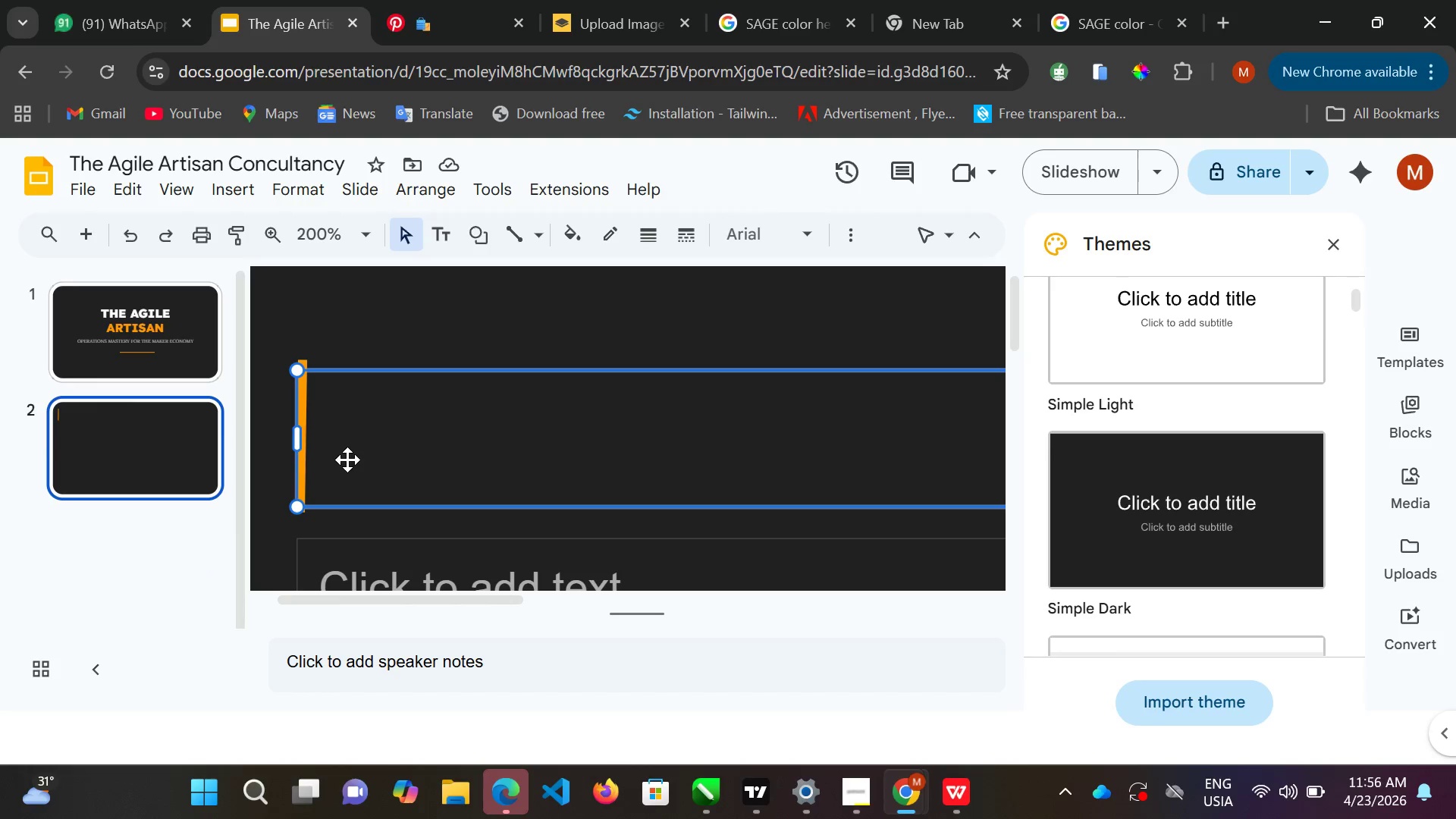 
left_click([454, 464])
 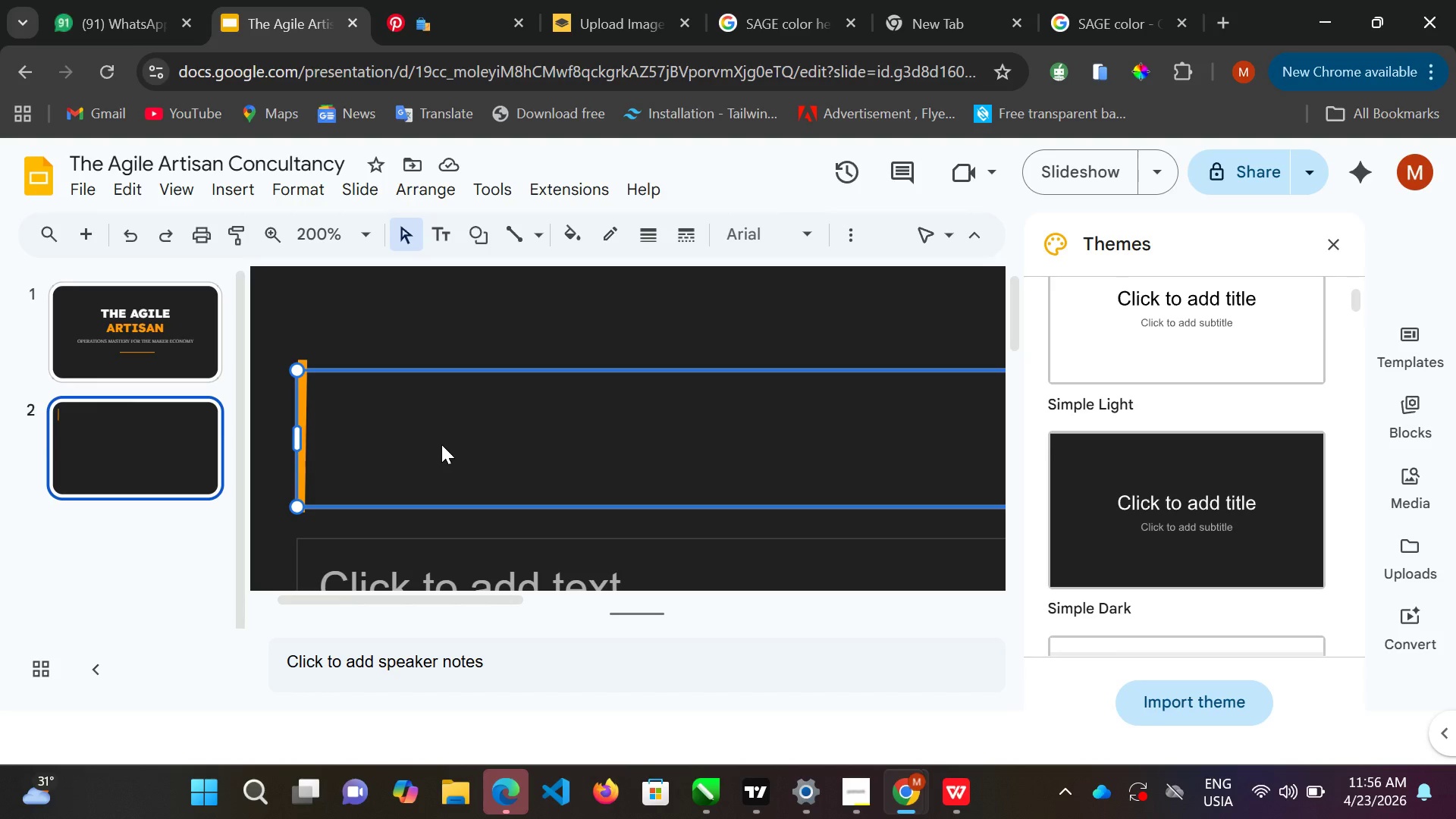 
left_click([441, 444])
 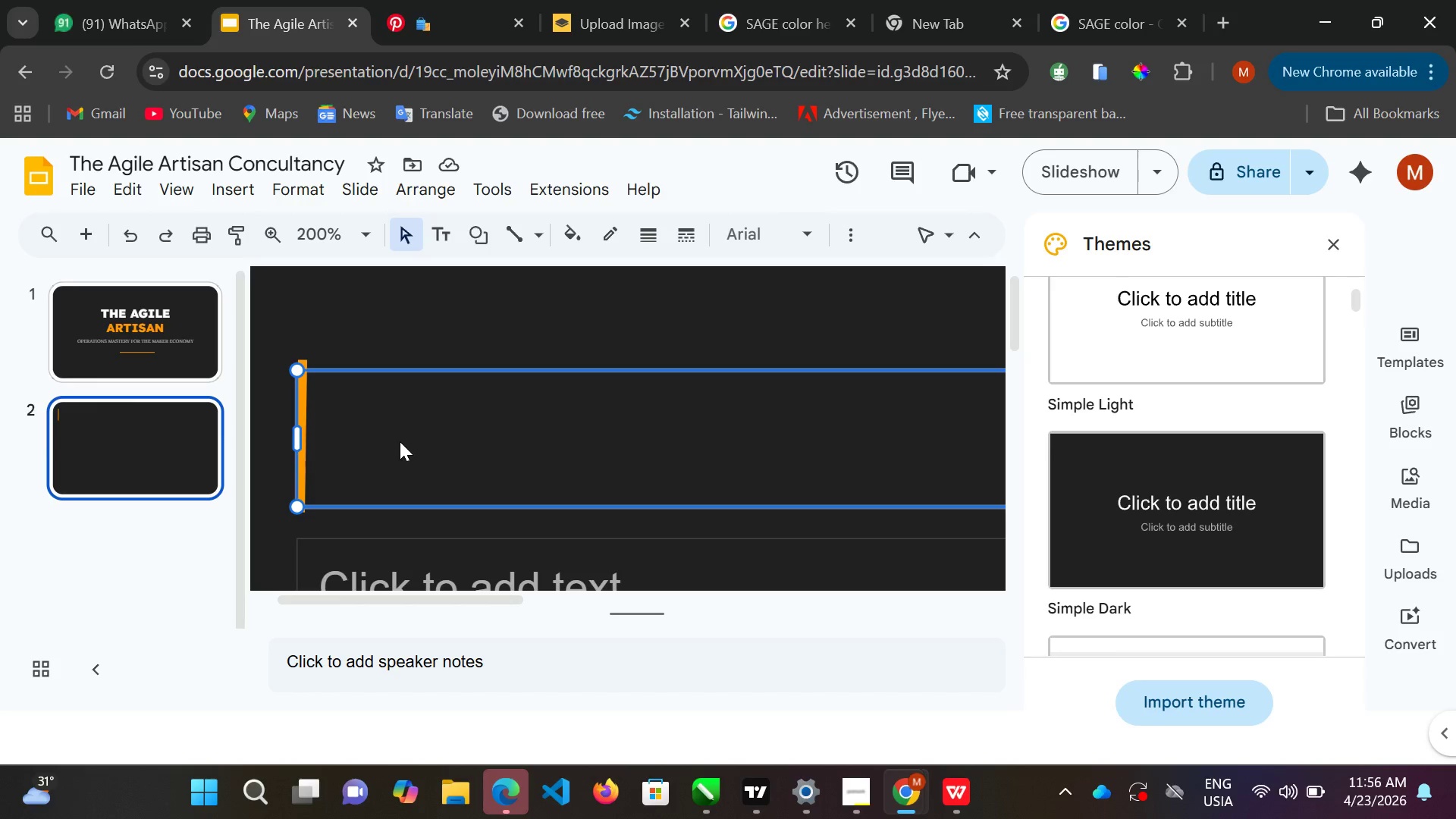 
double_click([400, 441])
 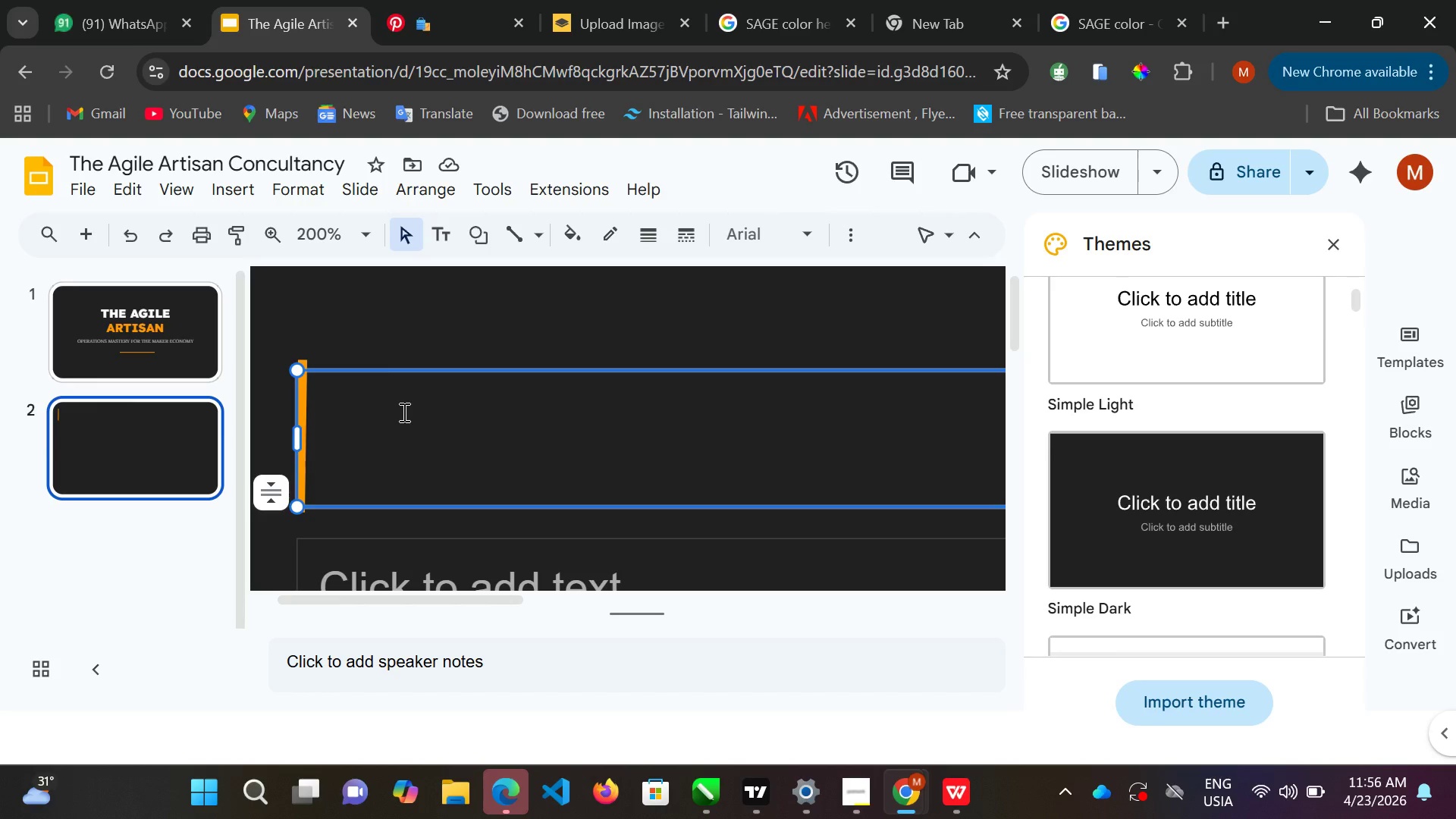 
type(  the scaling gap")
 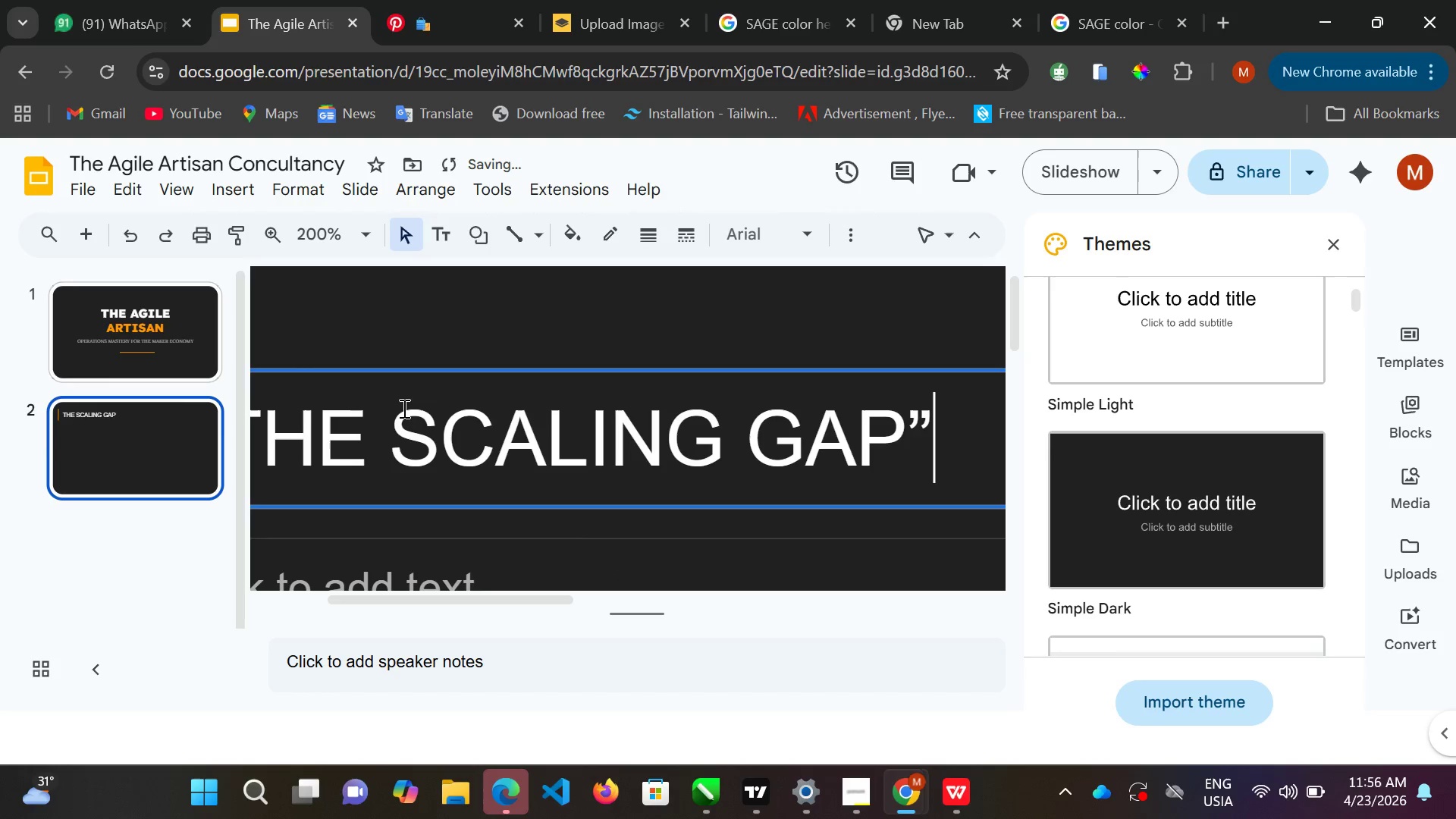 
hold_key(key=ArrowLeft, duration=0.91)
 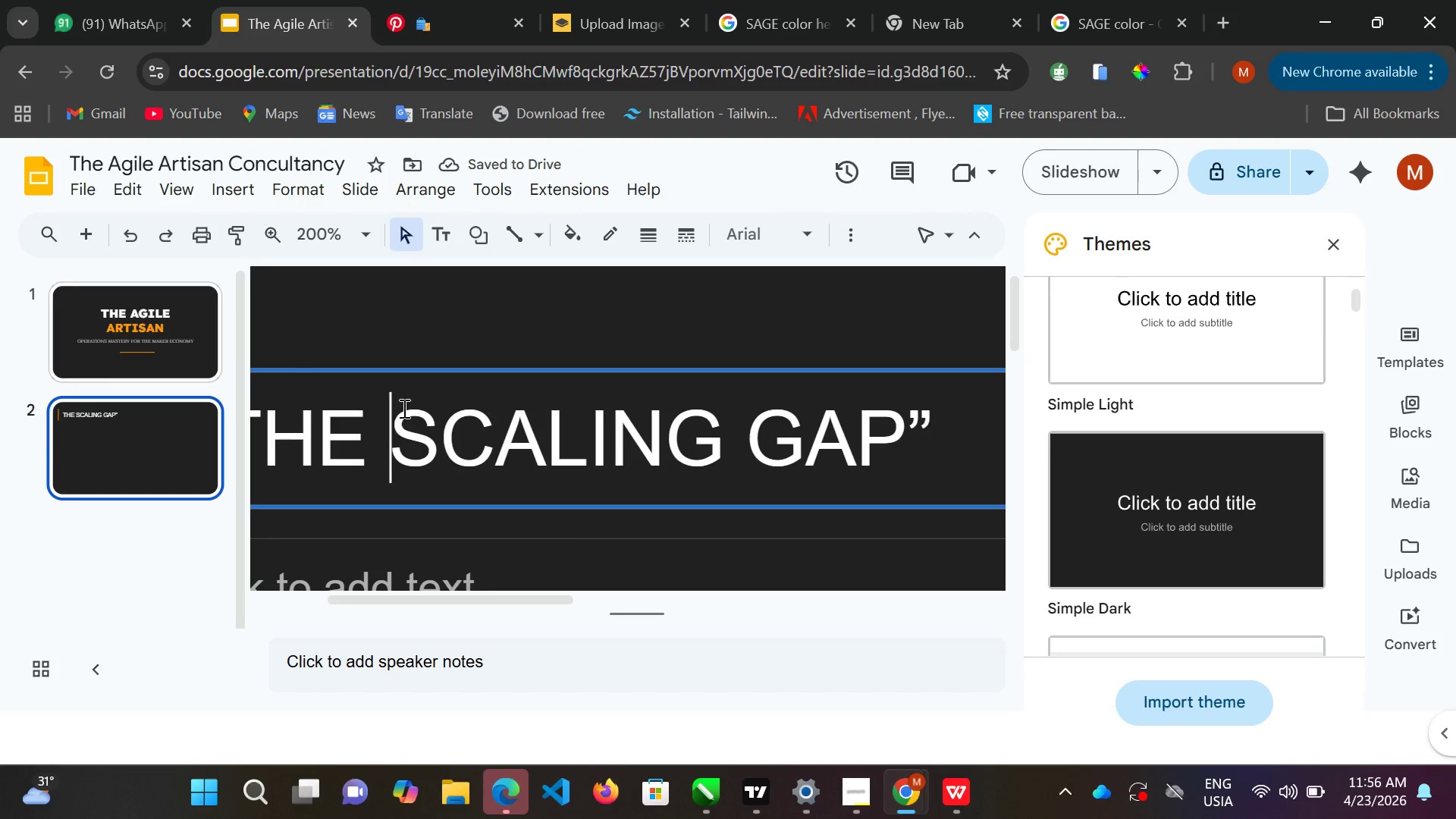 
key(ArrowLeft)
 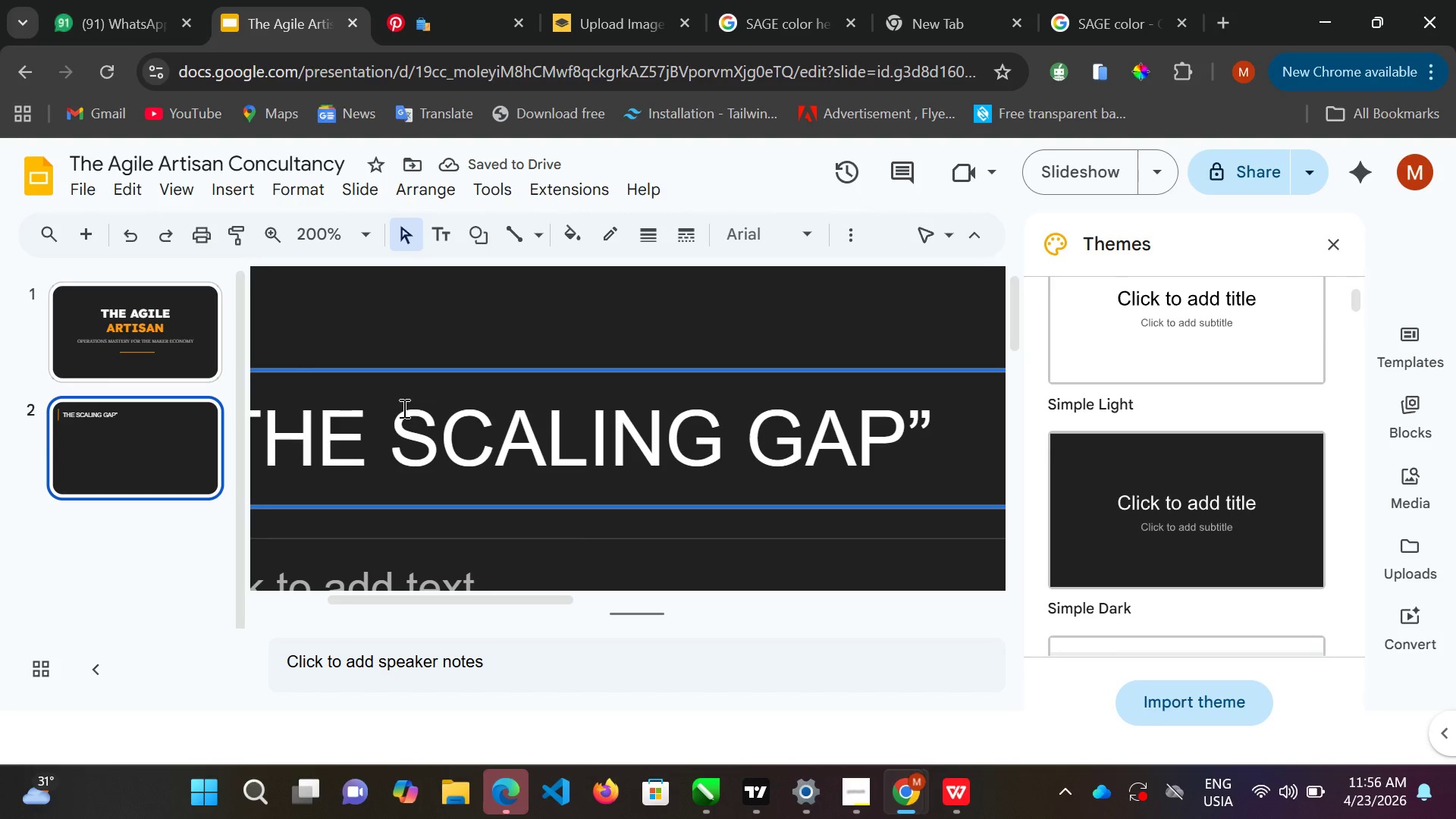 
key(Shift+Quote)
 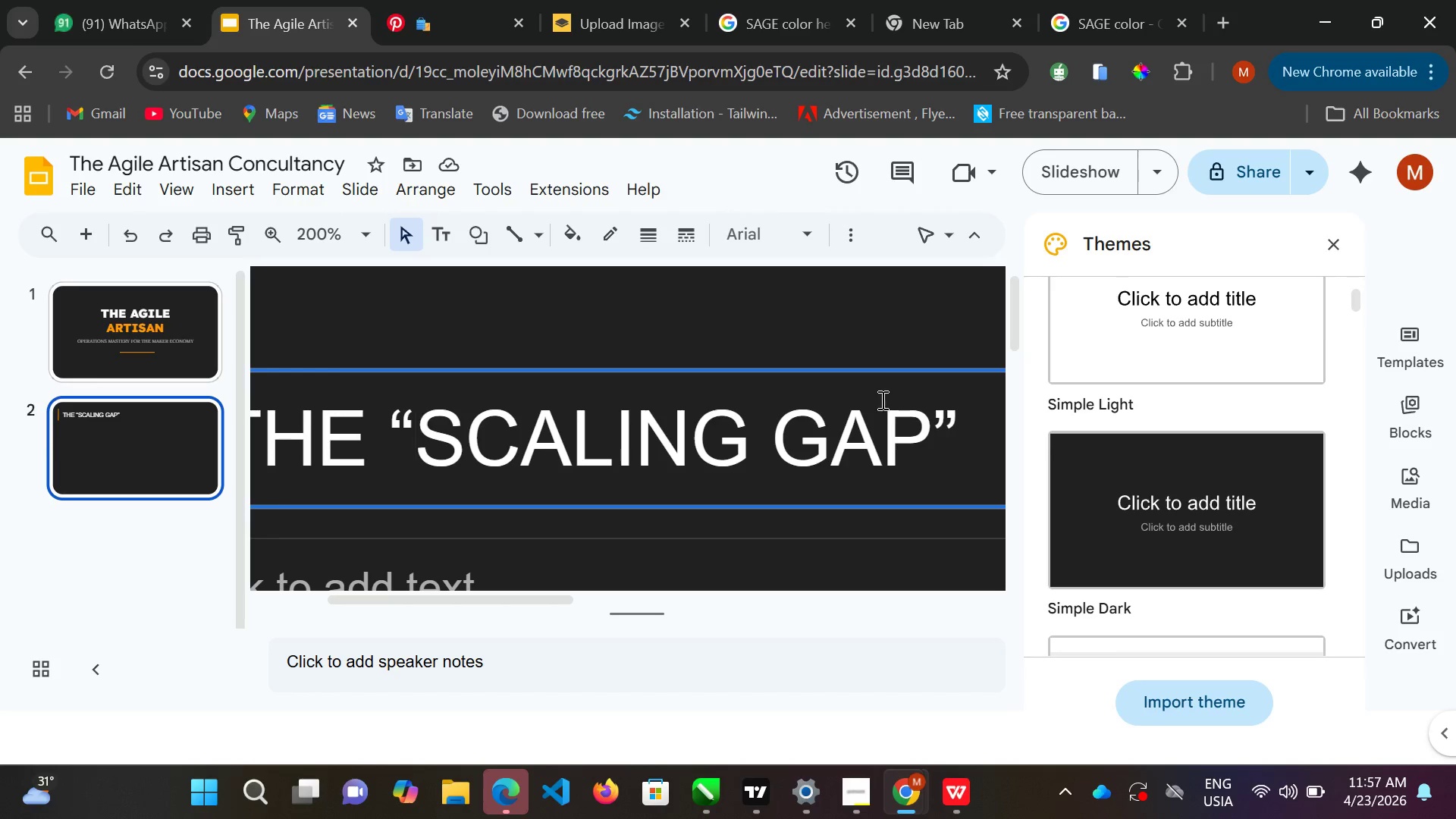 
wait(7.36)
 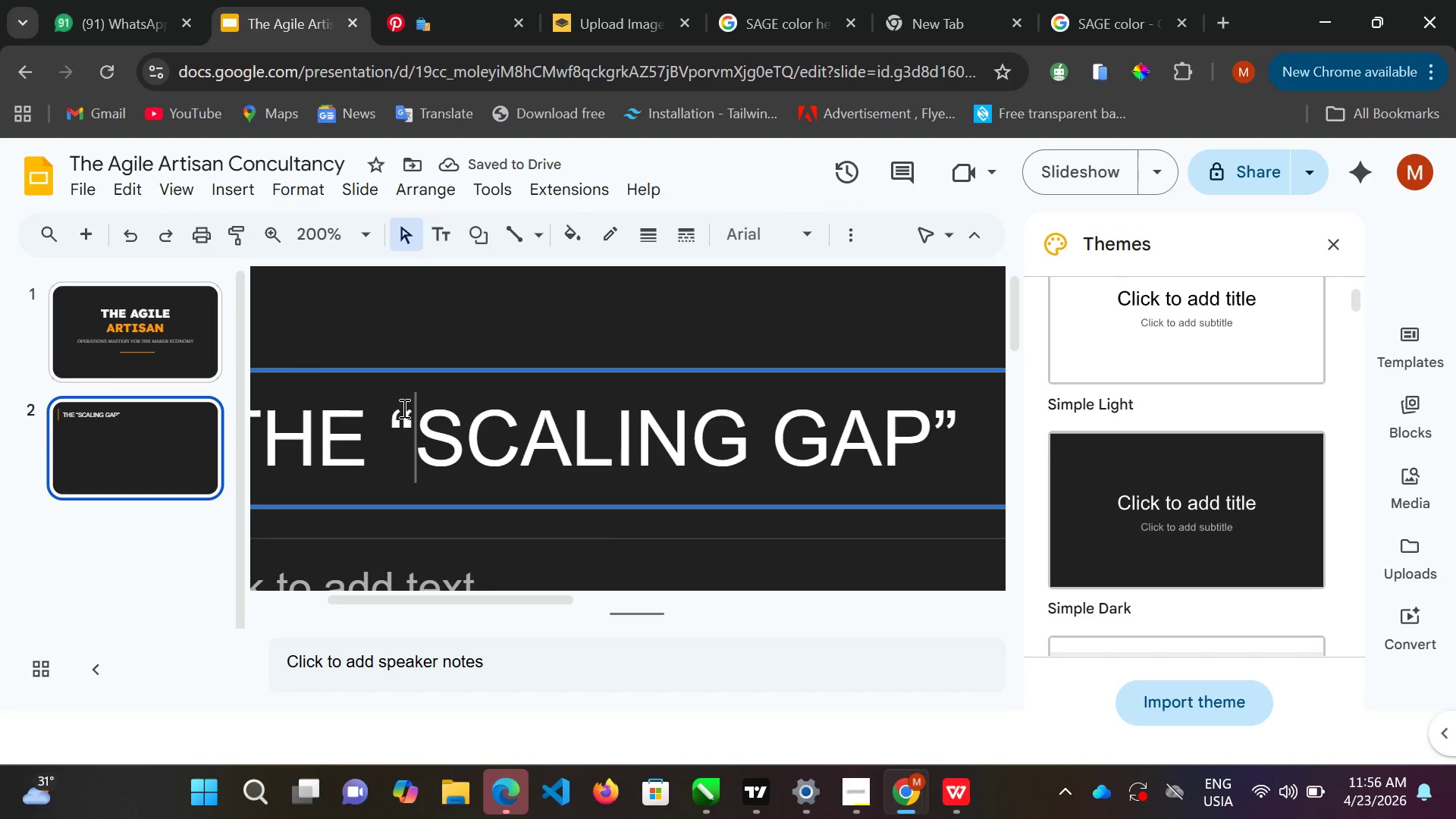 
double_click([967, 432])
 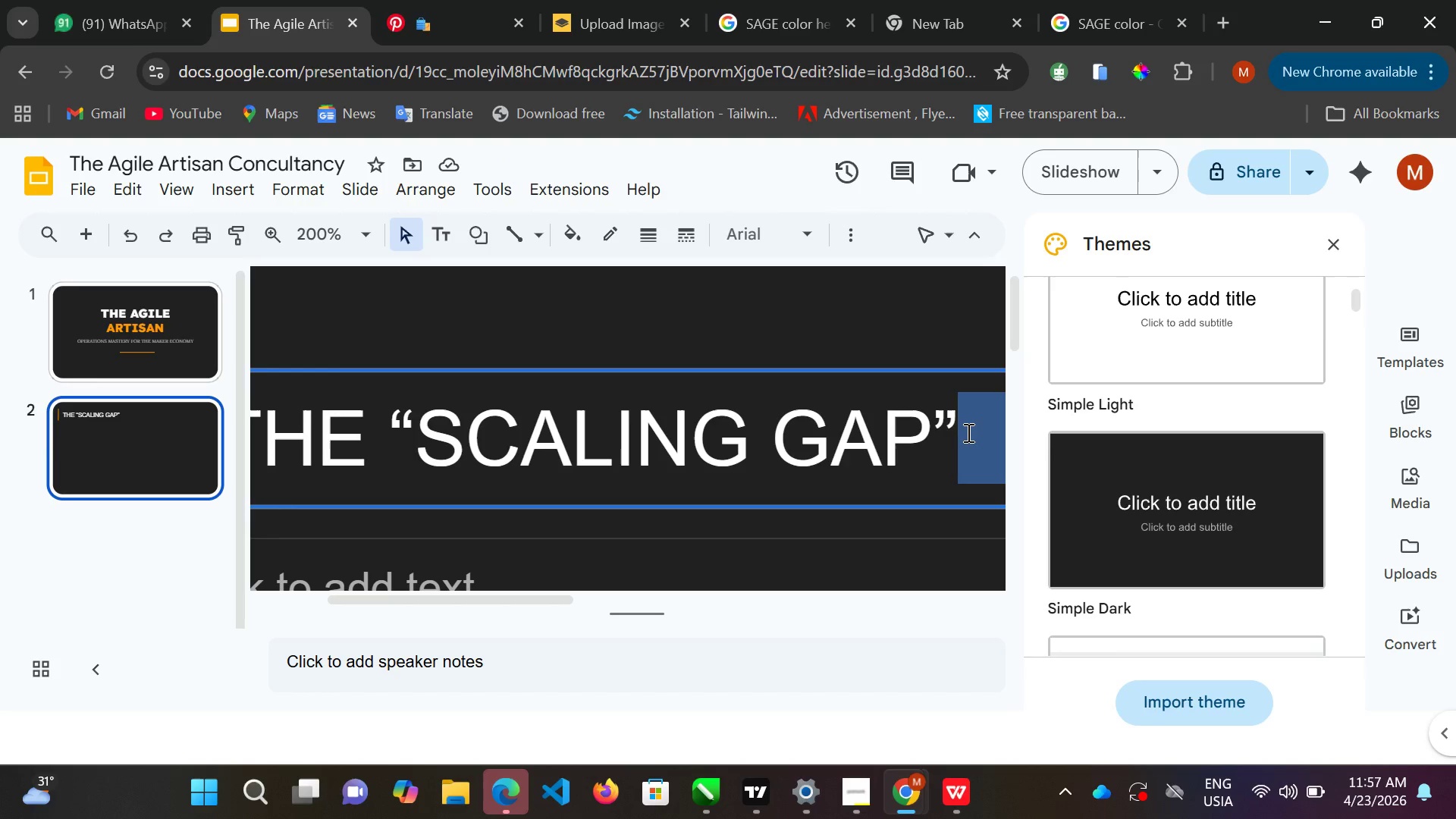 
key(Control+A)
 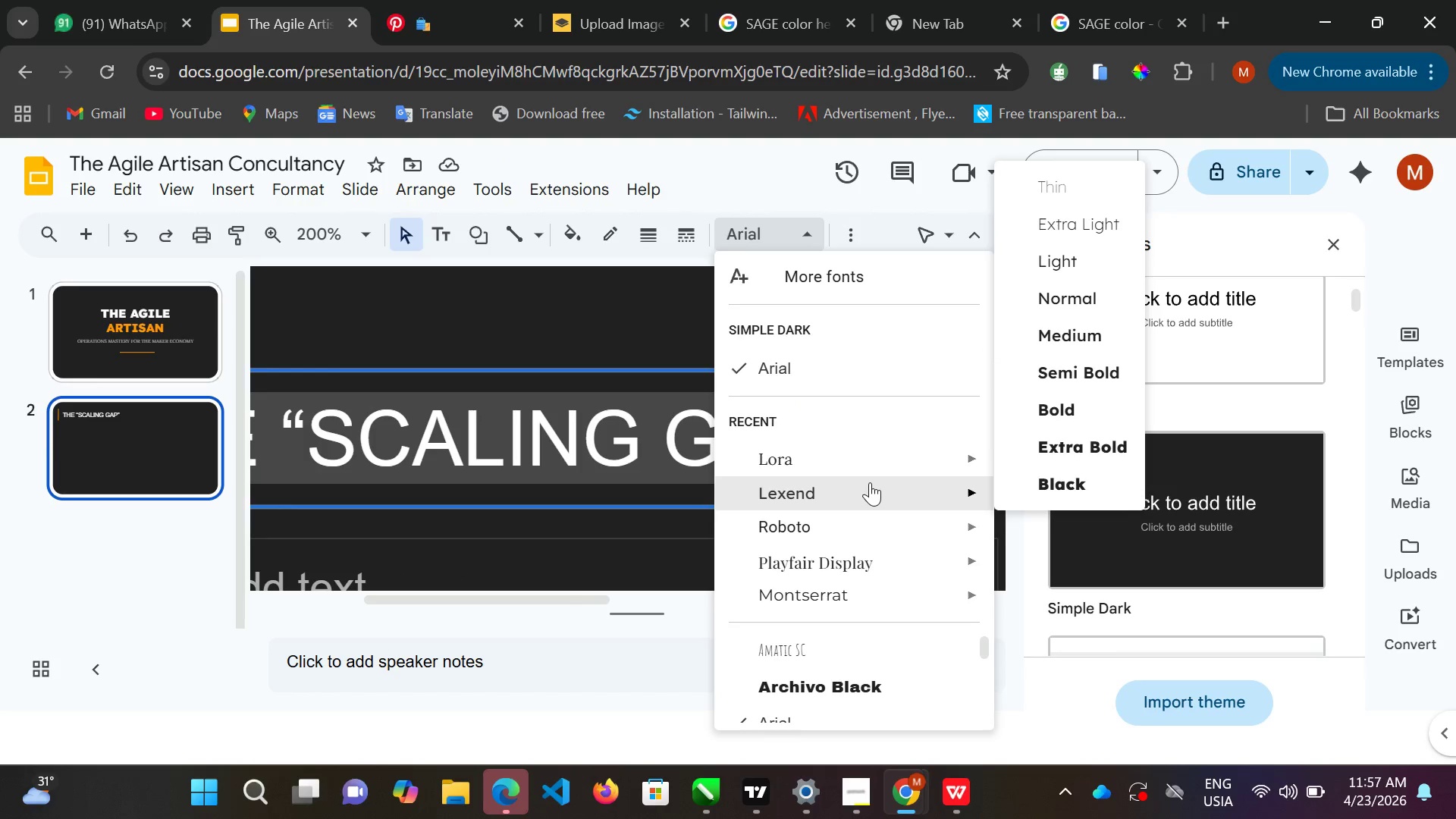 
wait(8.05)
 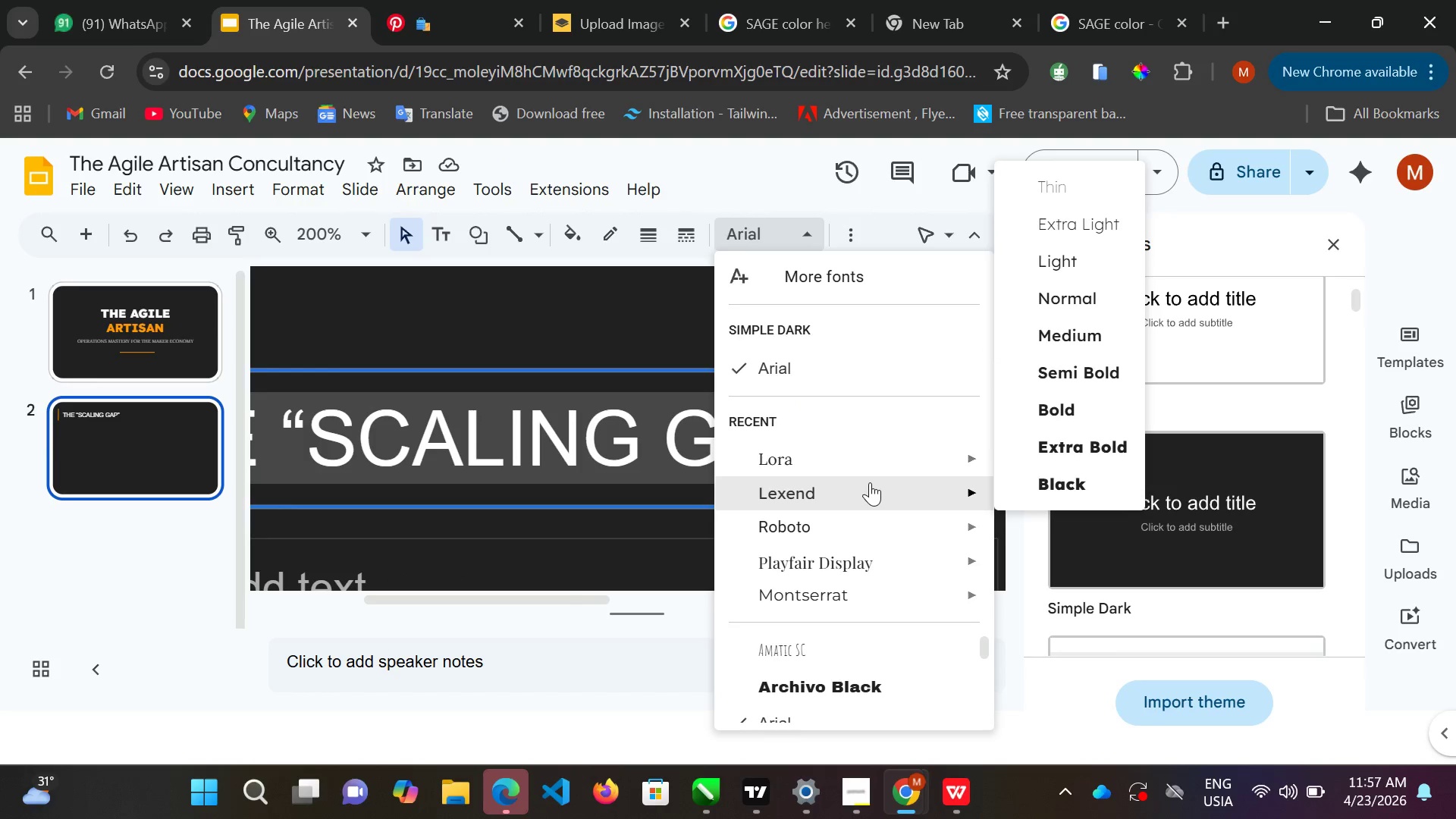 
left_click([1055, 419])
 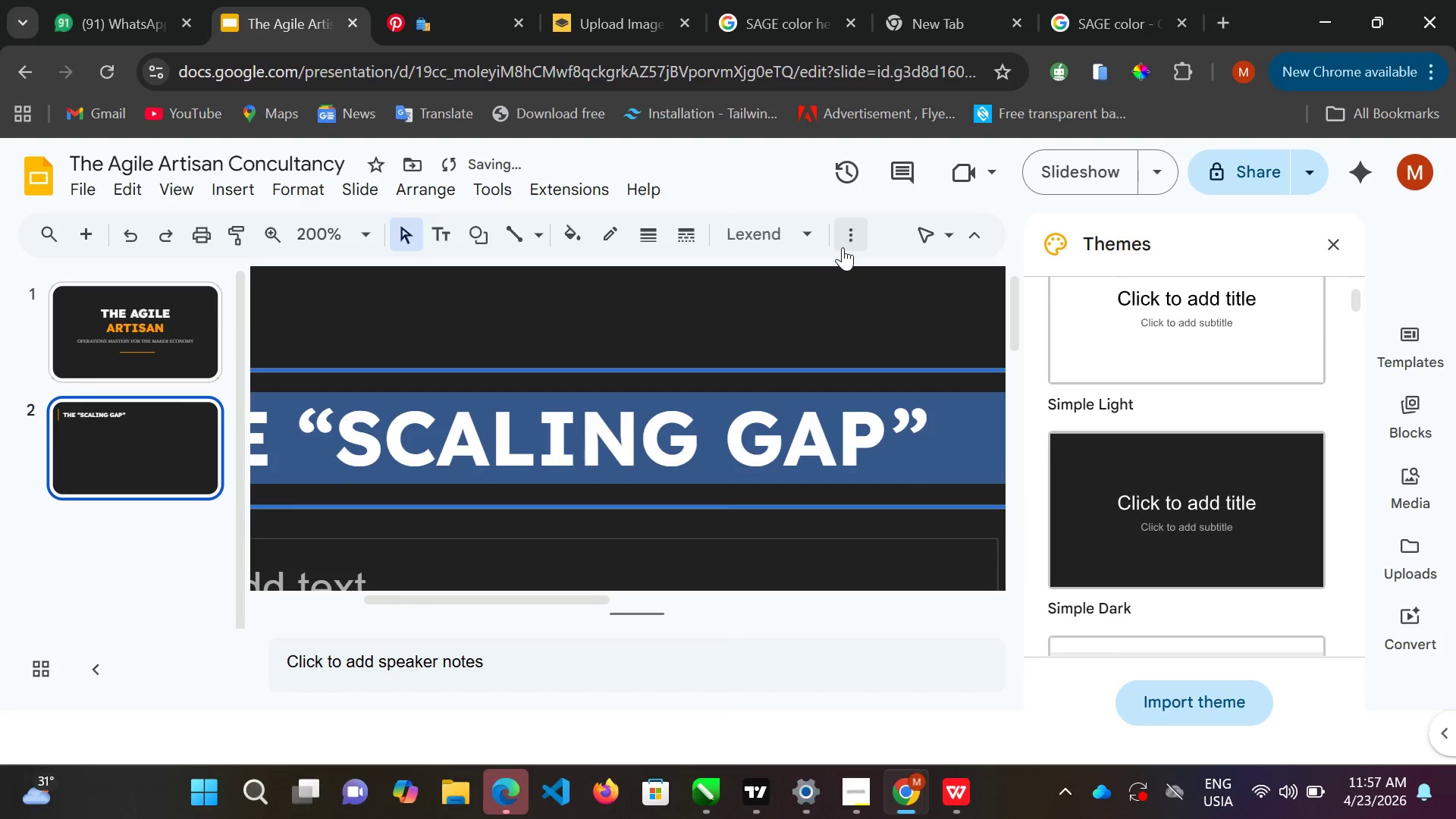 
left_click([846, 241])
 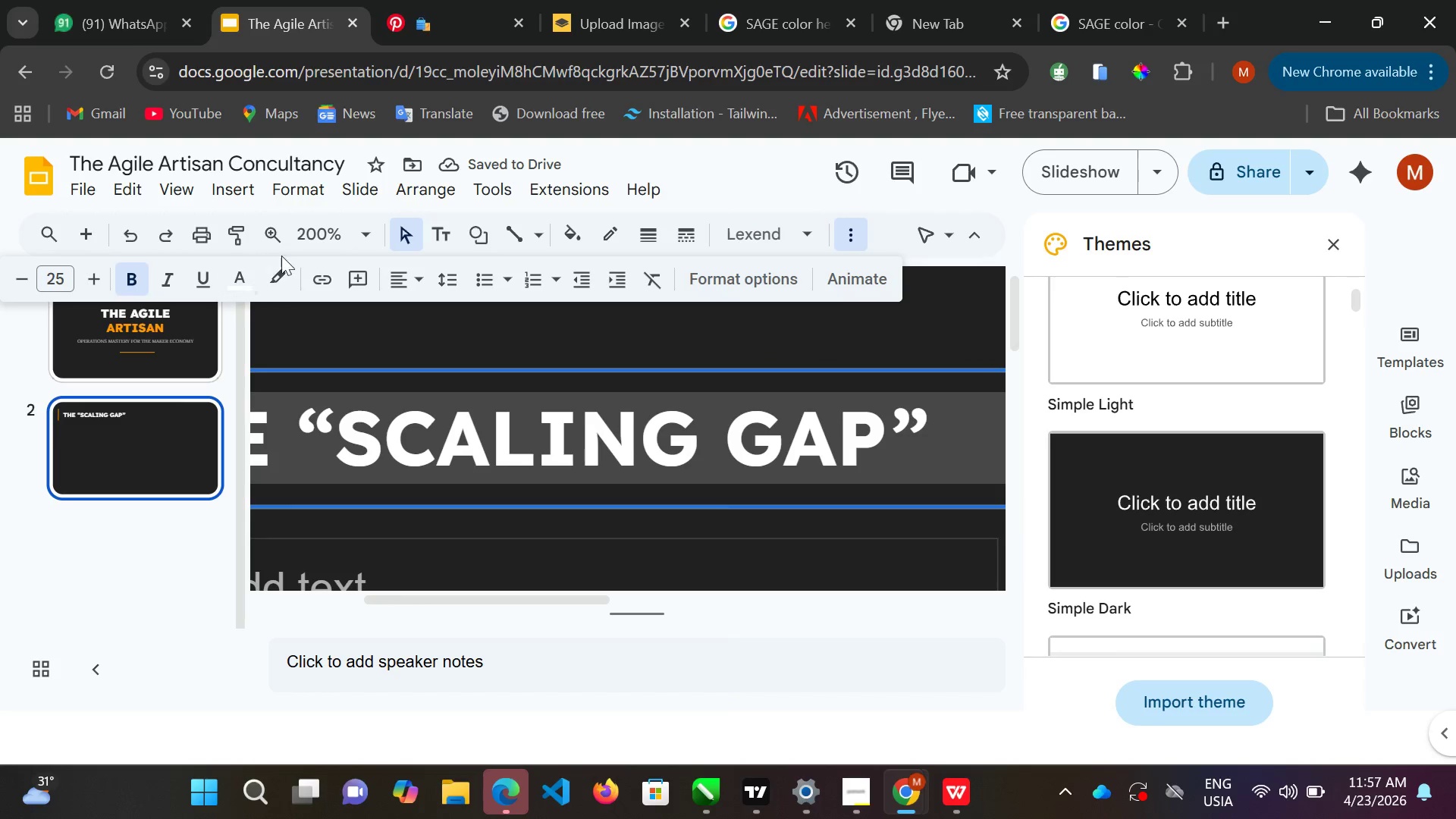 
left_click([278, 232])
 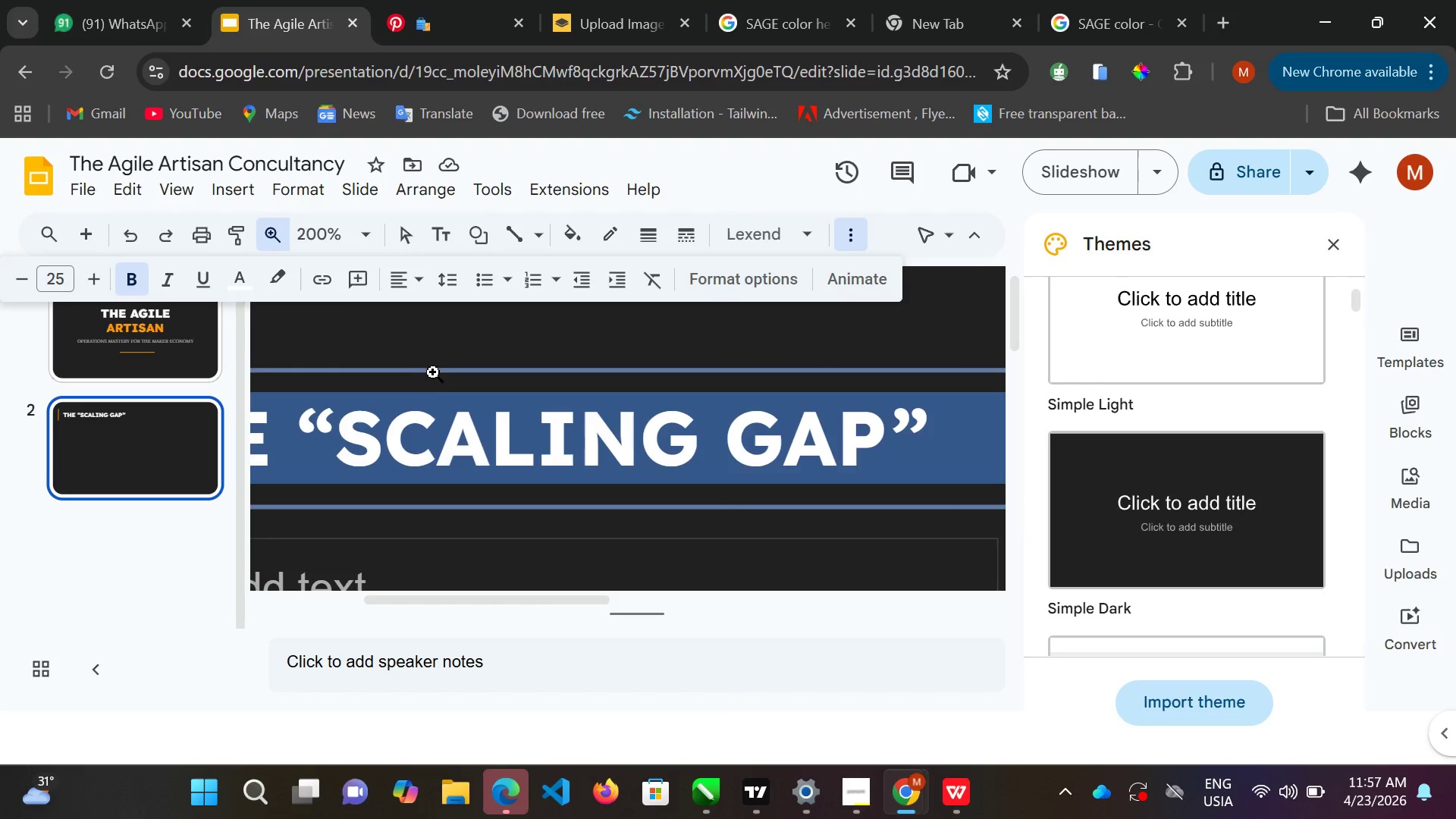 
right_click([434, 372])
 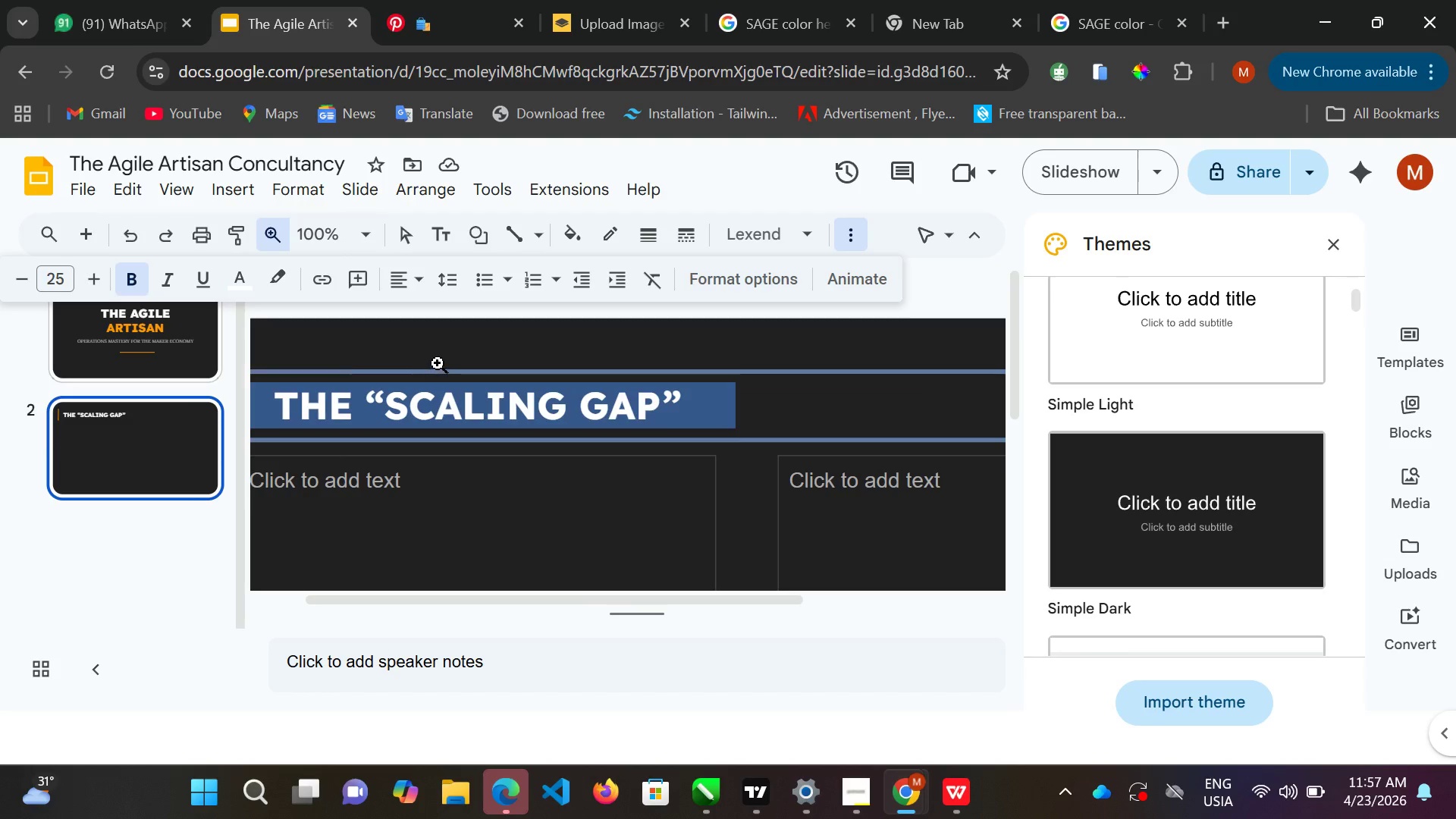 
right_click([438, 363])
 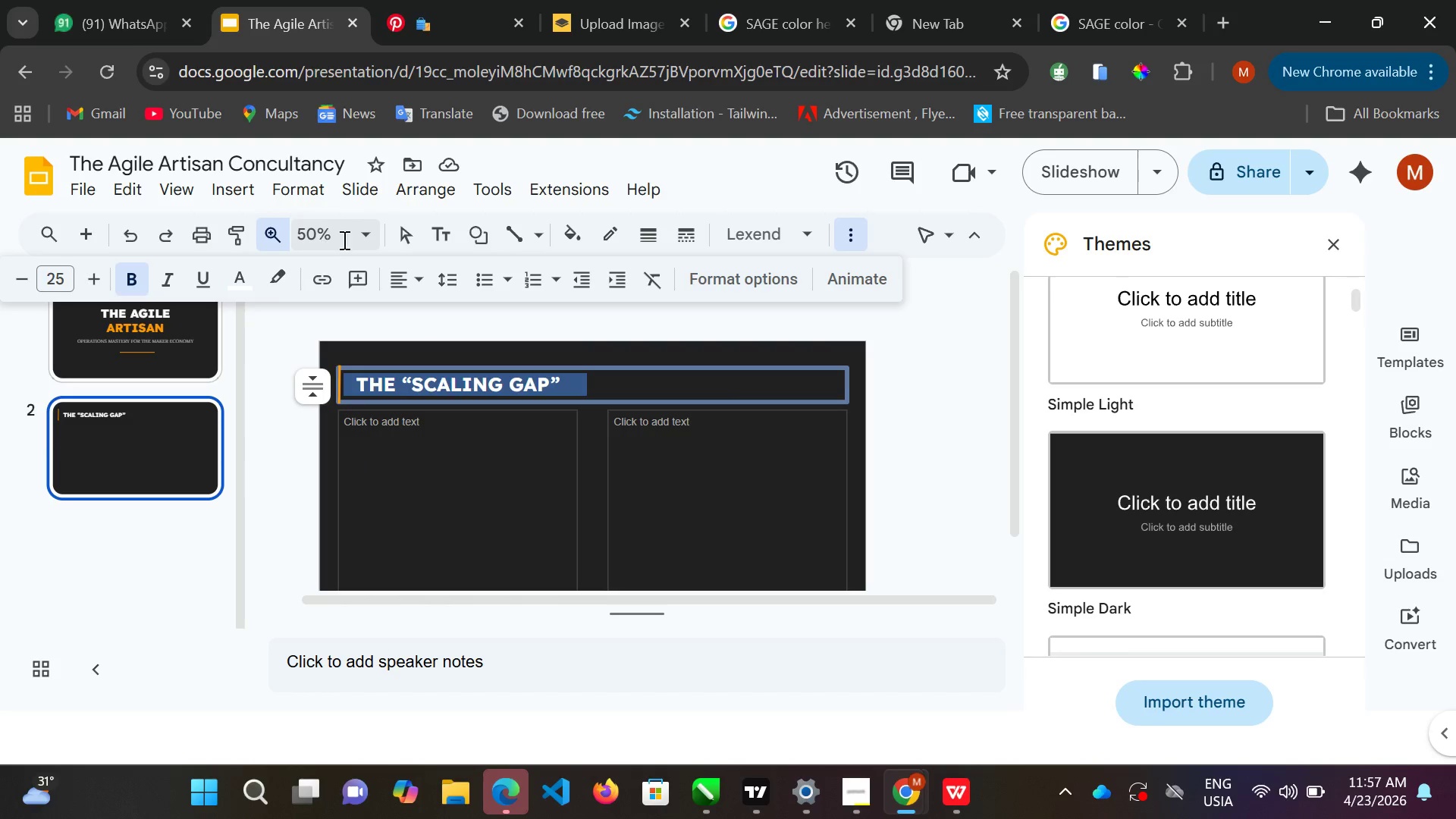 
left_click([411, 232])
 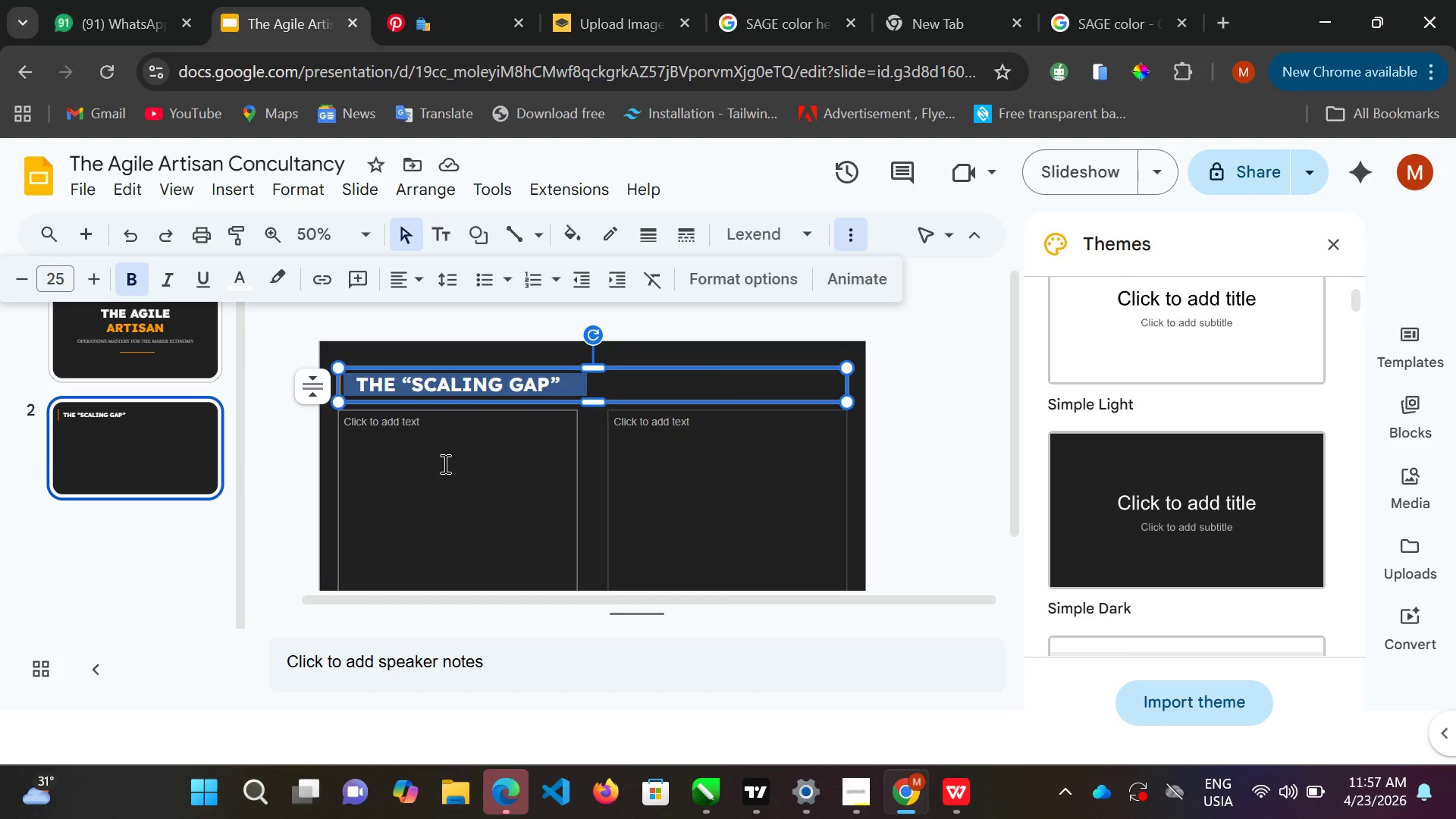 
left_click([444, 463])
 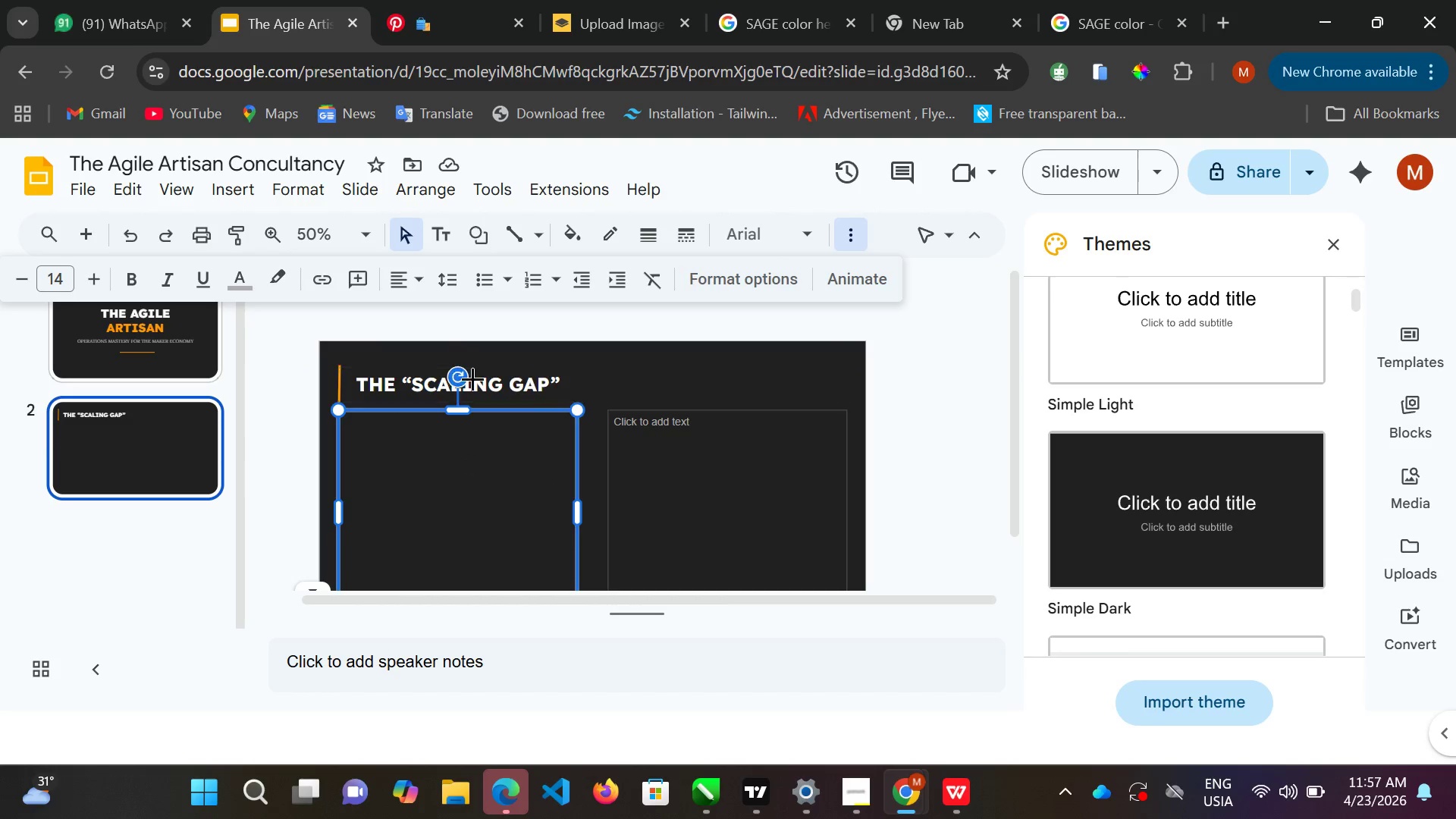 
left_click([543, 382])
 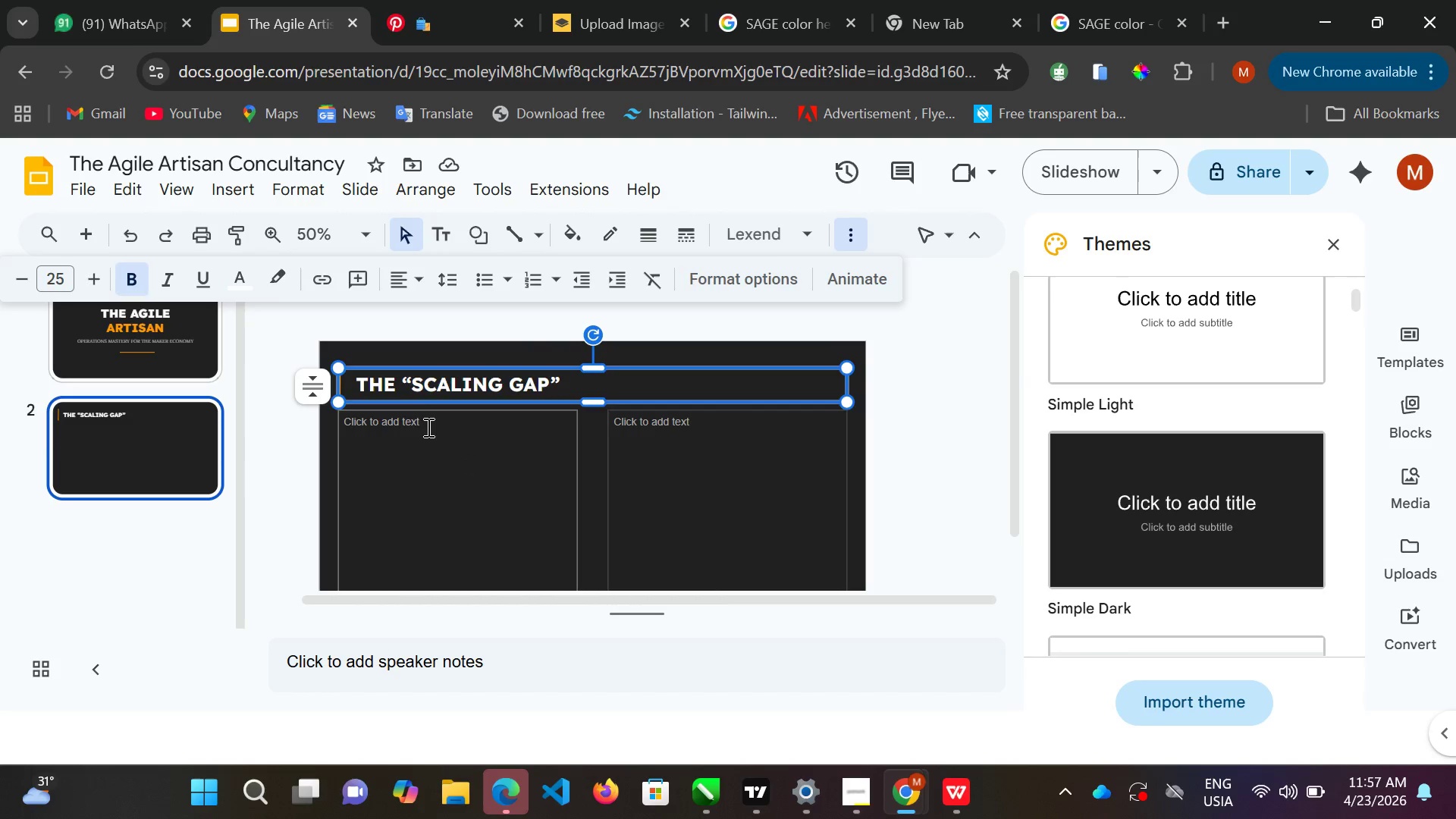 
left_click([427, 428])
 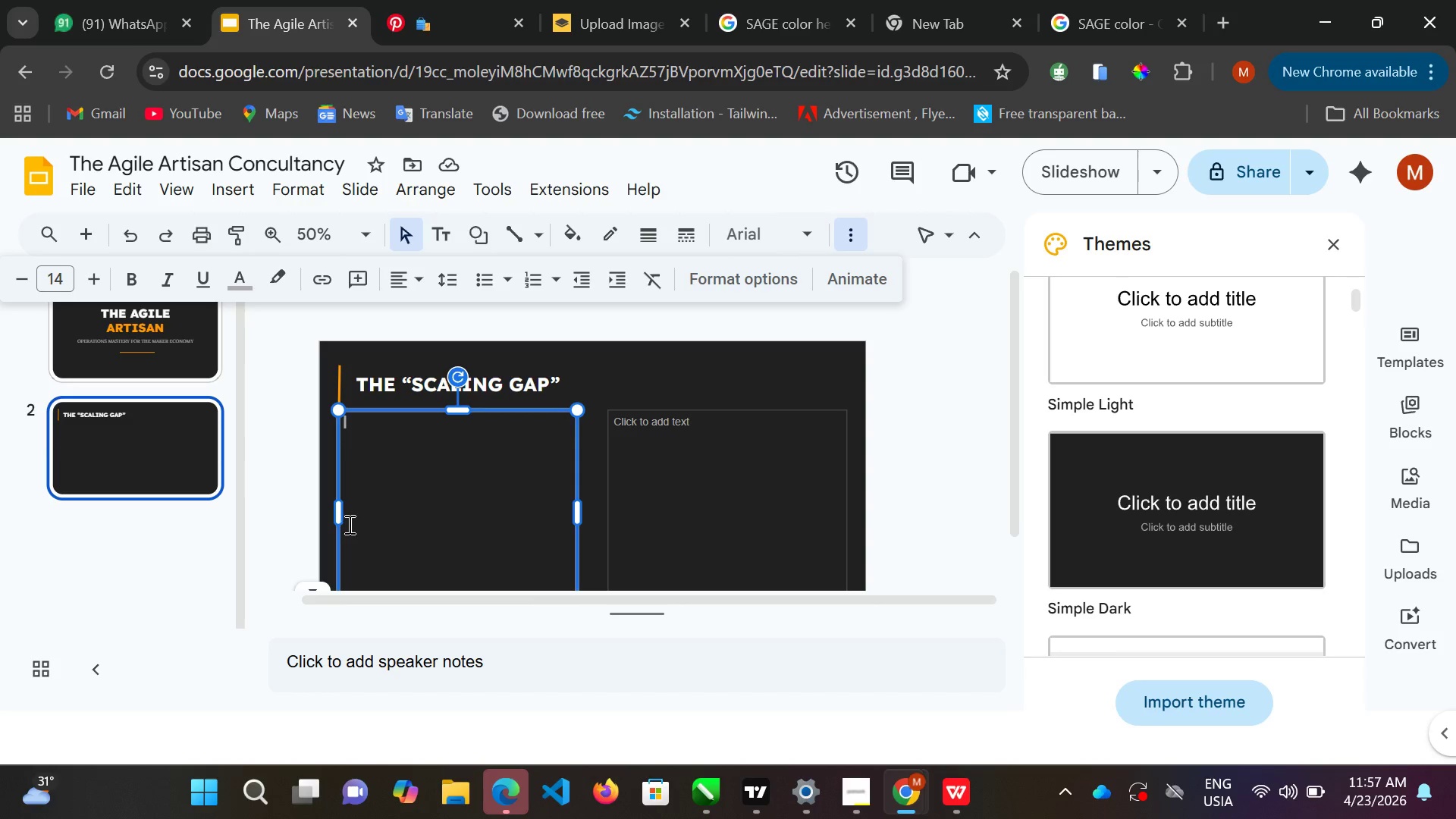 
left_click([382, 392])
 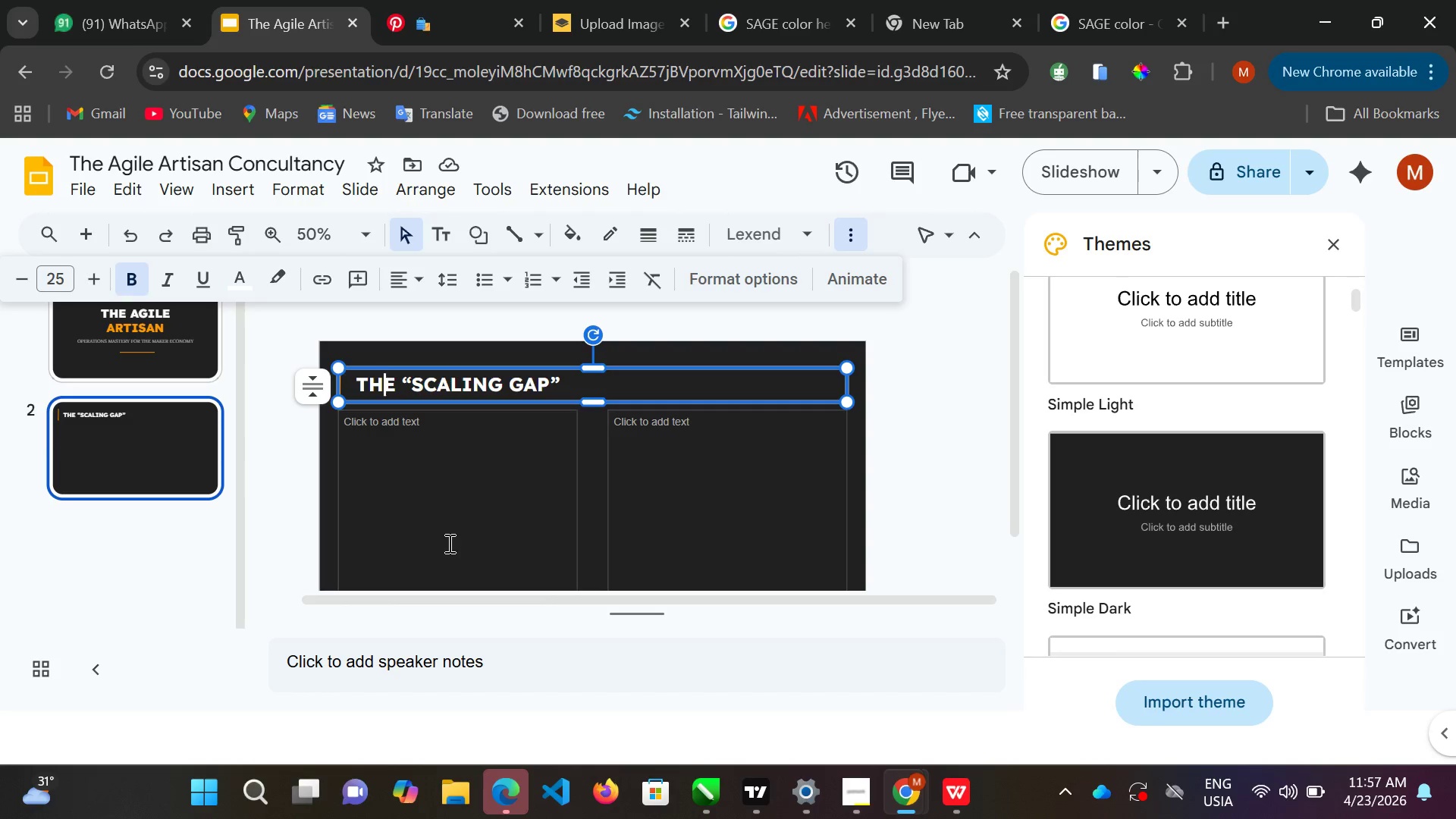 
left_click([448, 543])
 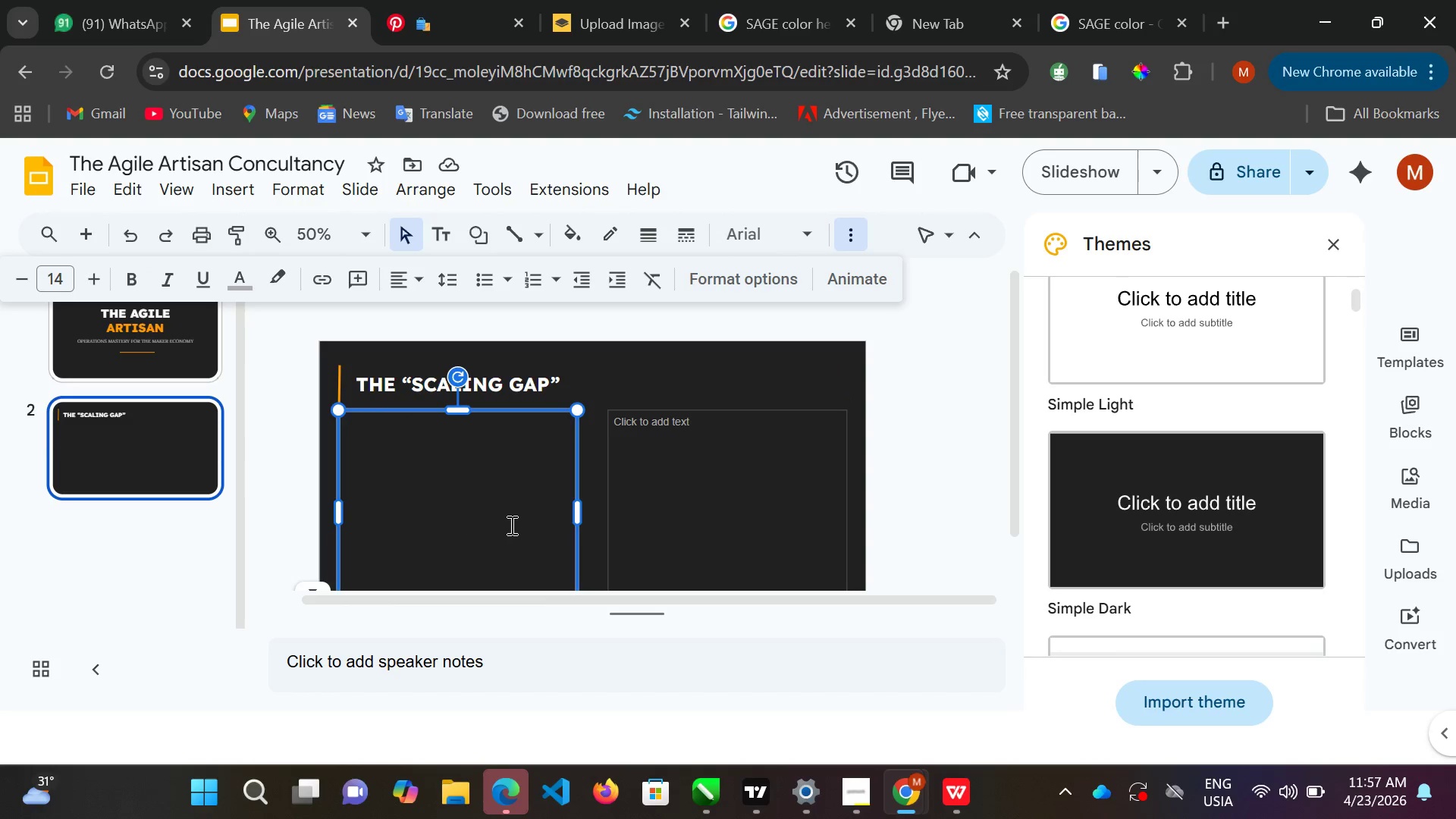 
scroll: coordinate [535, 507], scroll_direction: down, amount: 2.0
 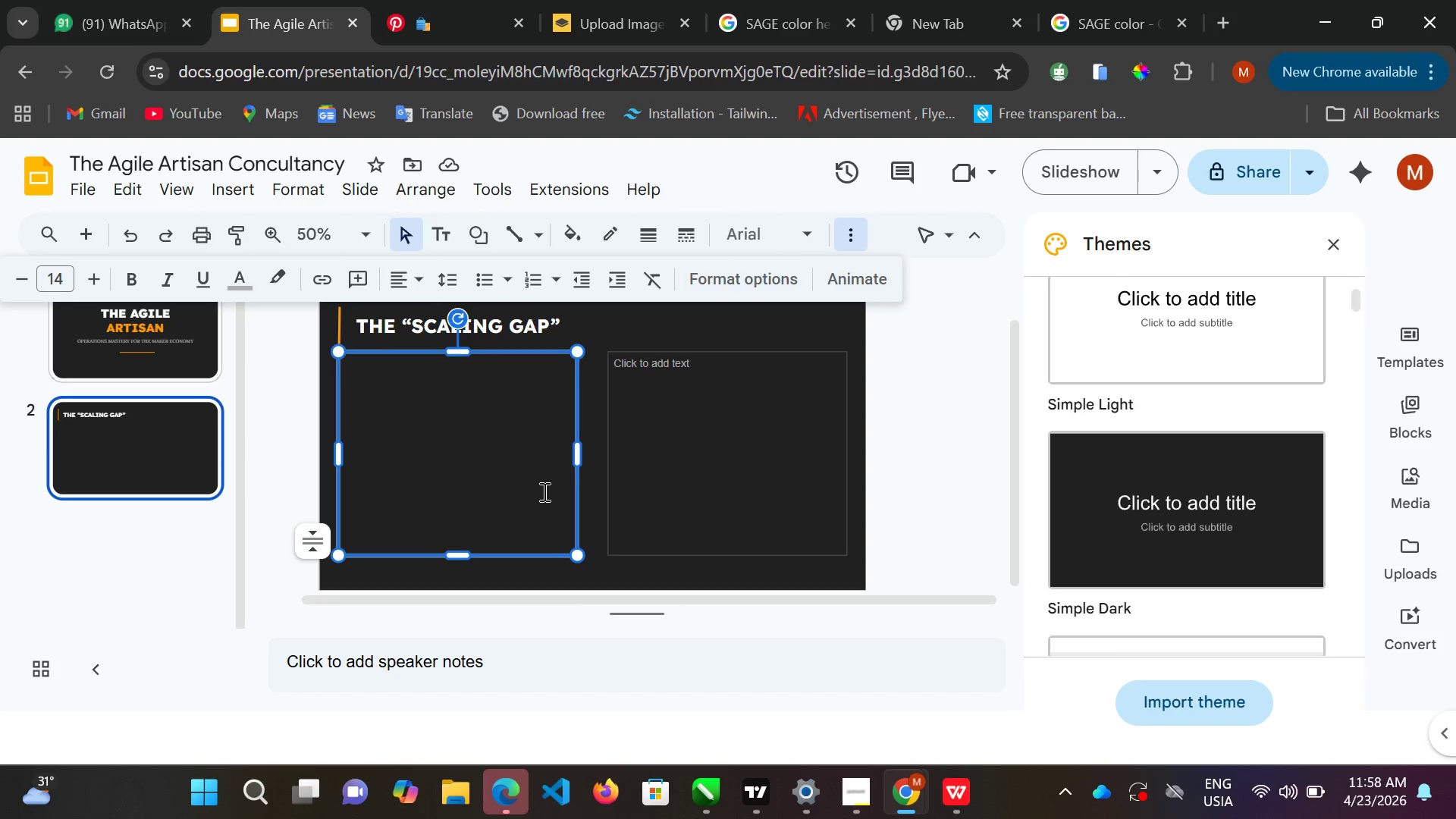 
wait(35.83)
 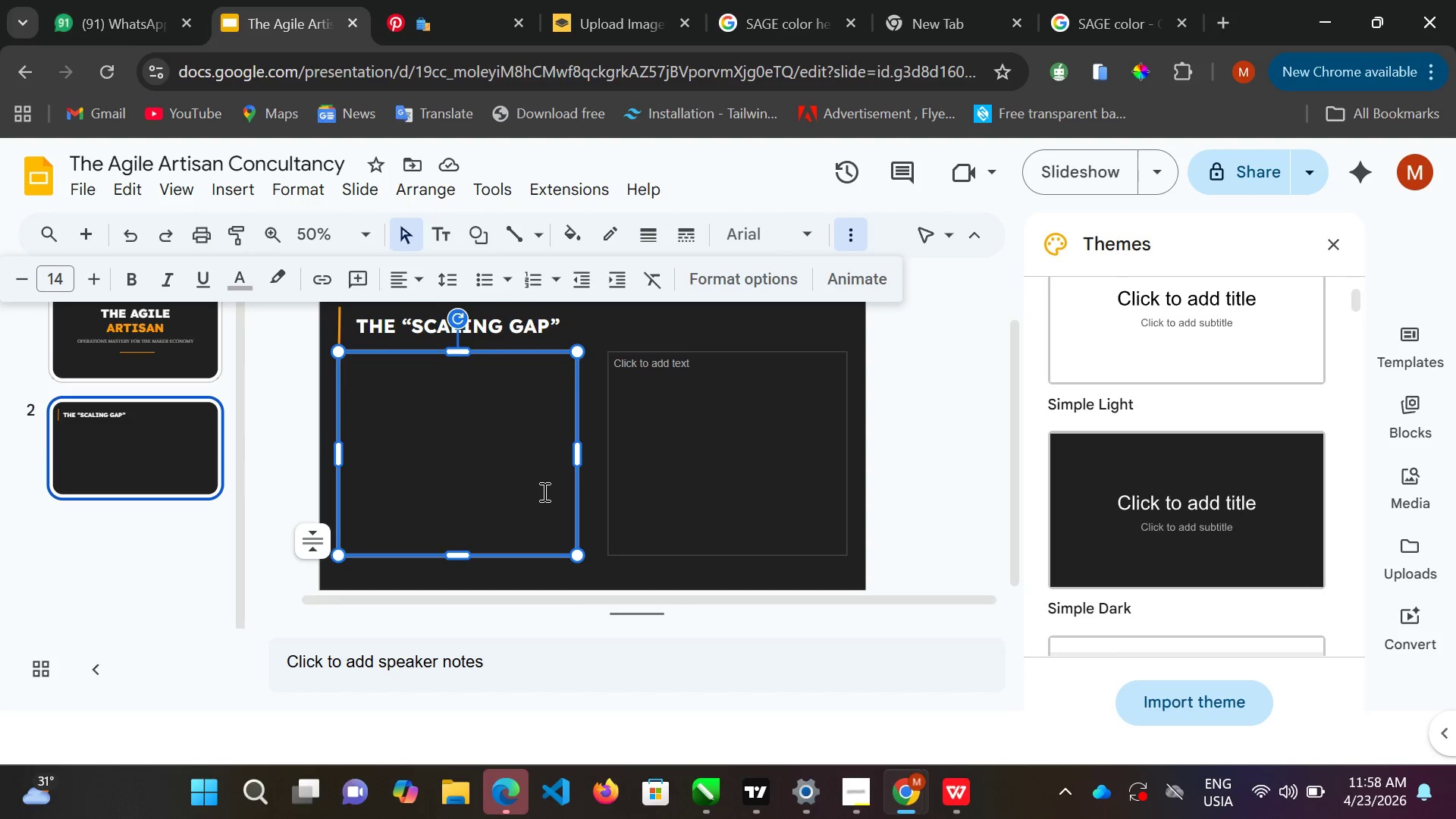 
double_click([546, 273])
 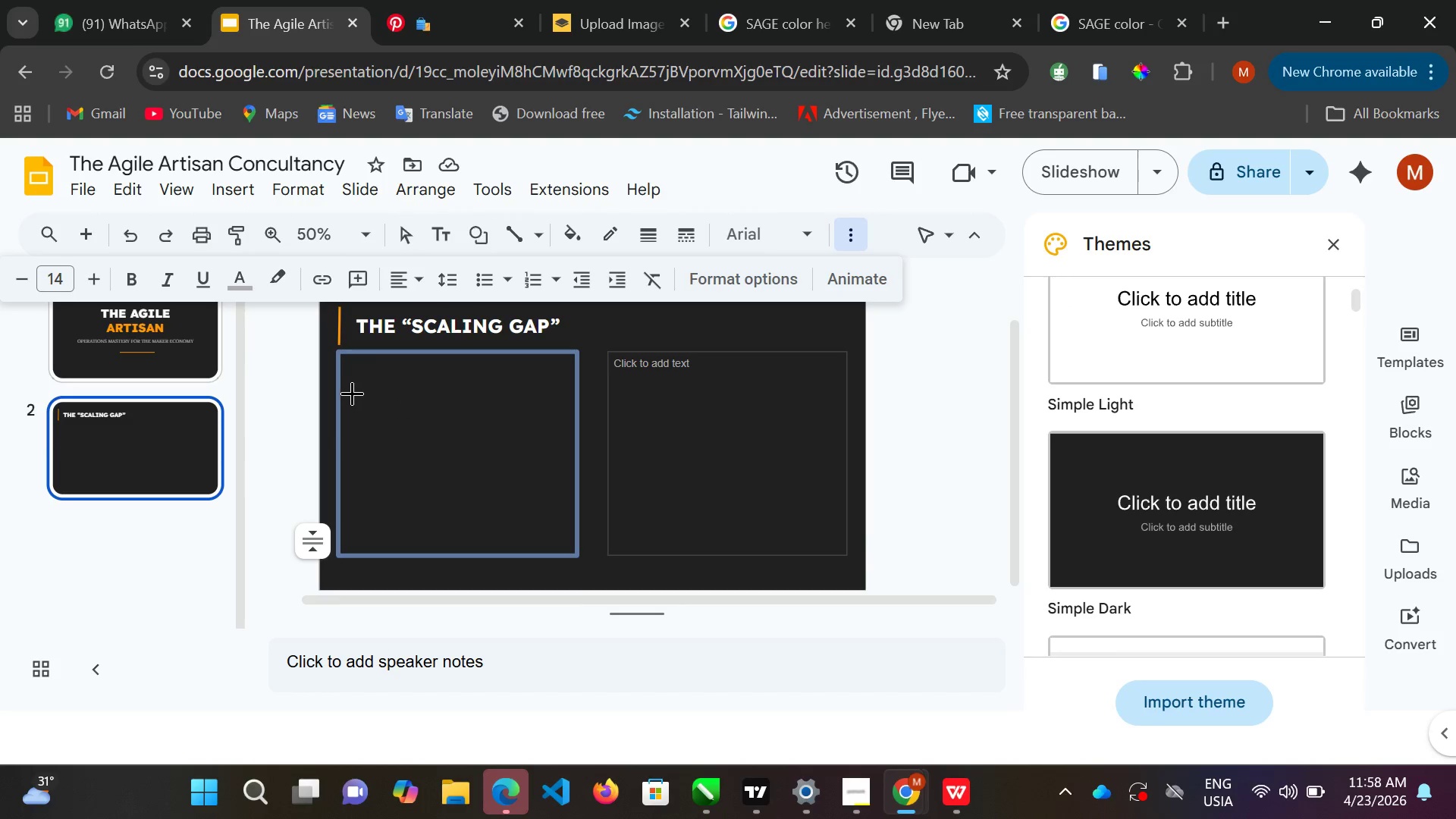 
left_click([366, 388])
 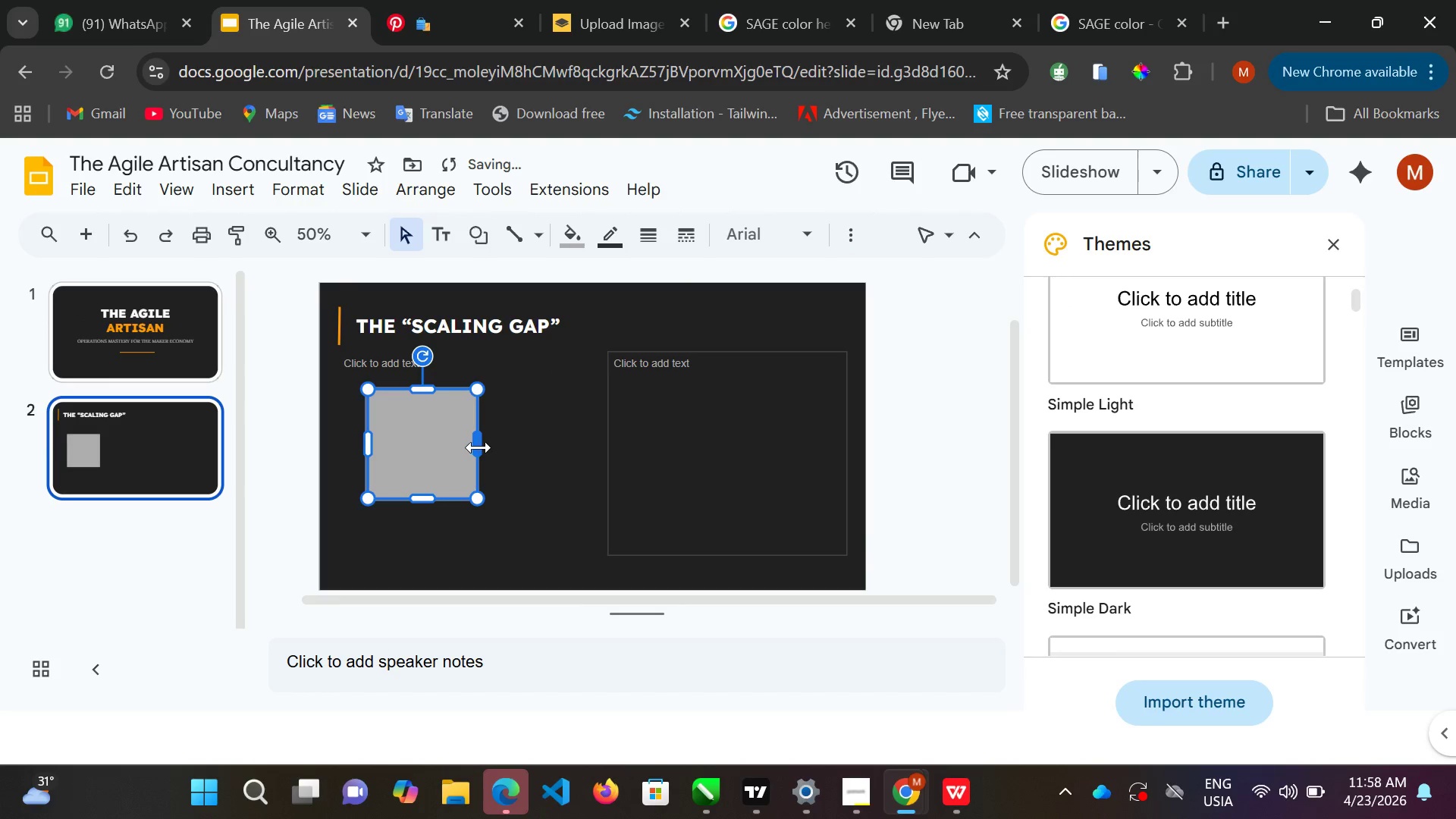 
left_click_drag(start_coordinate=[479, 446], to_coordinate=[586, 453])
 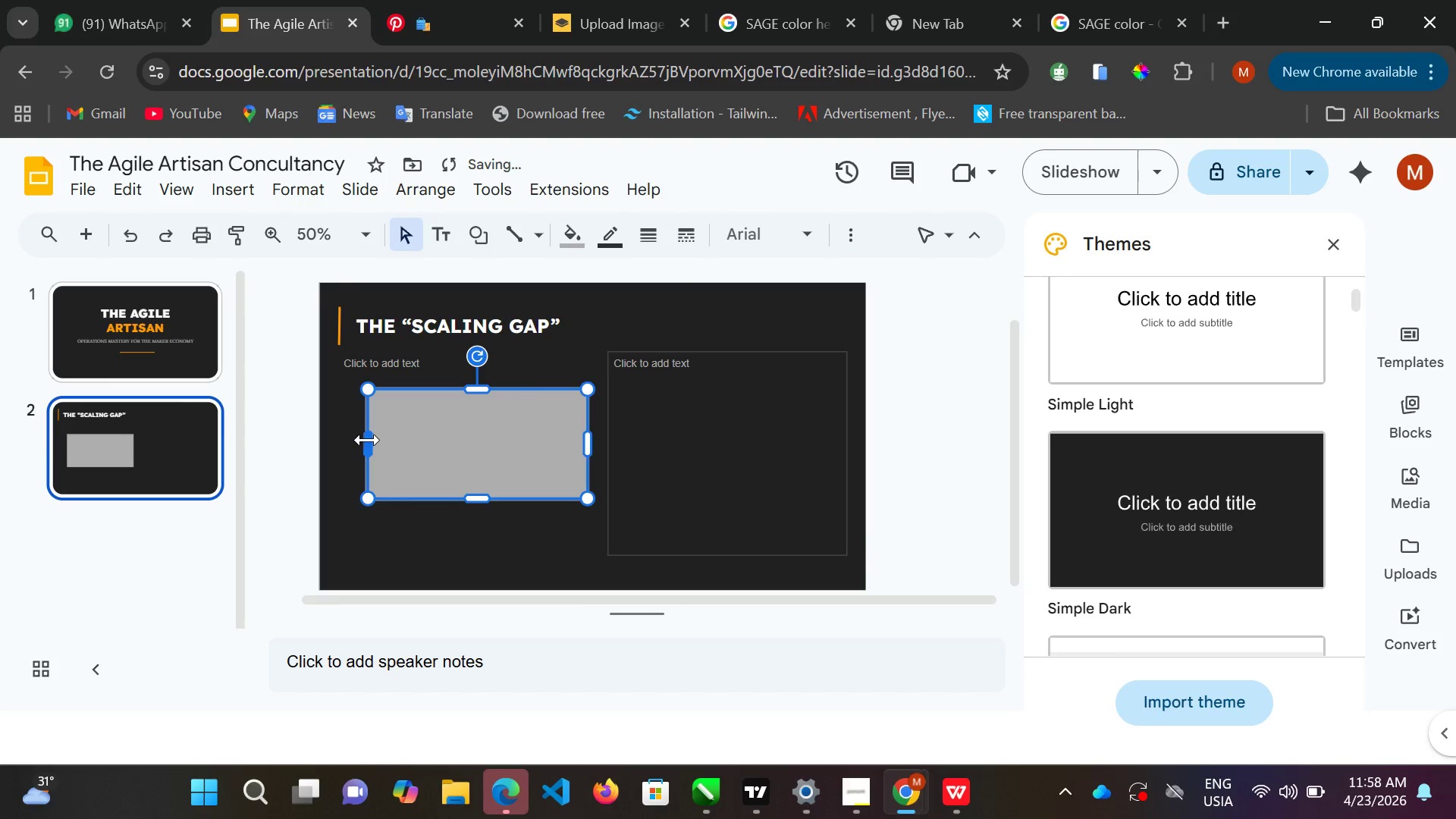 
left_click([367, 440])
 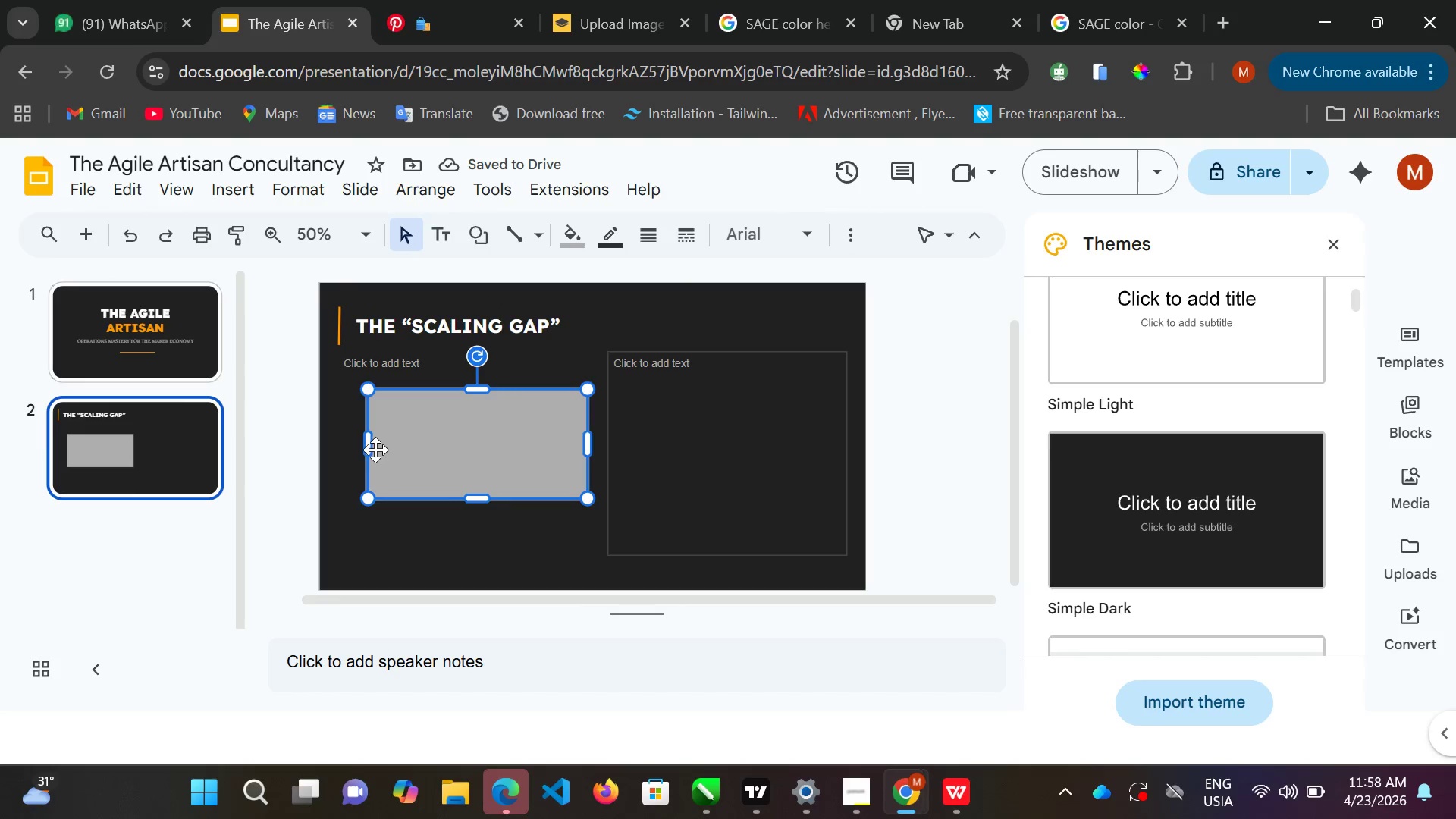 
left_click_drag(start_coordinate=[365, 444], to_coordinate=[350, 448])
 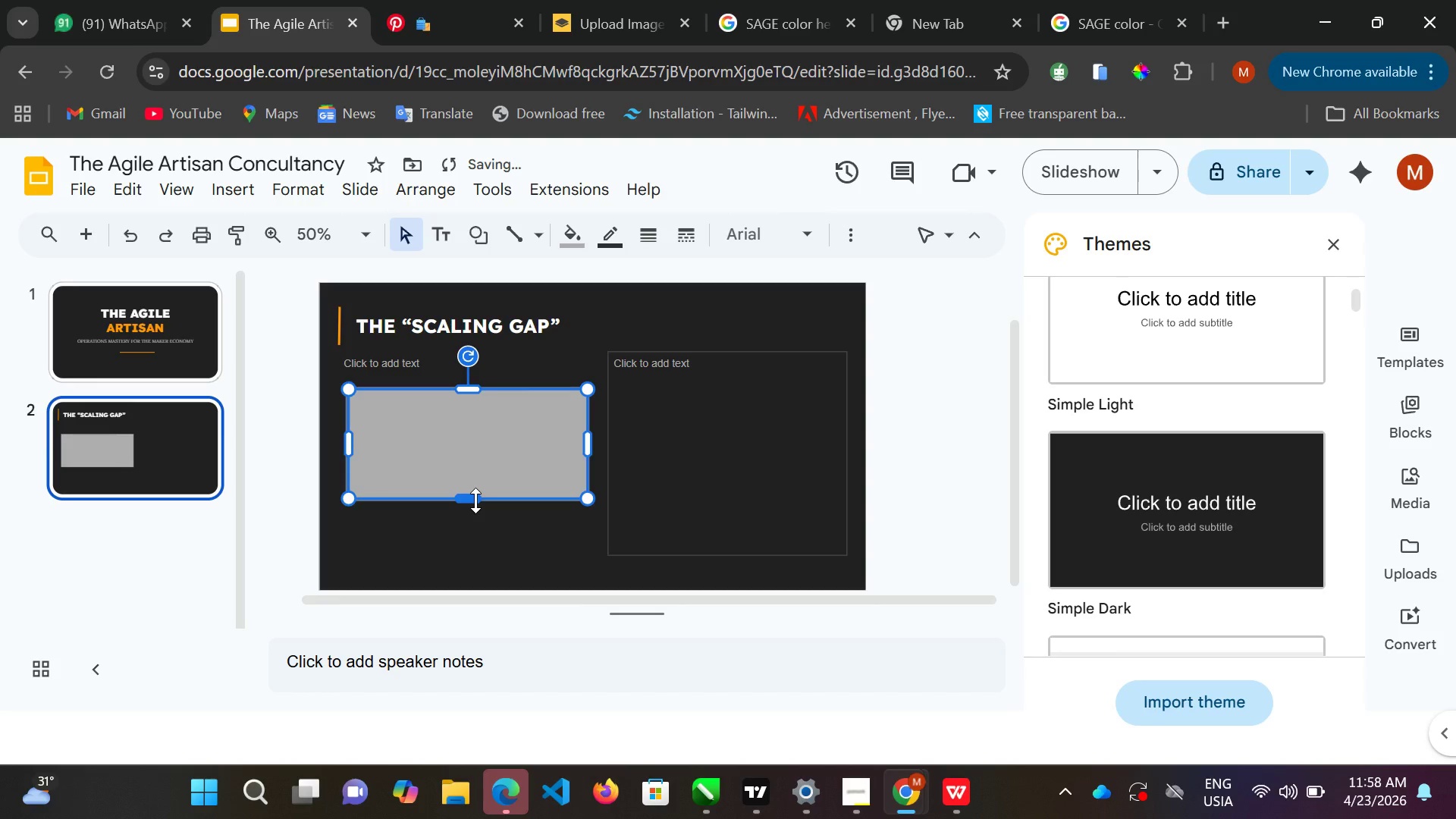 
left_click([475, 500])
 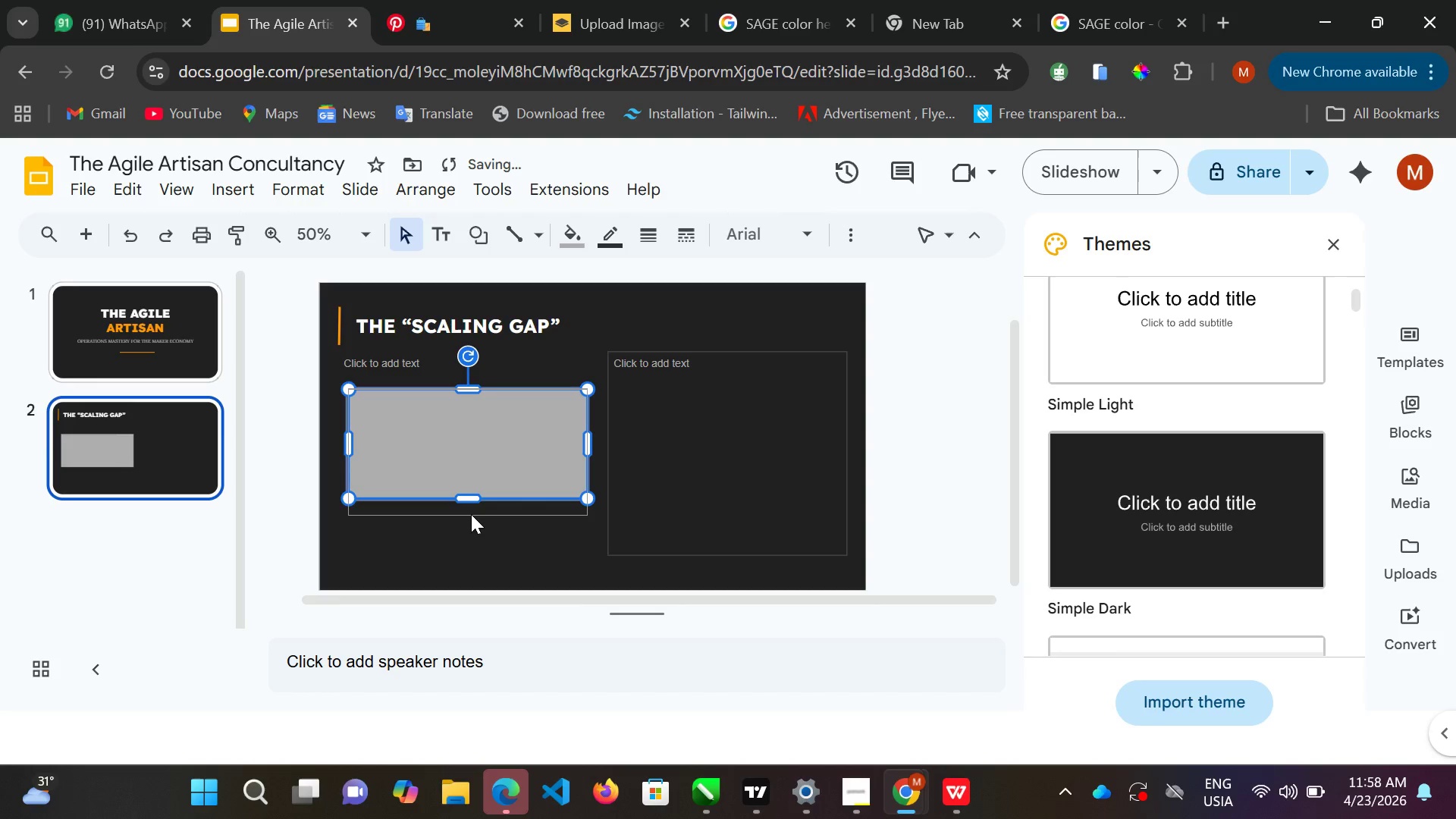 
left_click_drag(start_coordinate=[475, 501], to_coordinate=[471, 514])
 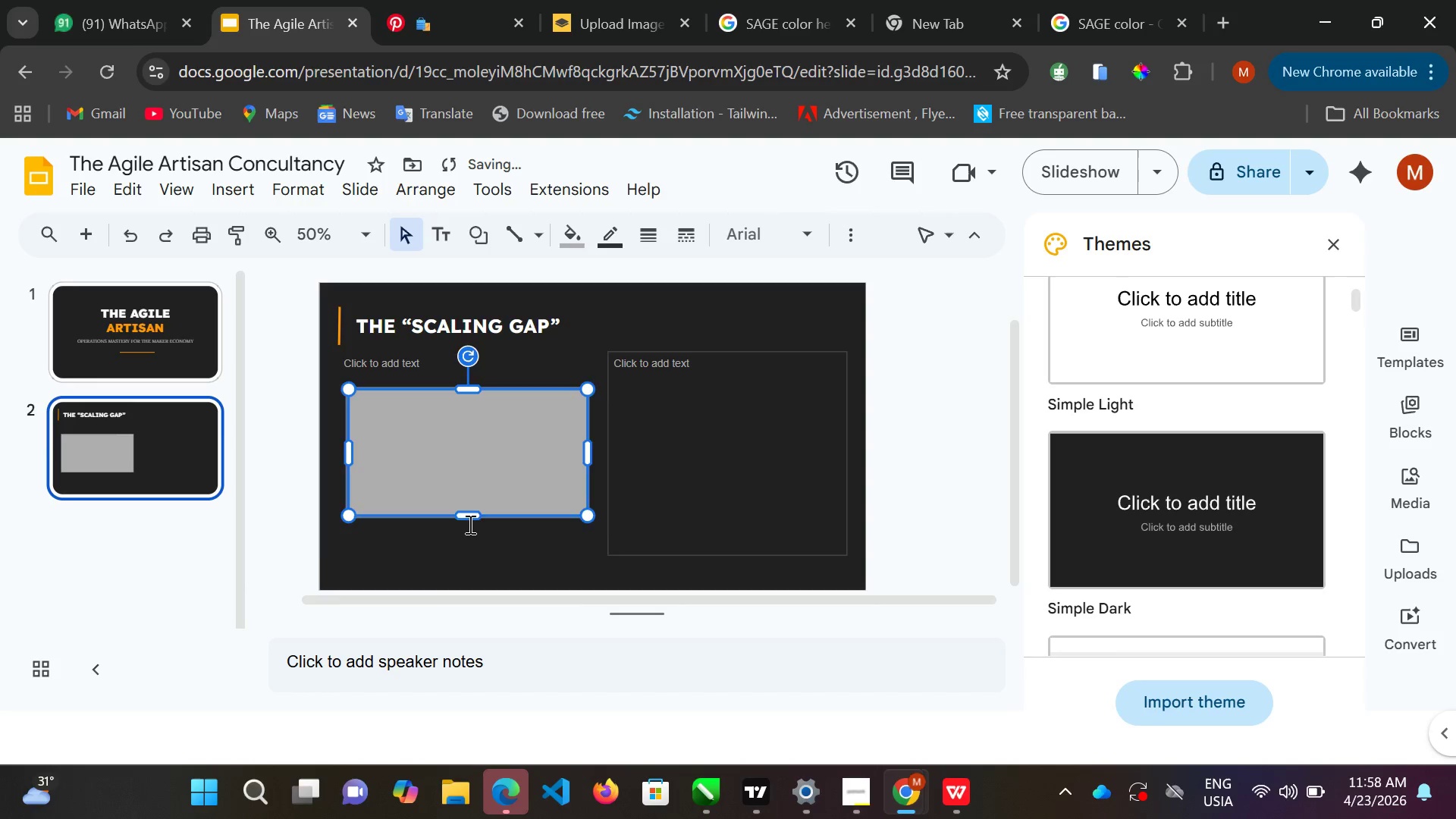 
triple_click([470, 522])
 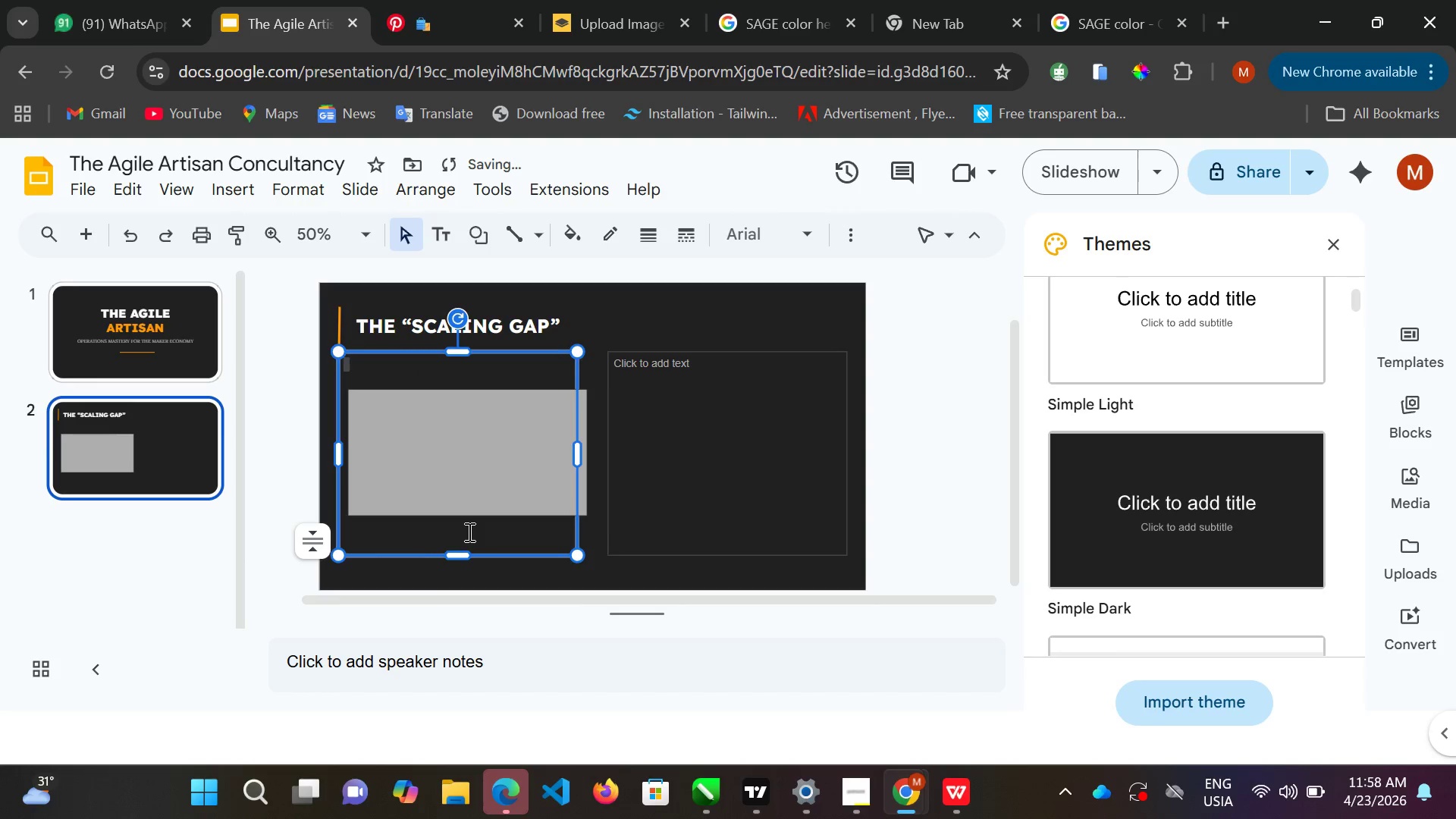 
triple_click([468, 532])
 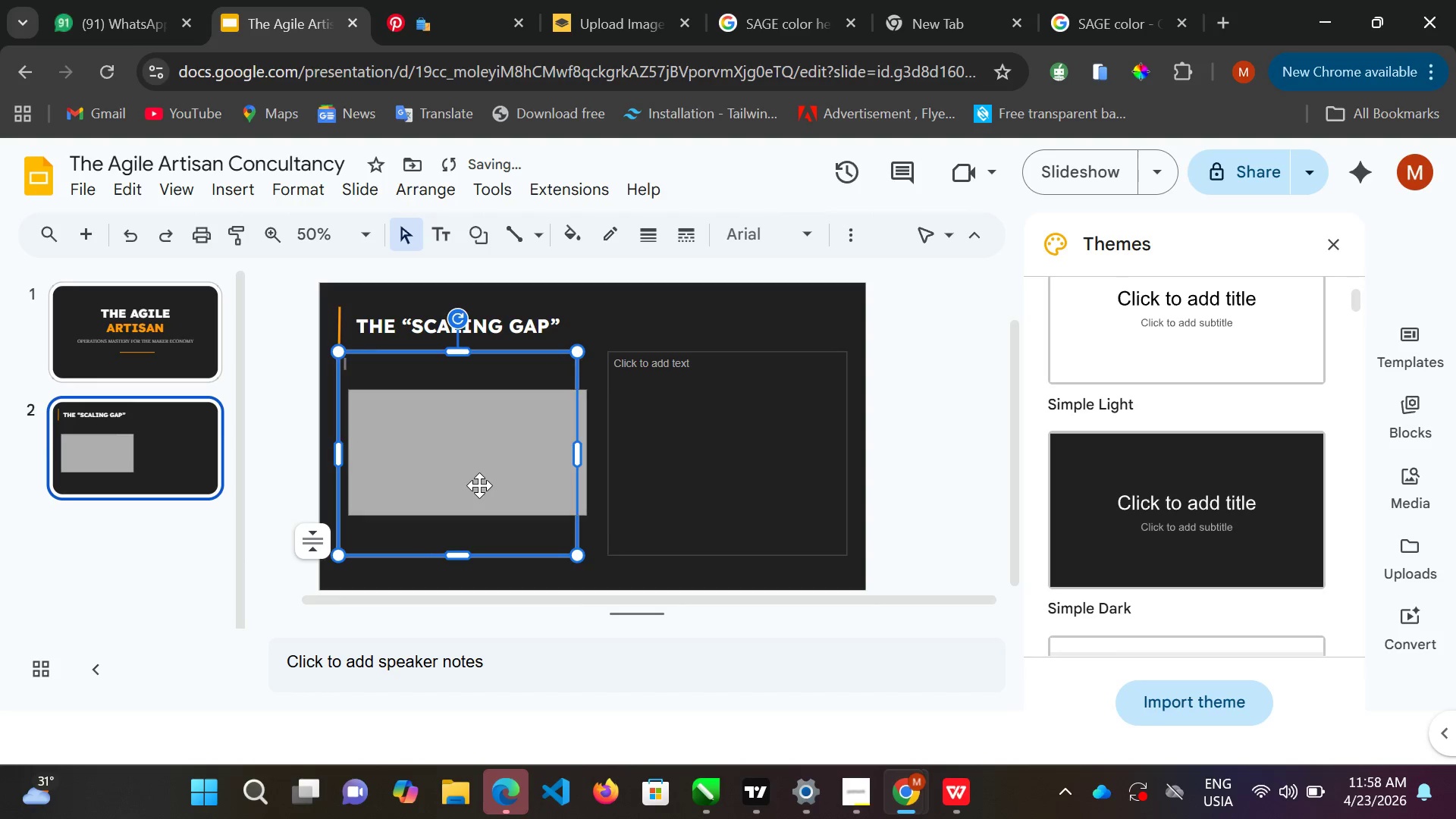 
left_click([479, 485])
 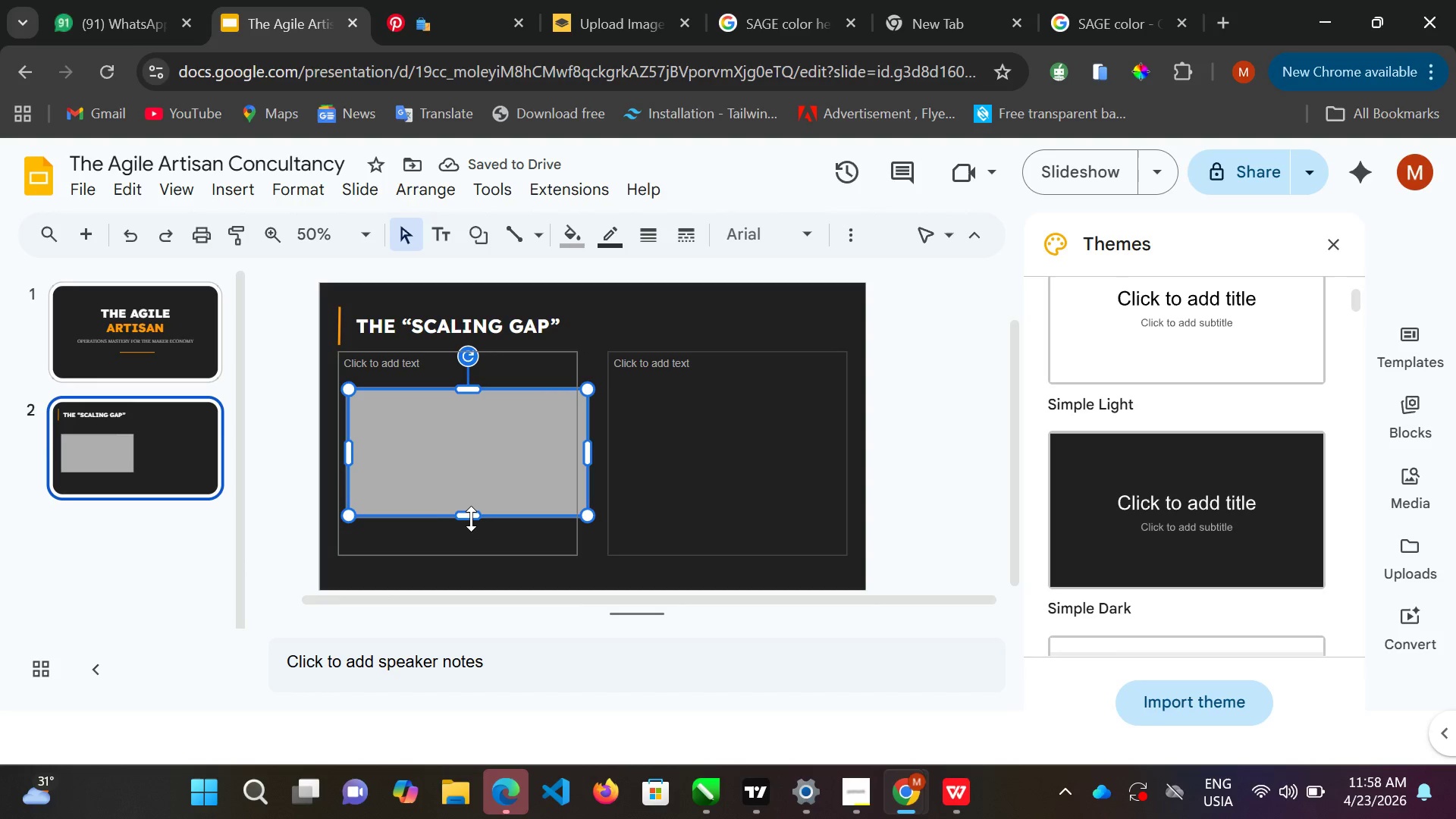 
left_click([471, 519])
 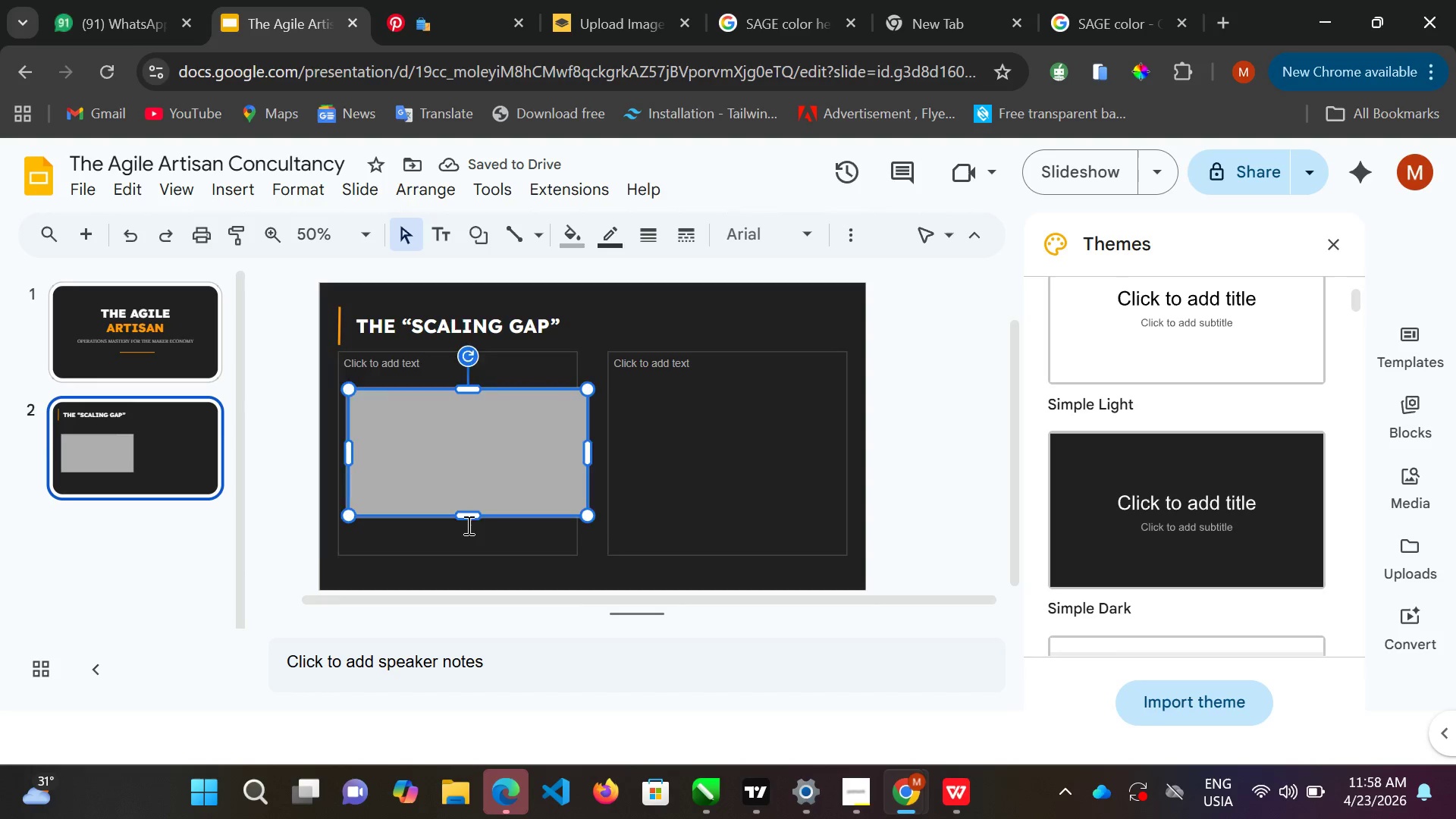 
left_click_drag(start_coordinate=[469, 520], to_coordinate=[466, 532])
 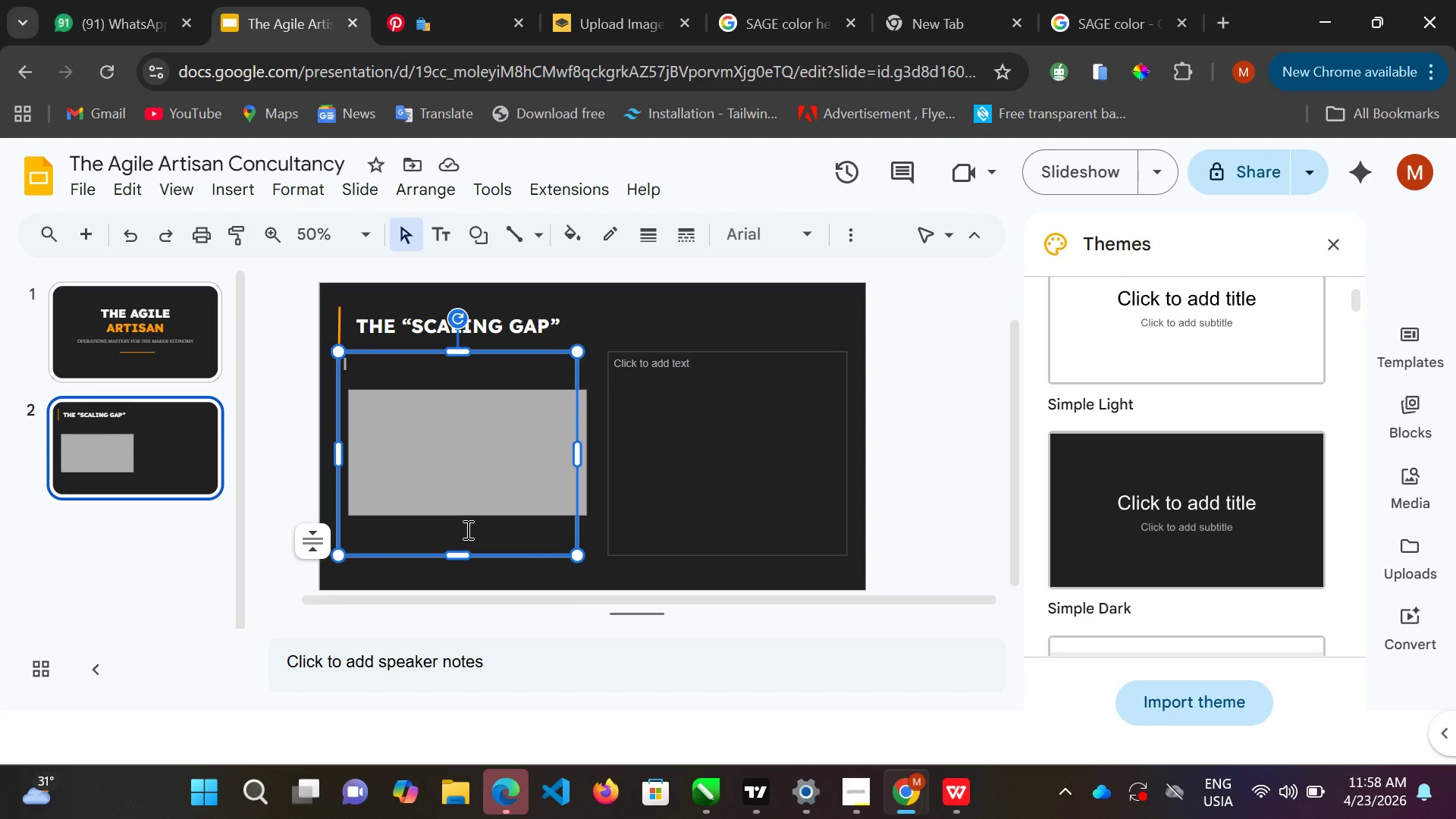 
left_click([466, 532])
 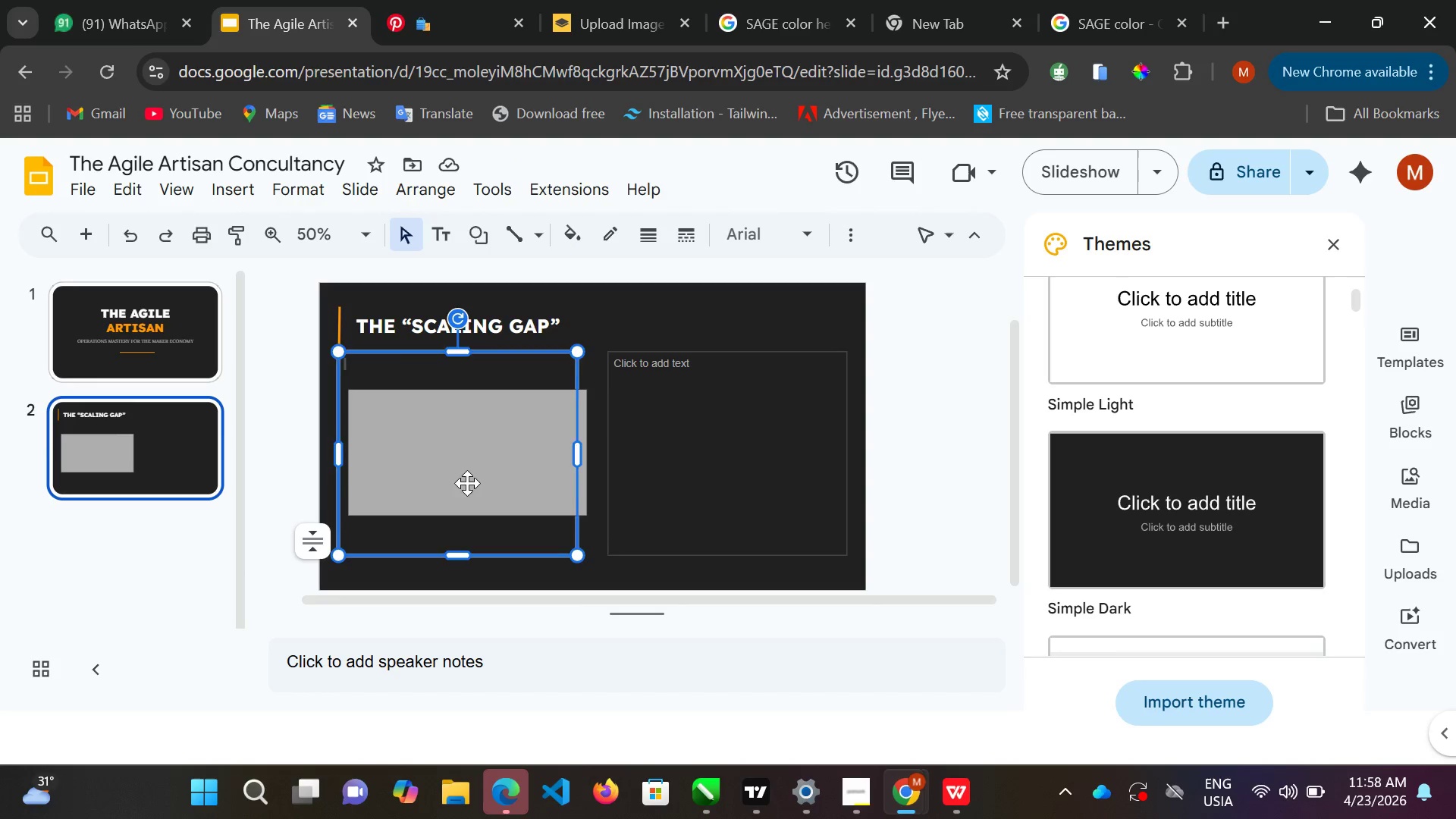 
double_click([467, 483])
 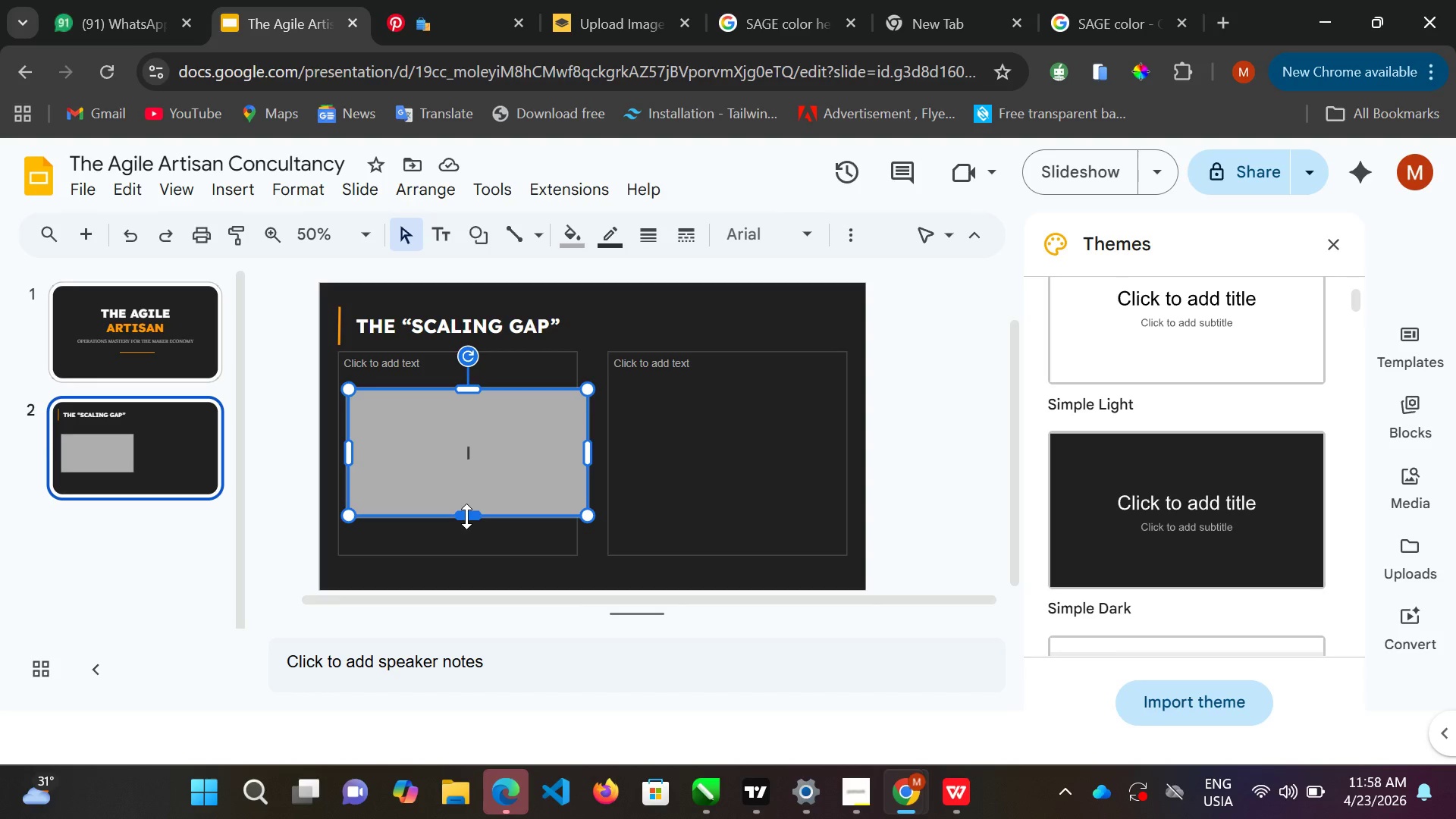 
left_click_drag(start_coordinate=[466, 516], to_coordinate=[462, 536])
 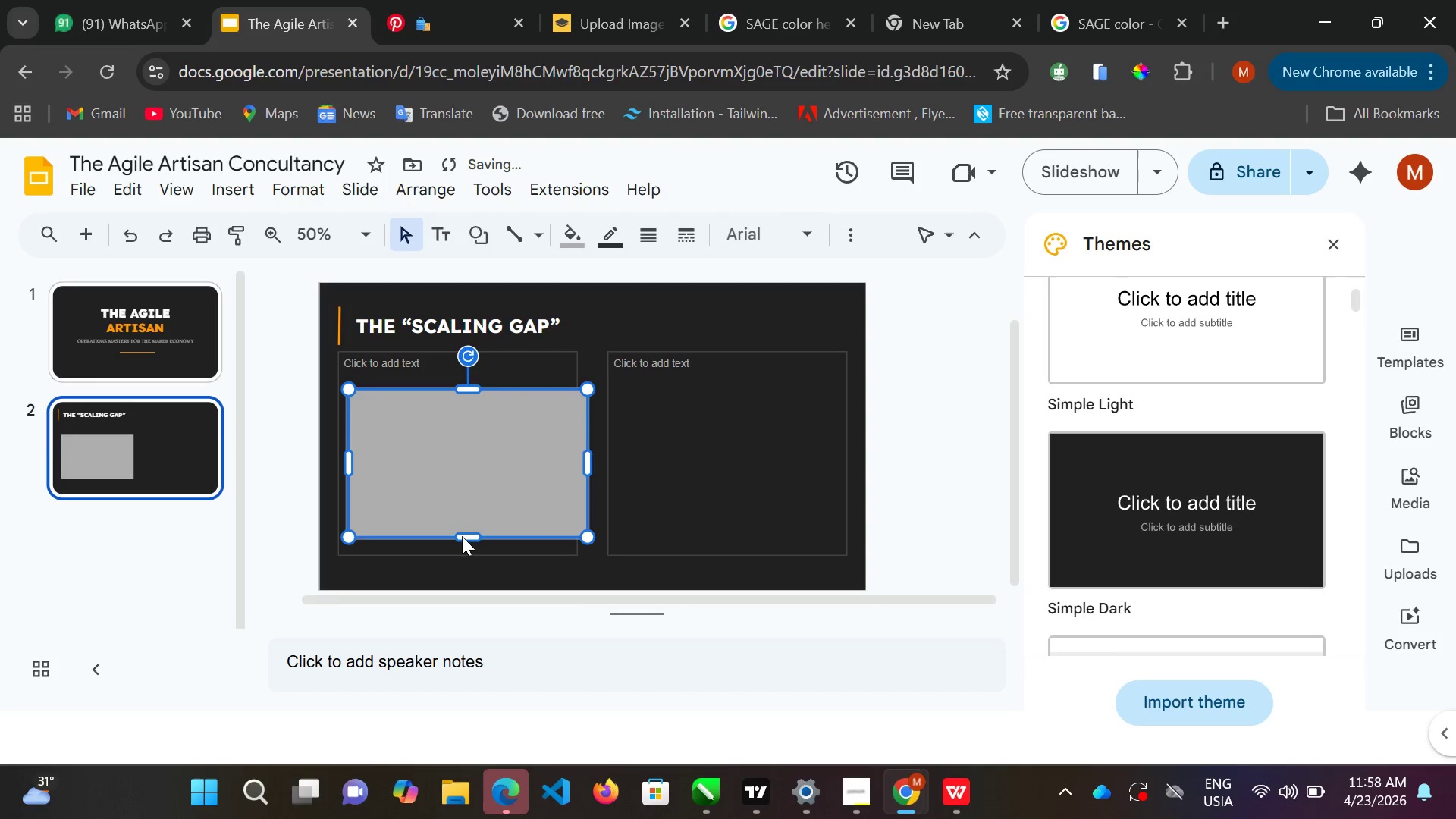 
double_click([462, 536])
 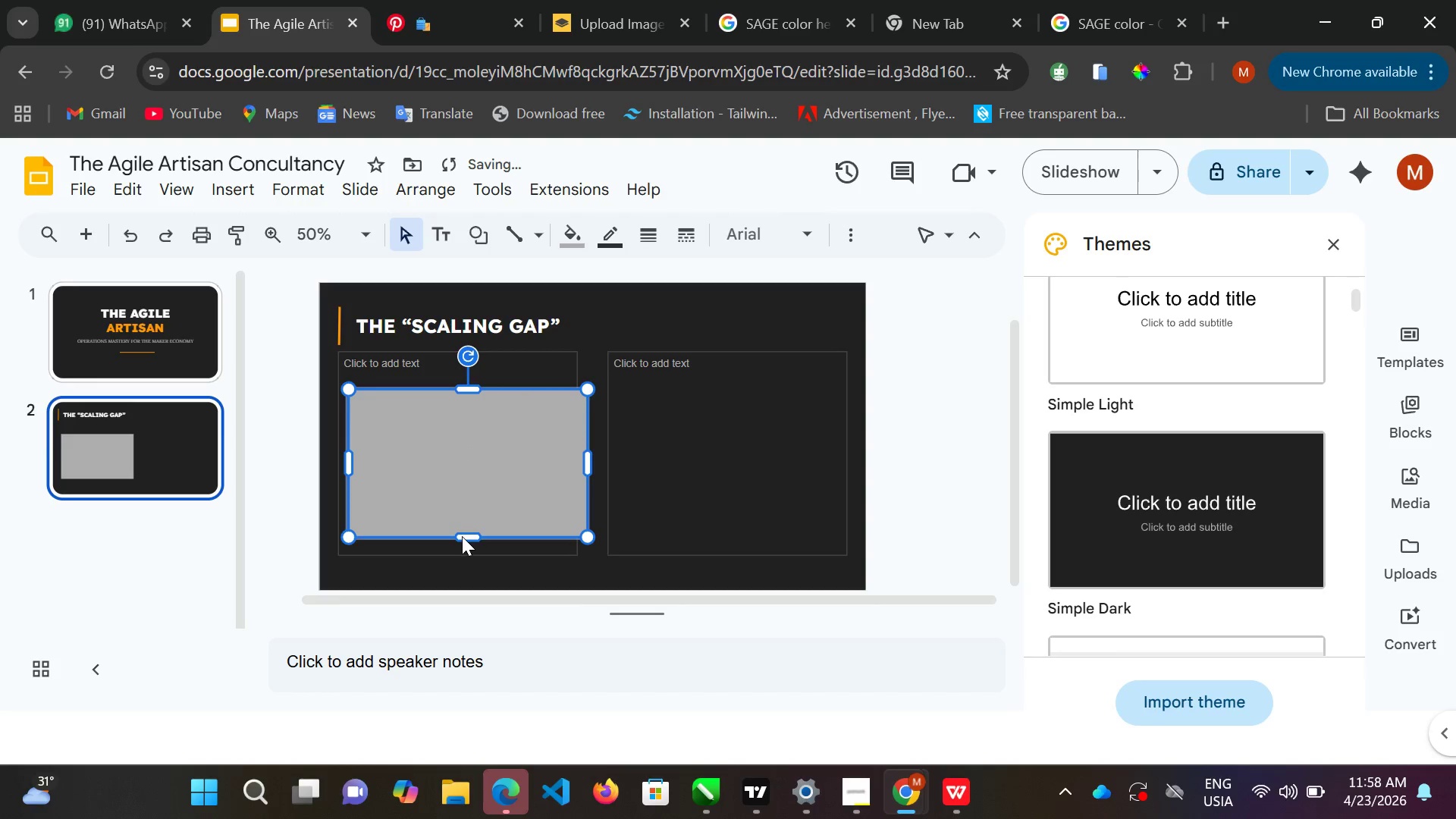 
triple_click([462, 536])
 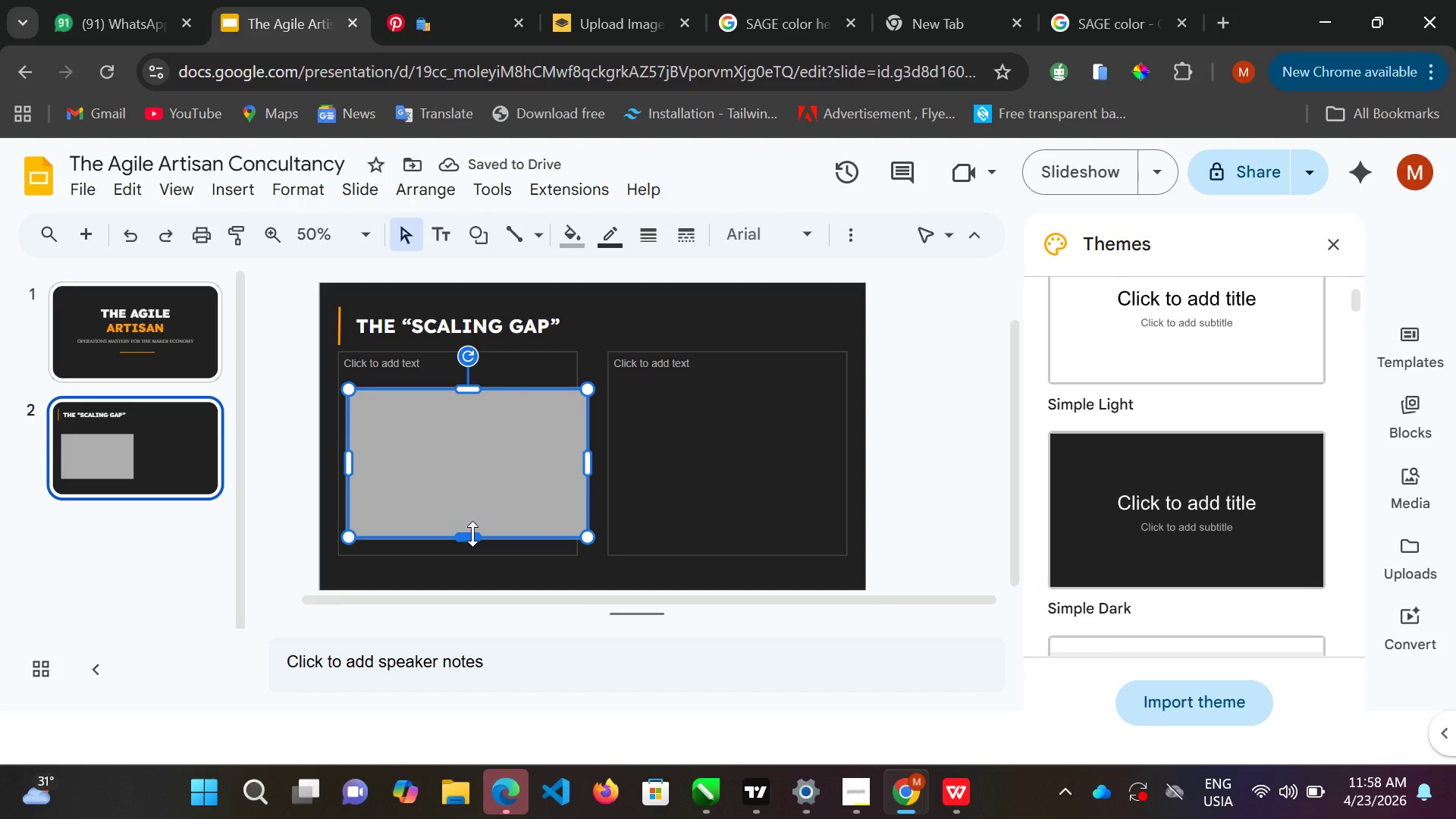 
left_click_drag(start_coordinate=[472, 536], to_coordinate=[468, 543])
 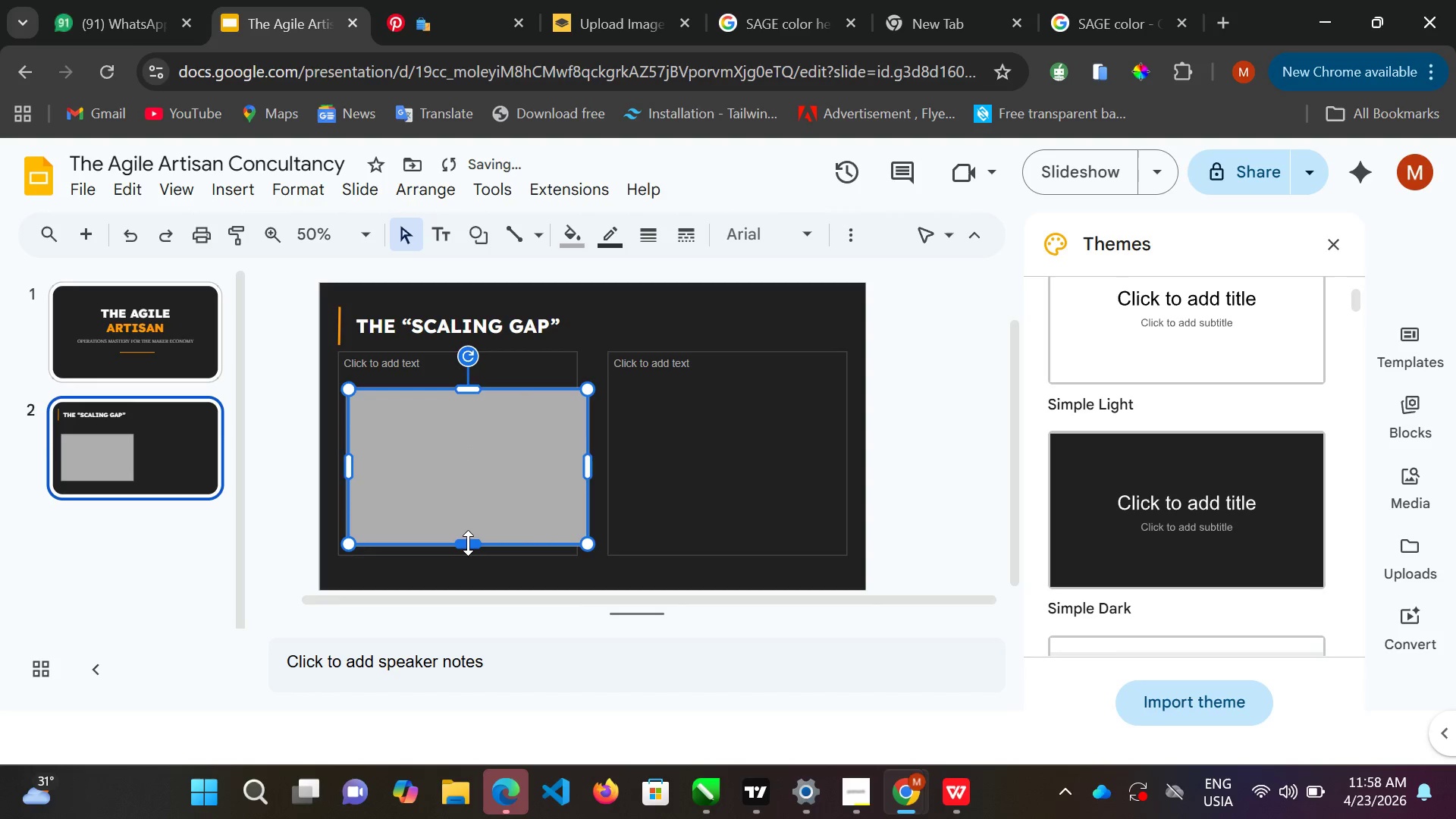 
double_click([468, 543])
 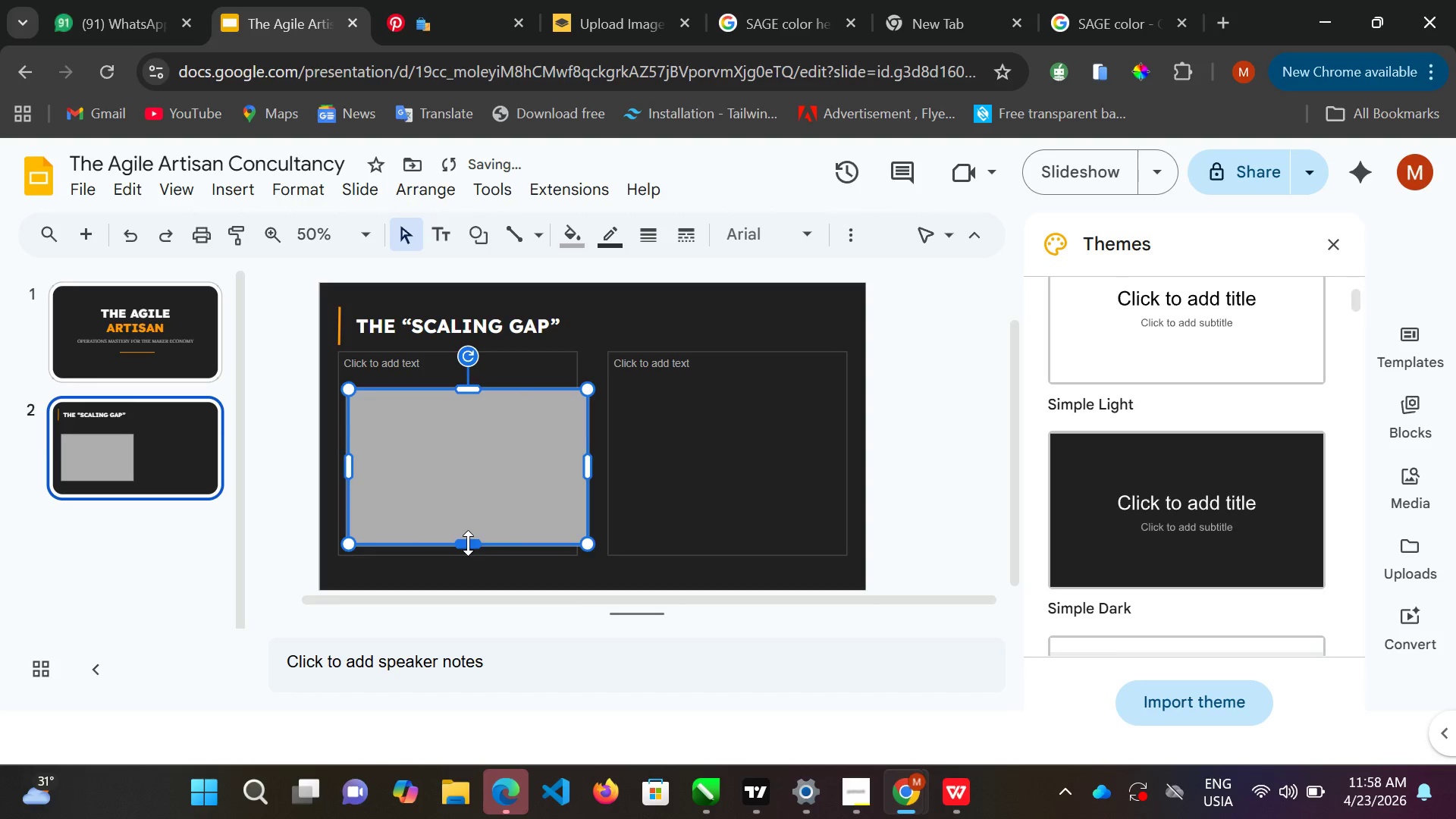 
left_click_drag(start_coordinate=[468, 543], to_coordinate=[410, 428])
 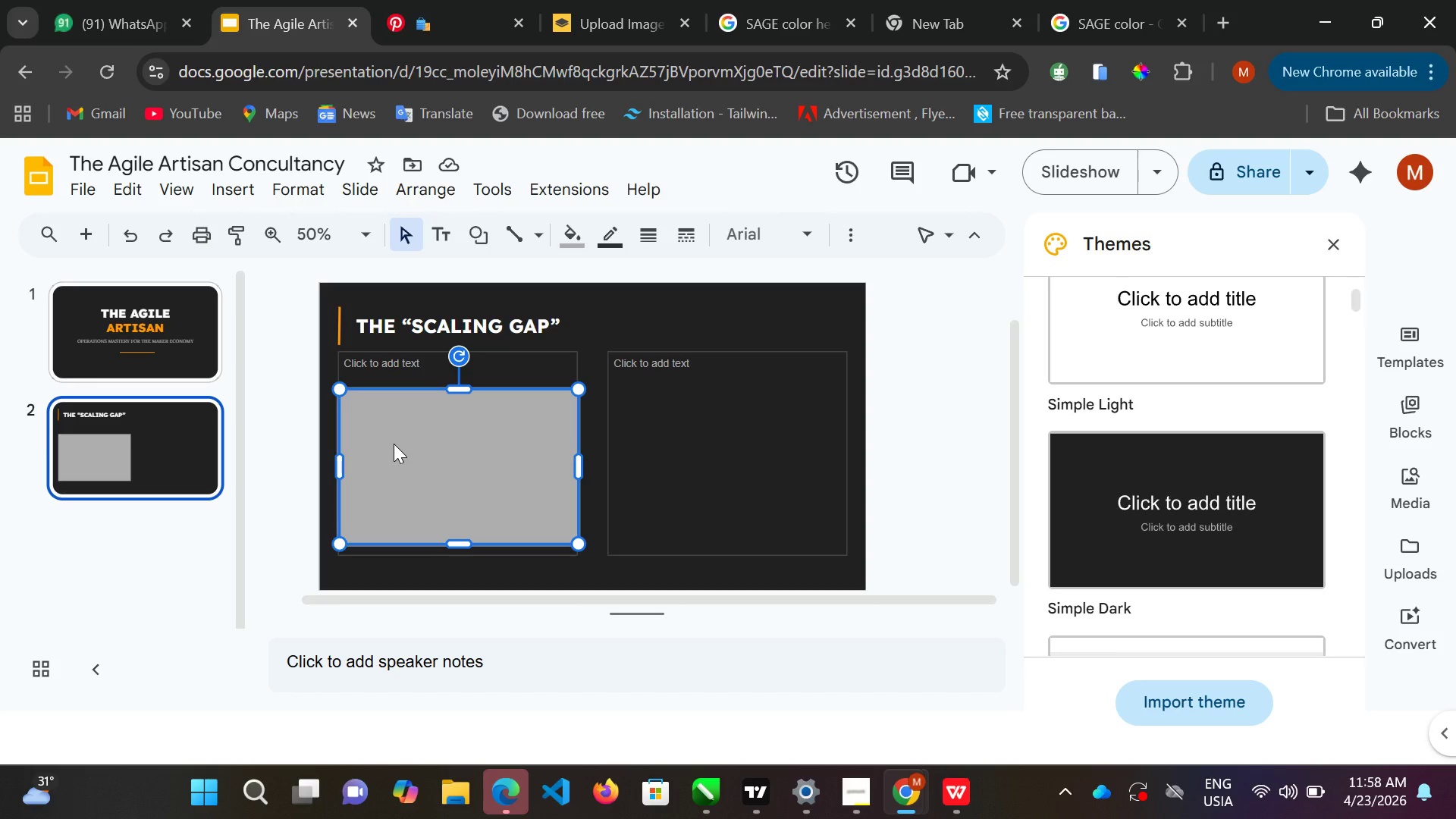 
key(ArrowLeft)
 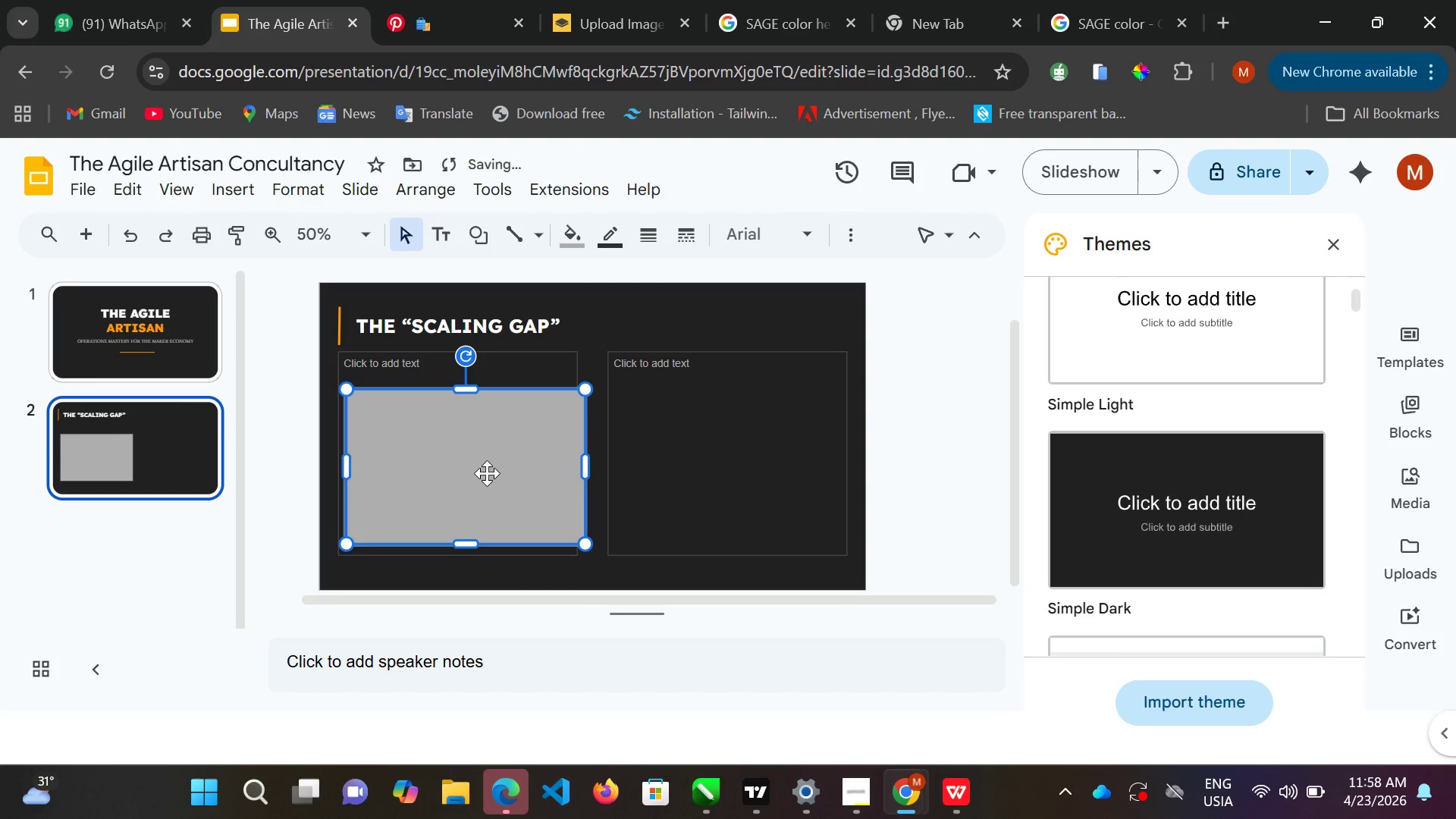 
key(ArrowLeft)
 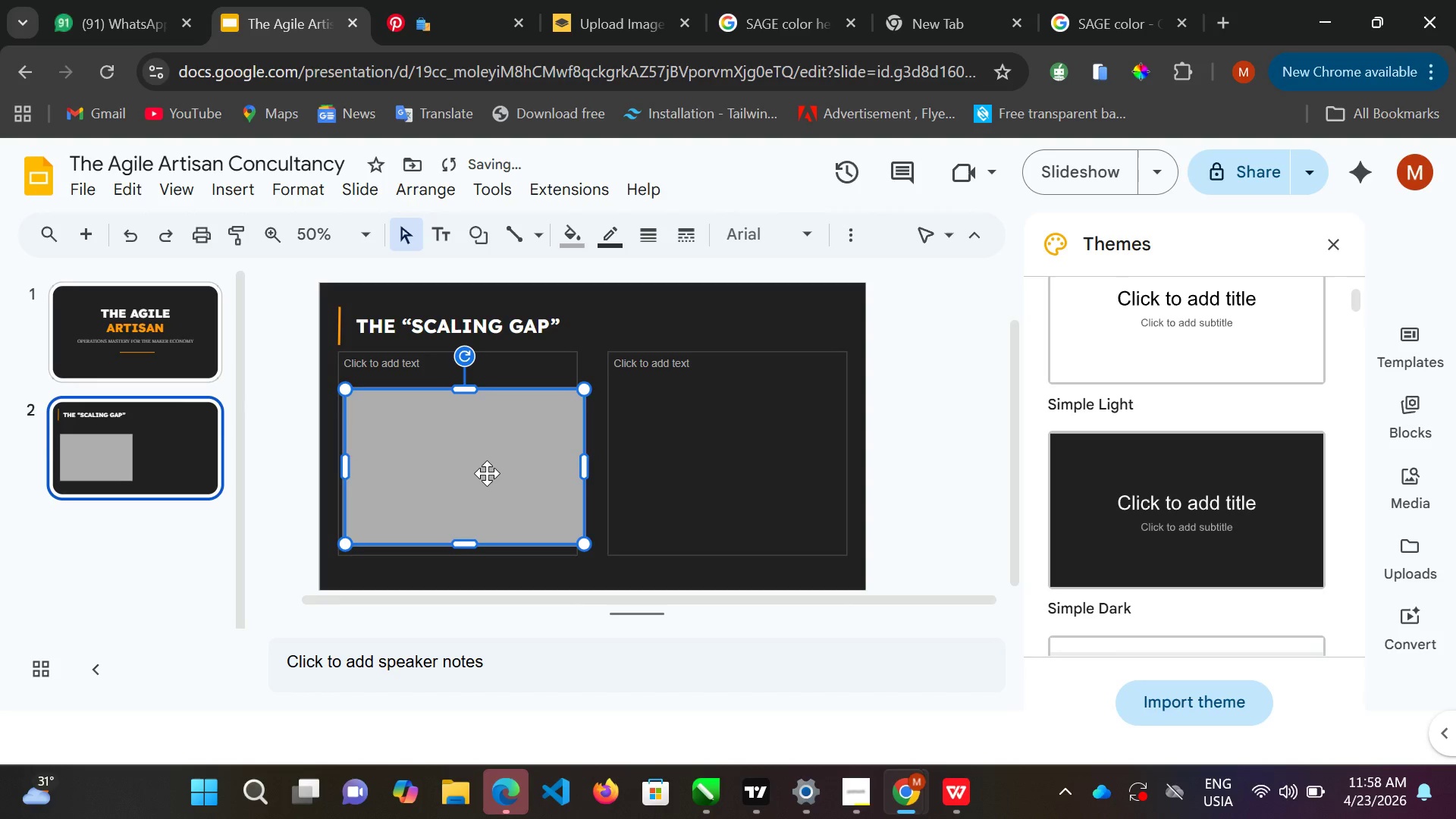 
key(ArrowLeft)
 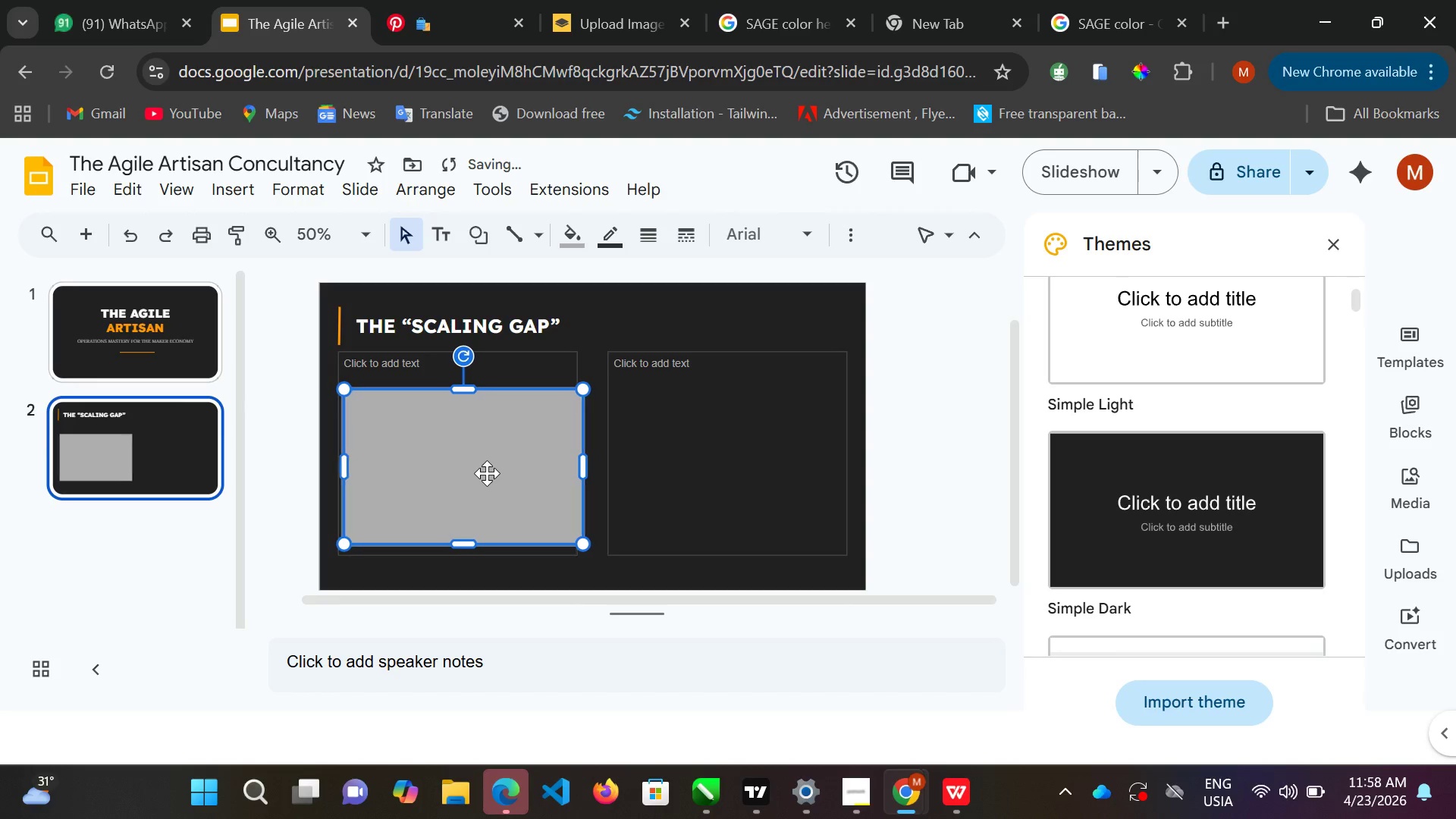 
key(ArrowLeft)
 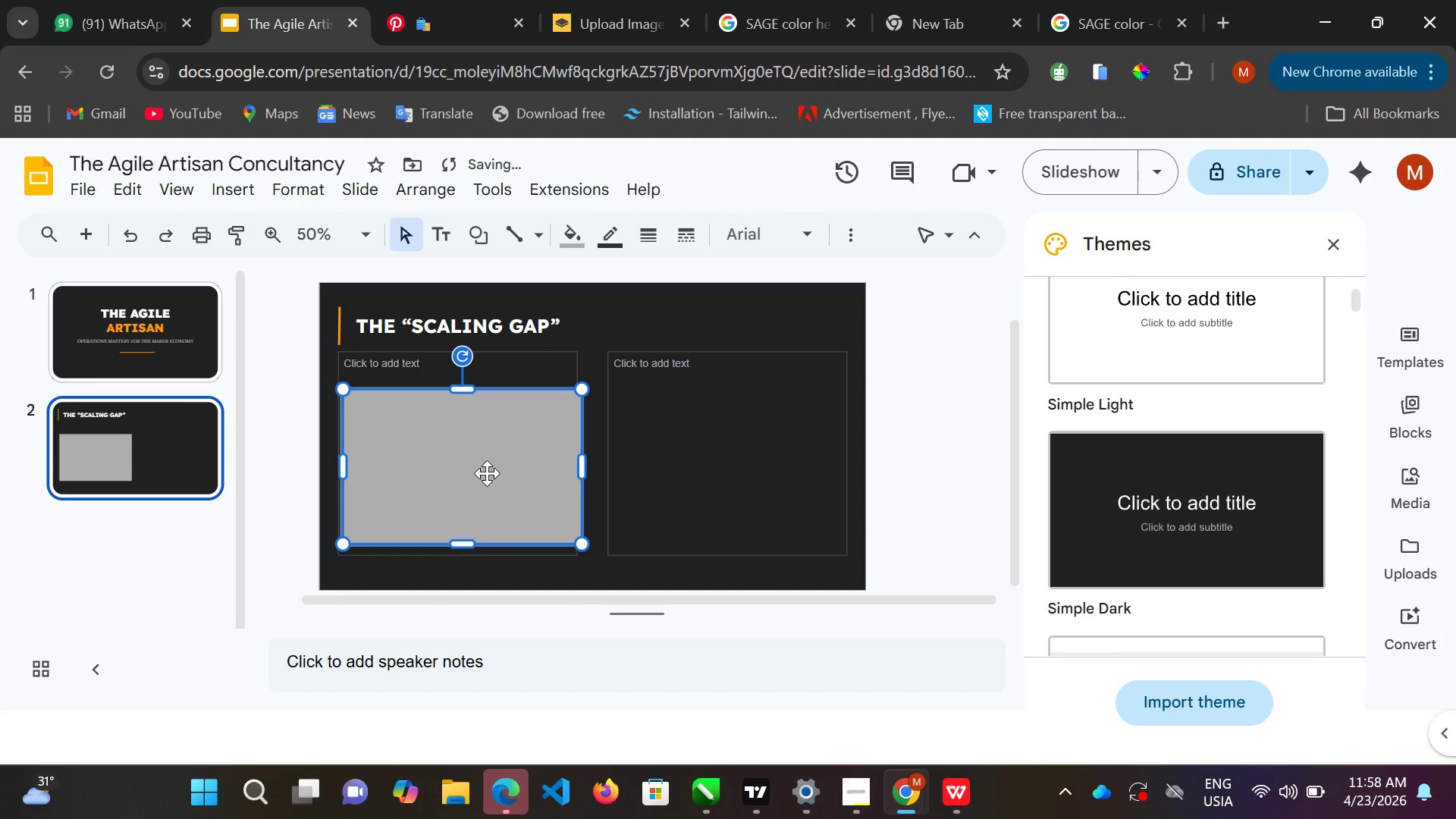 
key(ArrowLeft)
 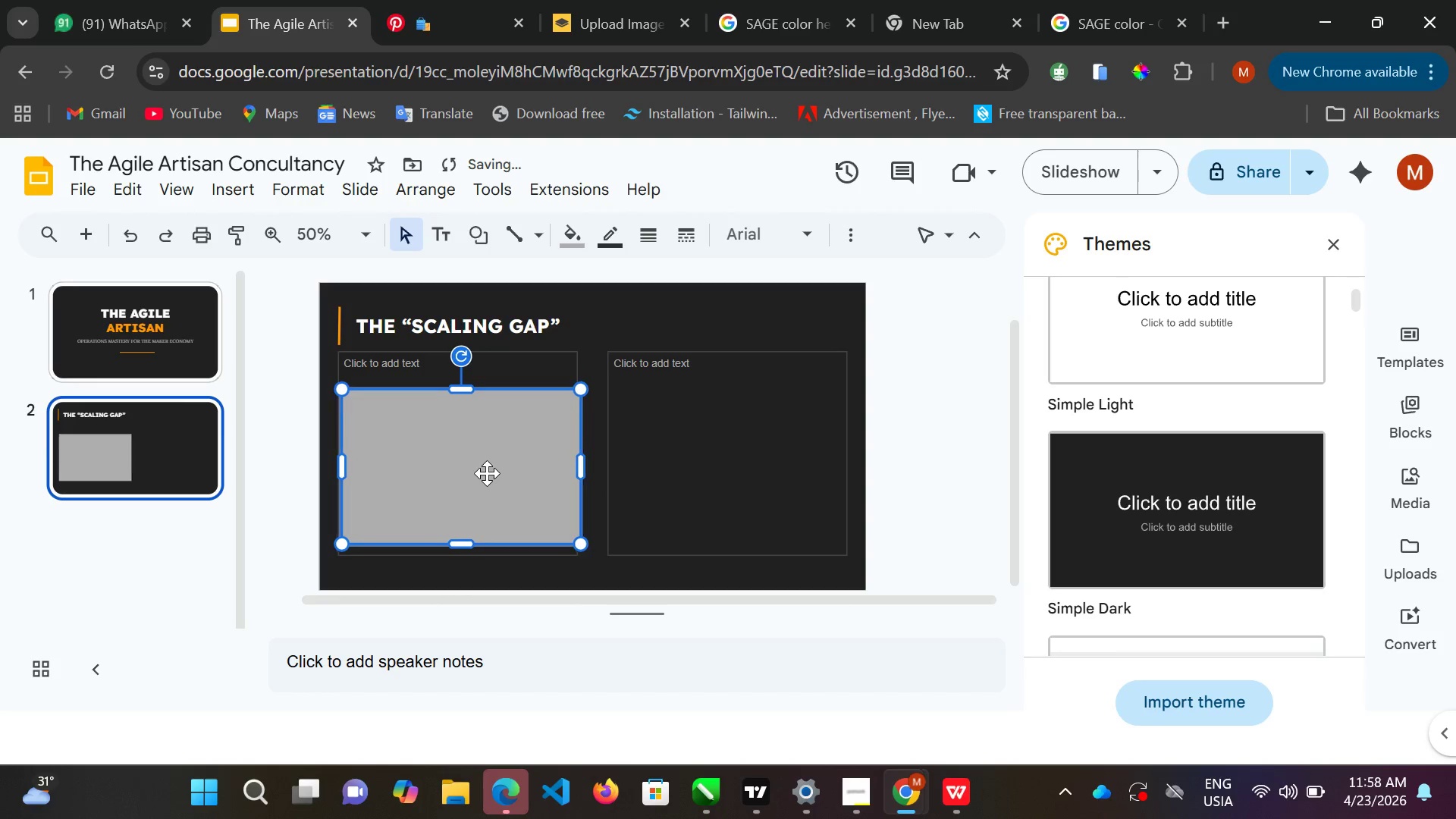 
key(ArrowLeft)
 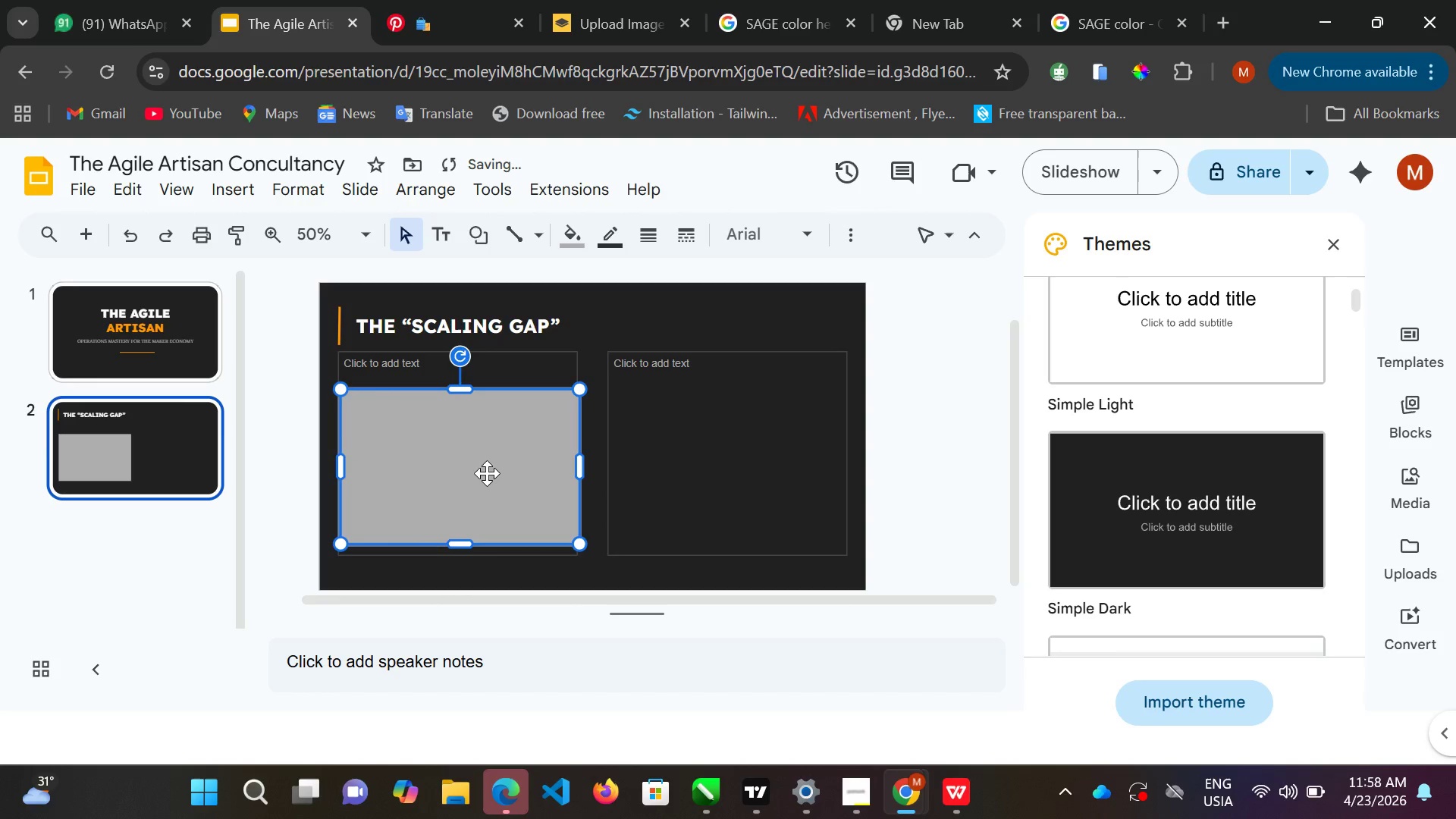 
key(ArrowLeft)
 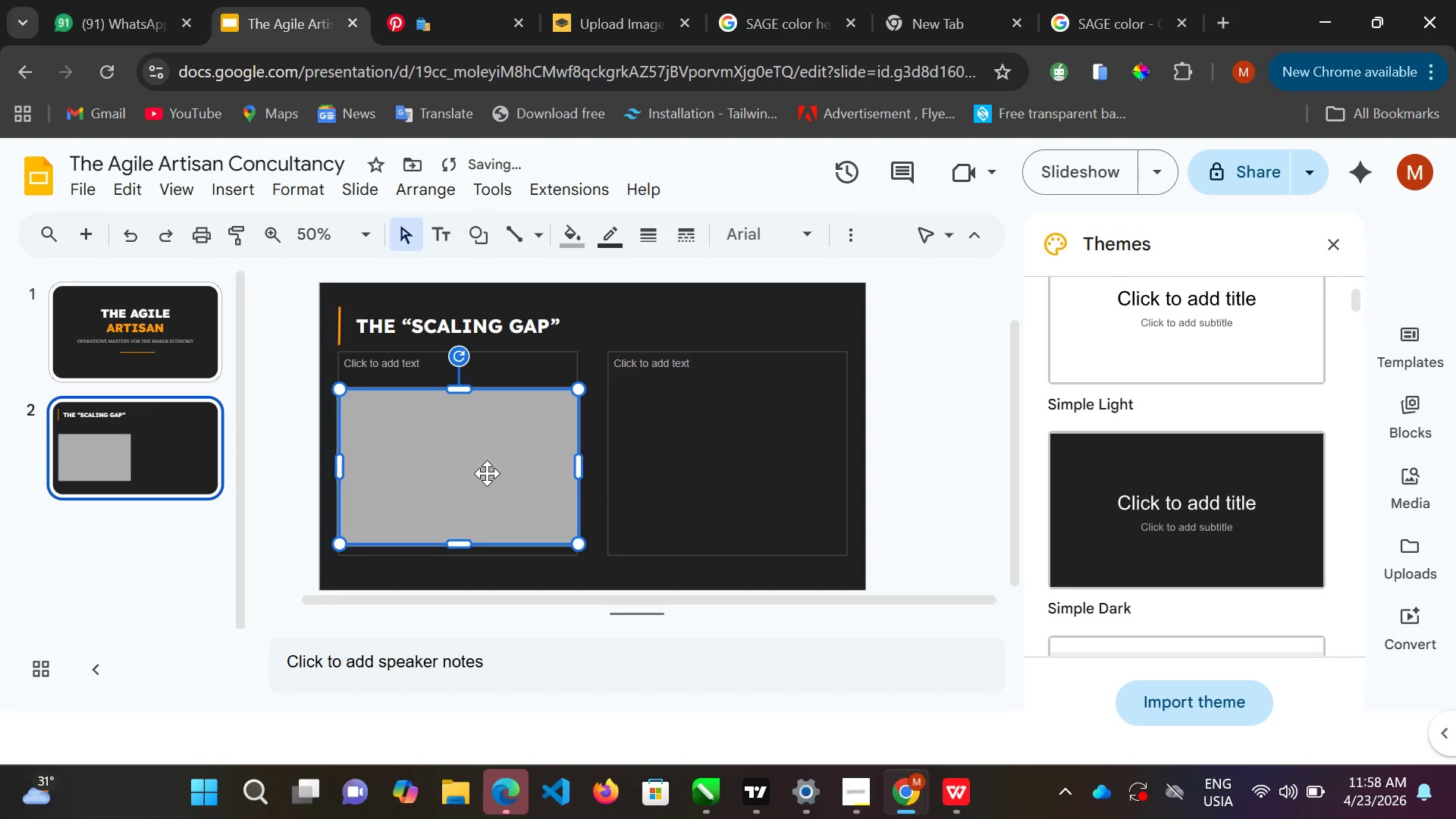 
key(ArrowLeft)
 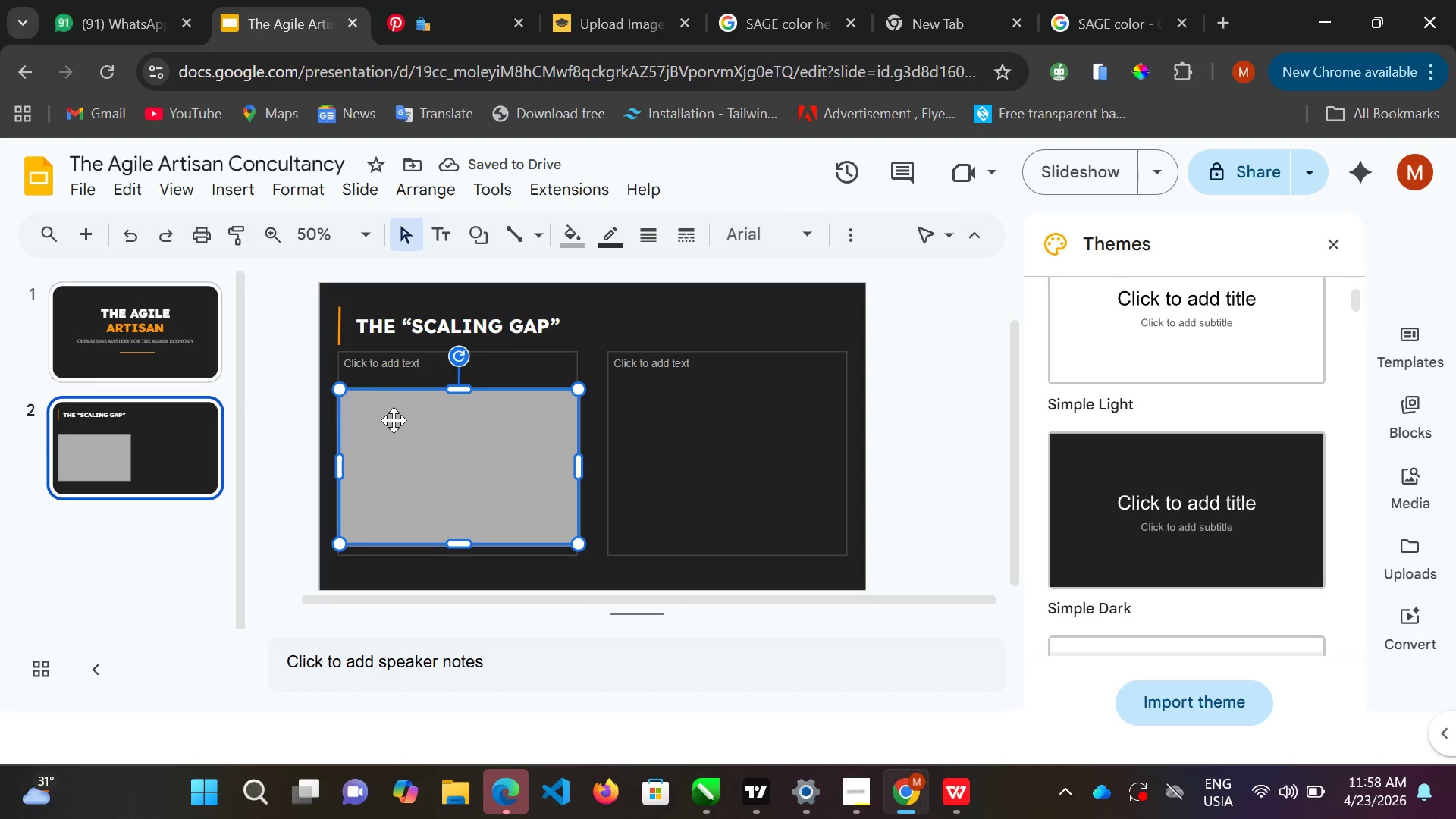 
left_click([410, 428])
 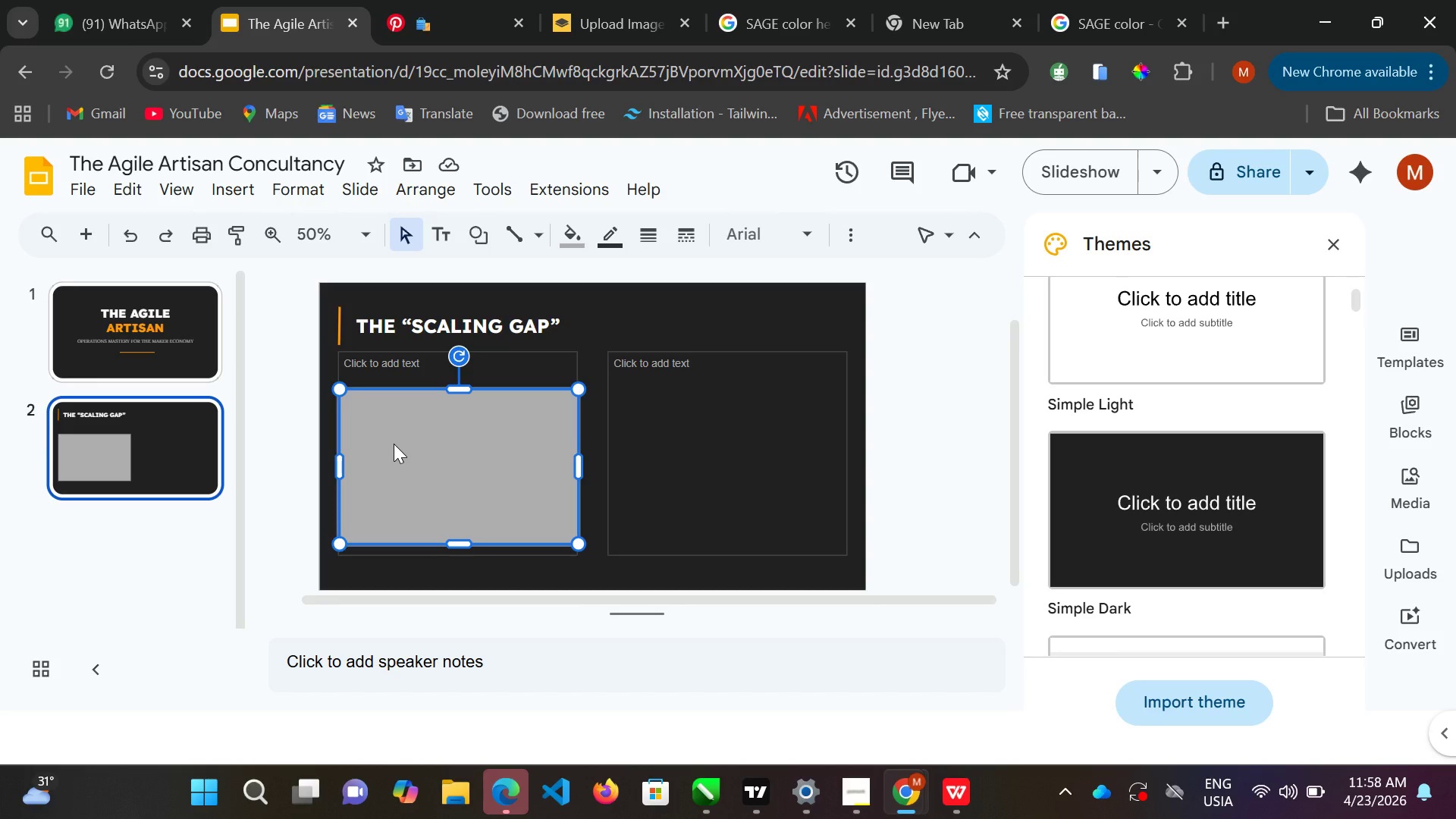 
double_click([394, 444])
 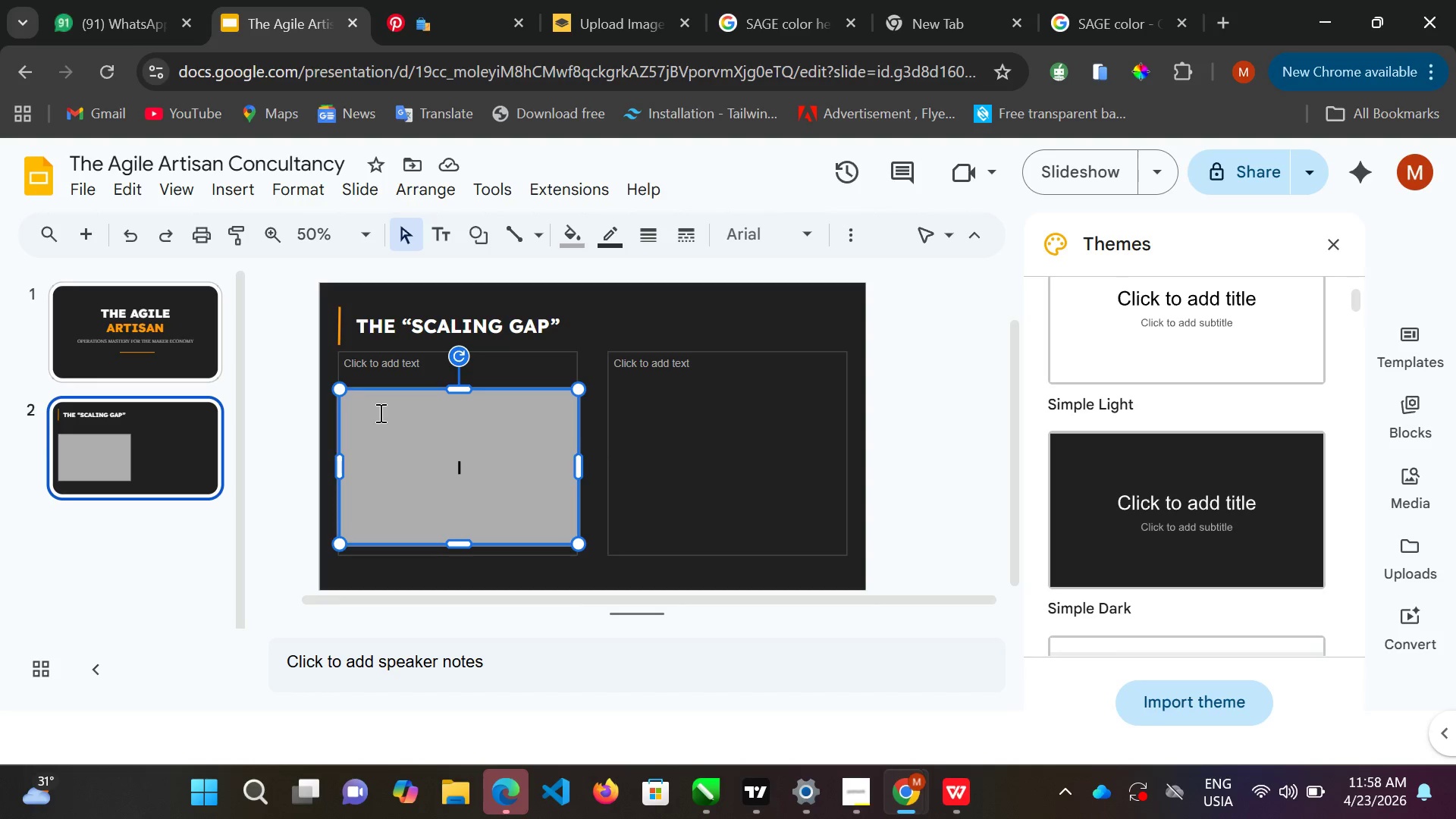 
double_click([372, 416])
 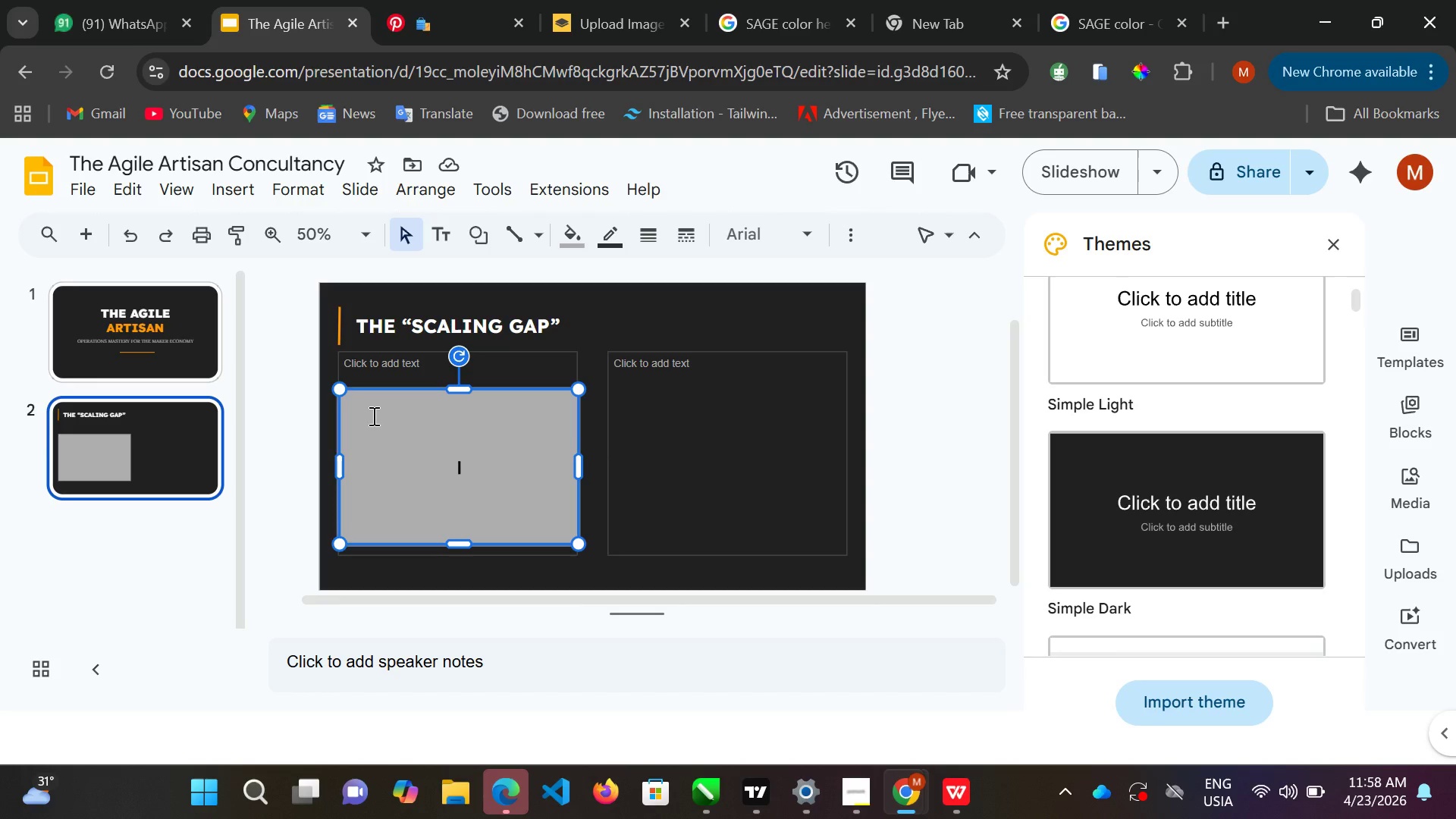 
triple_click([372, 416])
 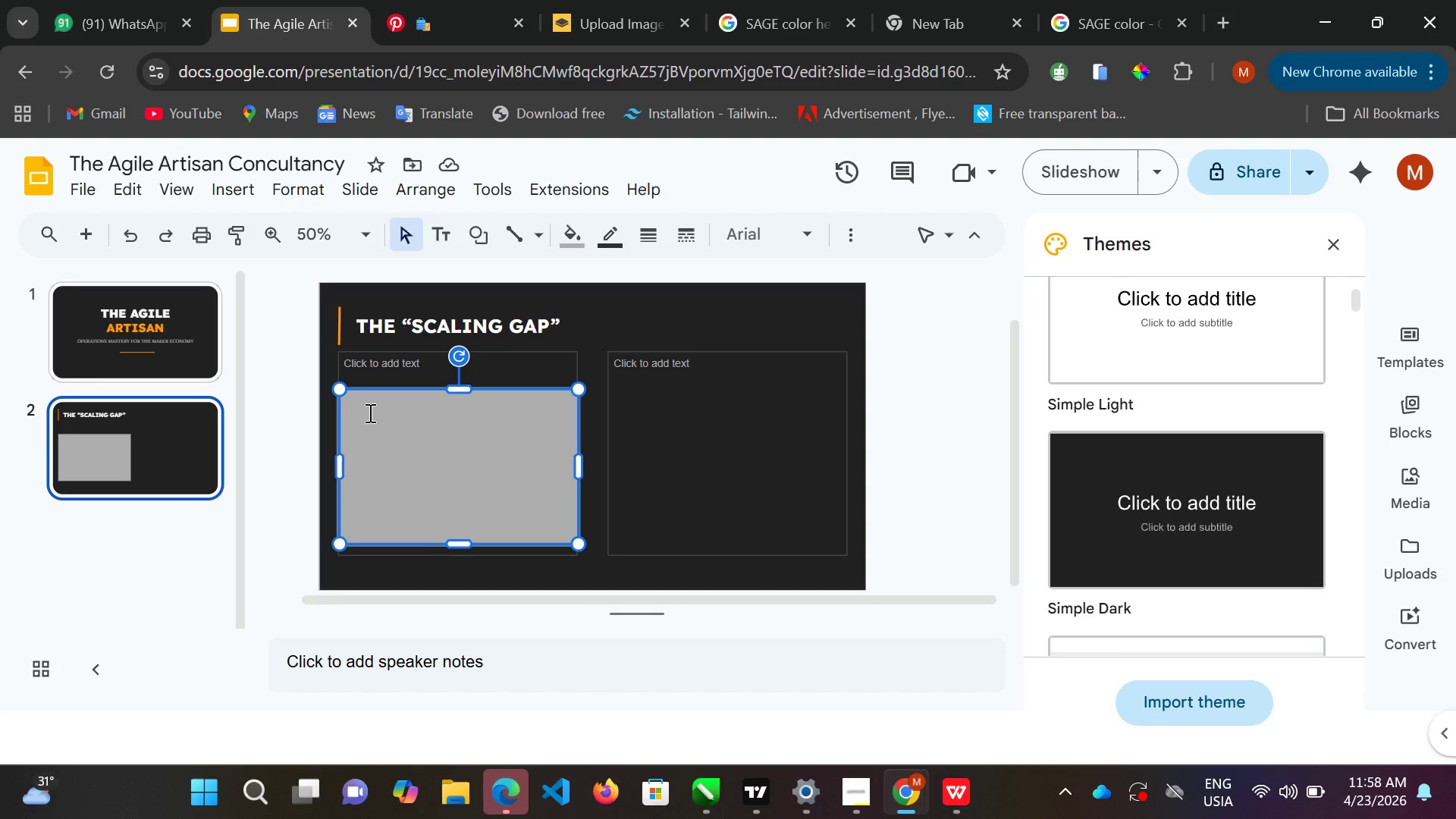 
double_click([369, 413])
 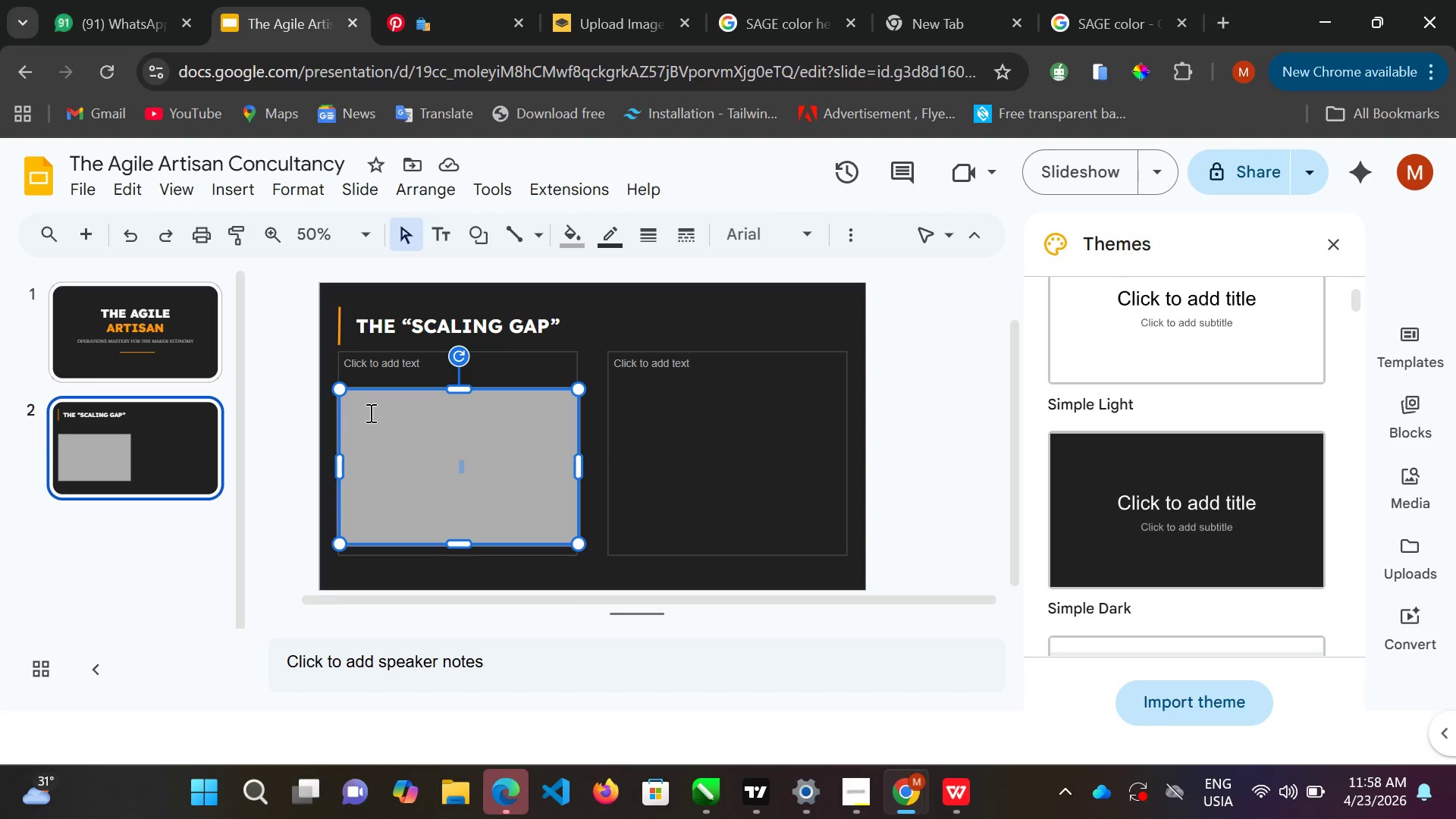 
triple_click([369, 413])
 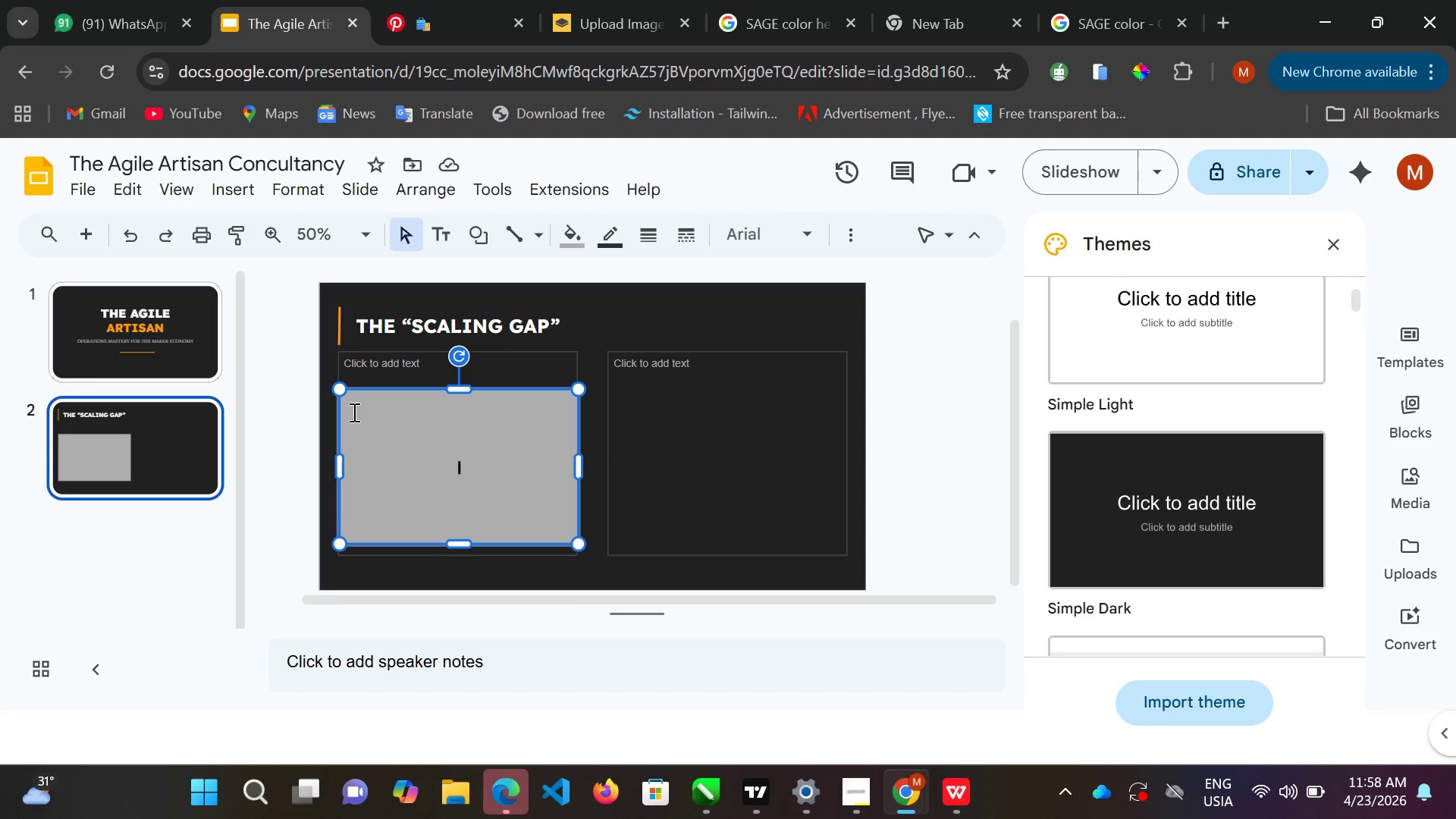 
triple_click([353, 412])
 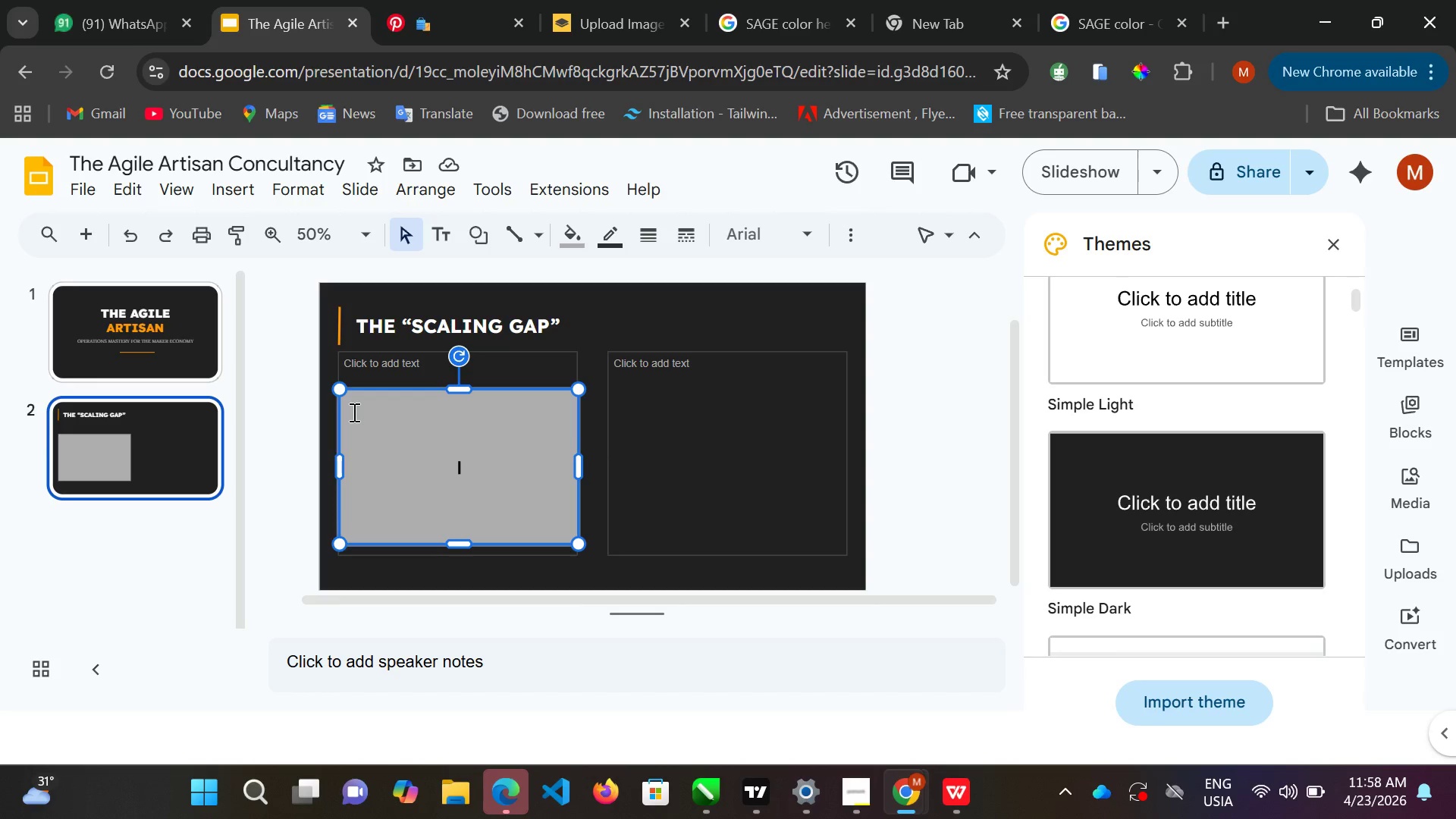 
triple_click([353, 412])
 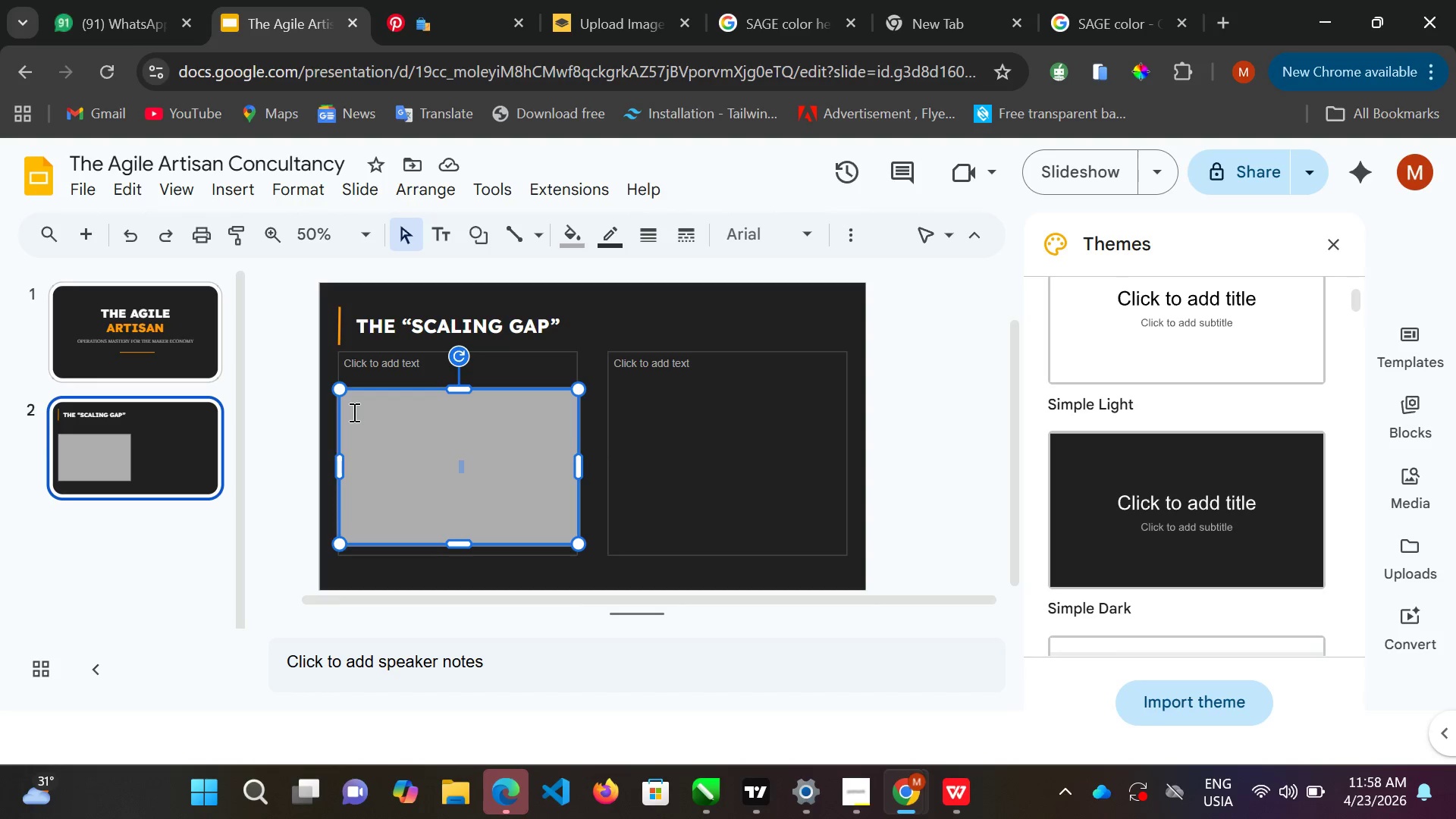 
triple_click([353, 412])
 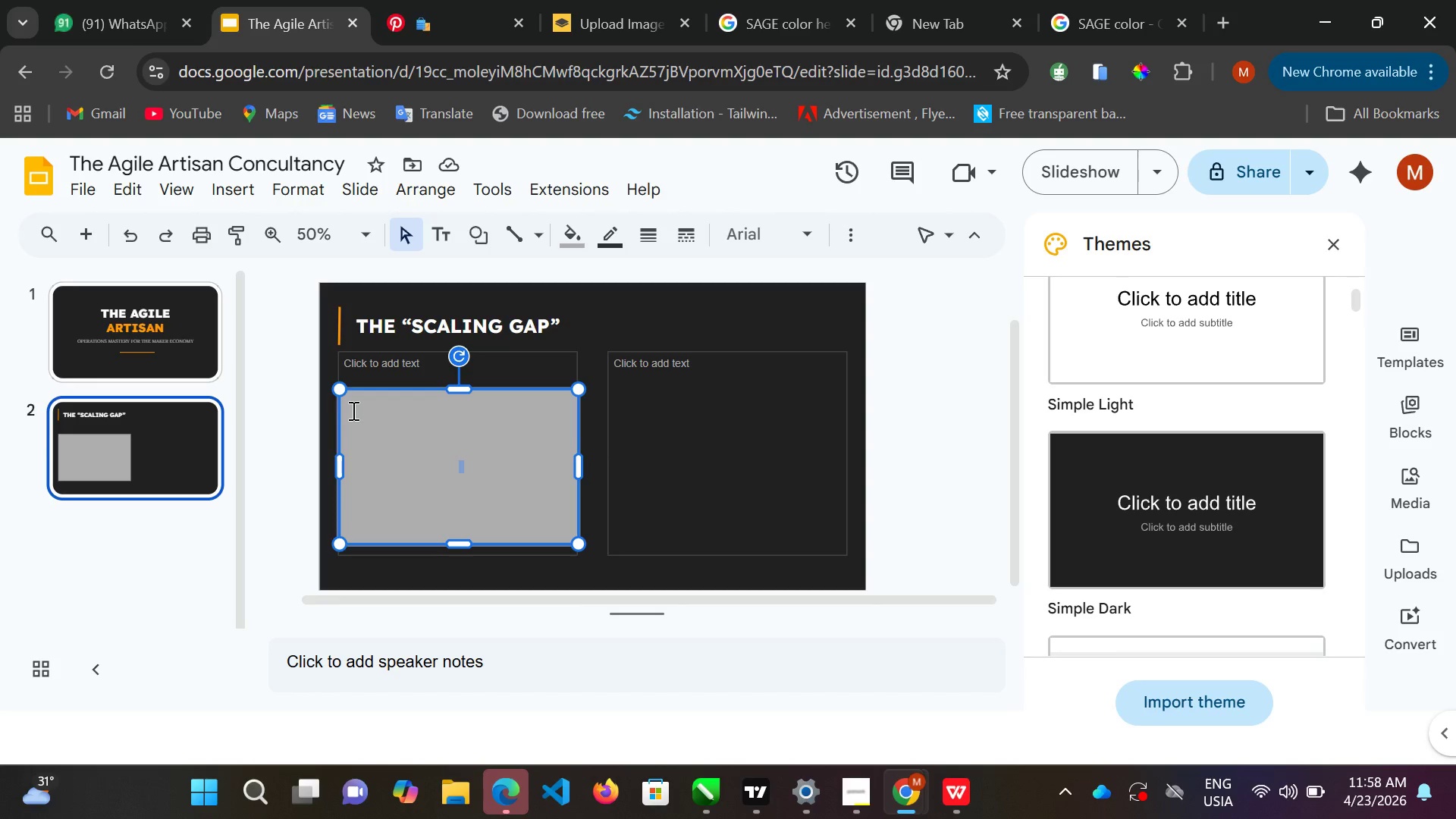 
triple_click([353, 412])
 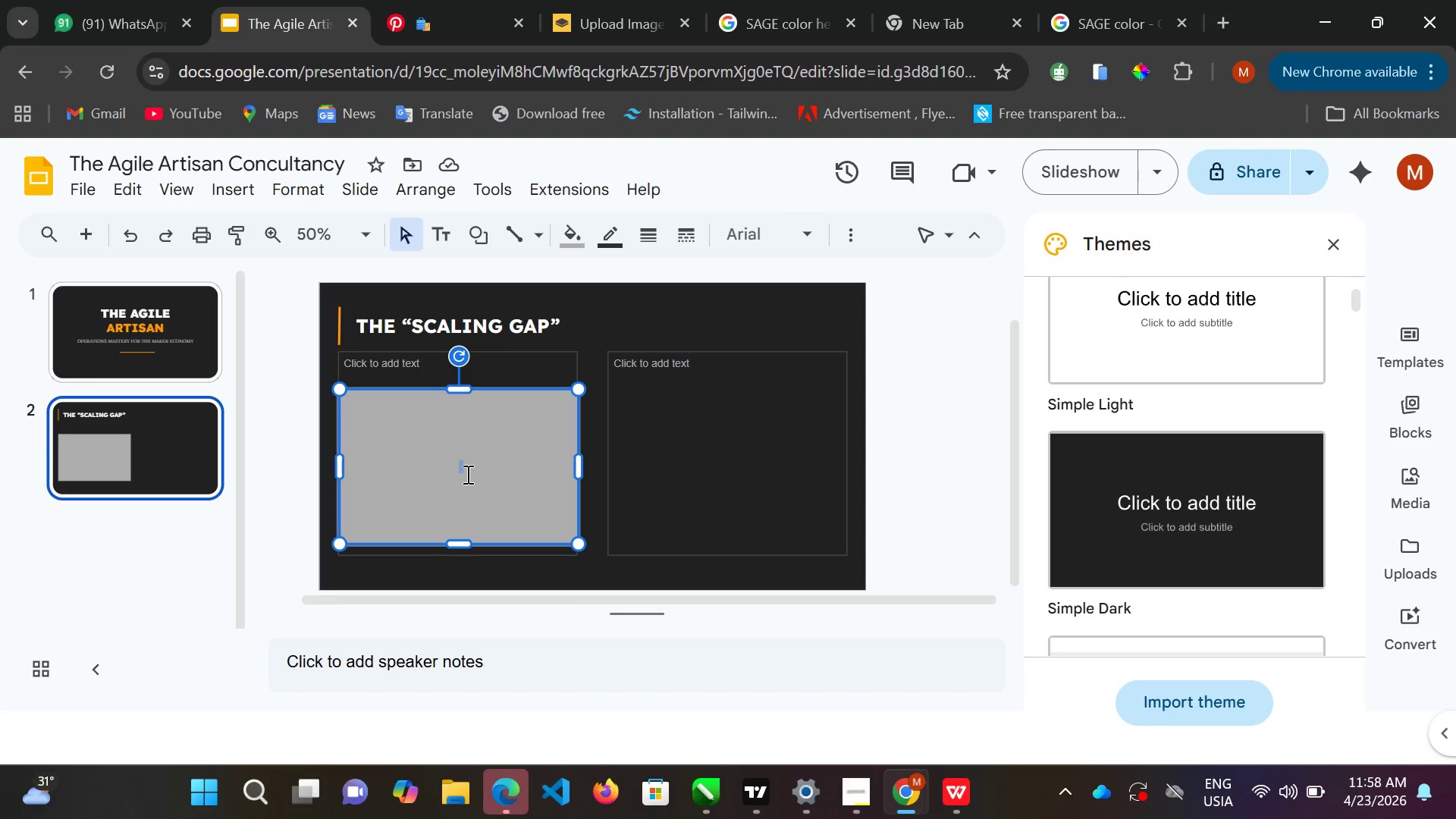 
left_click([464, 469])
 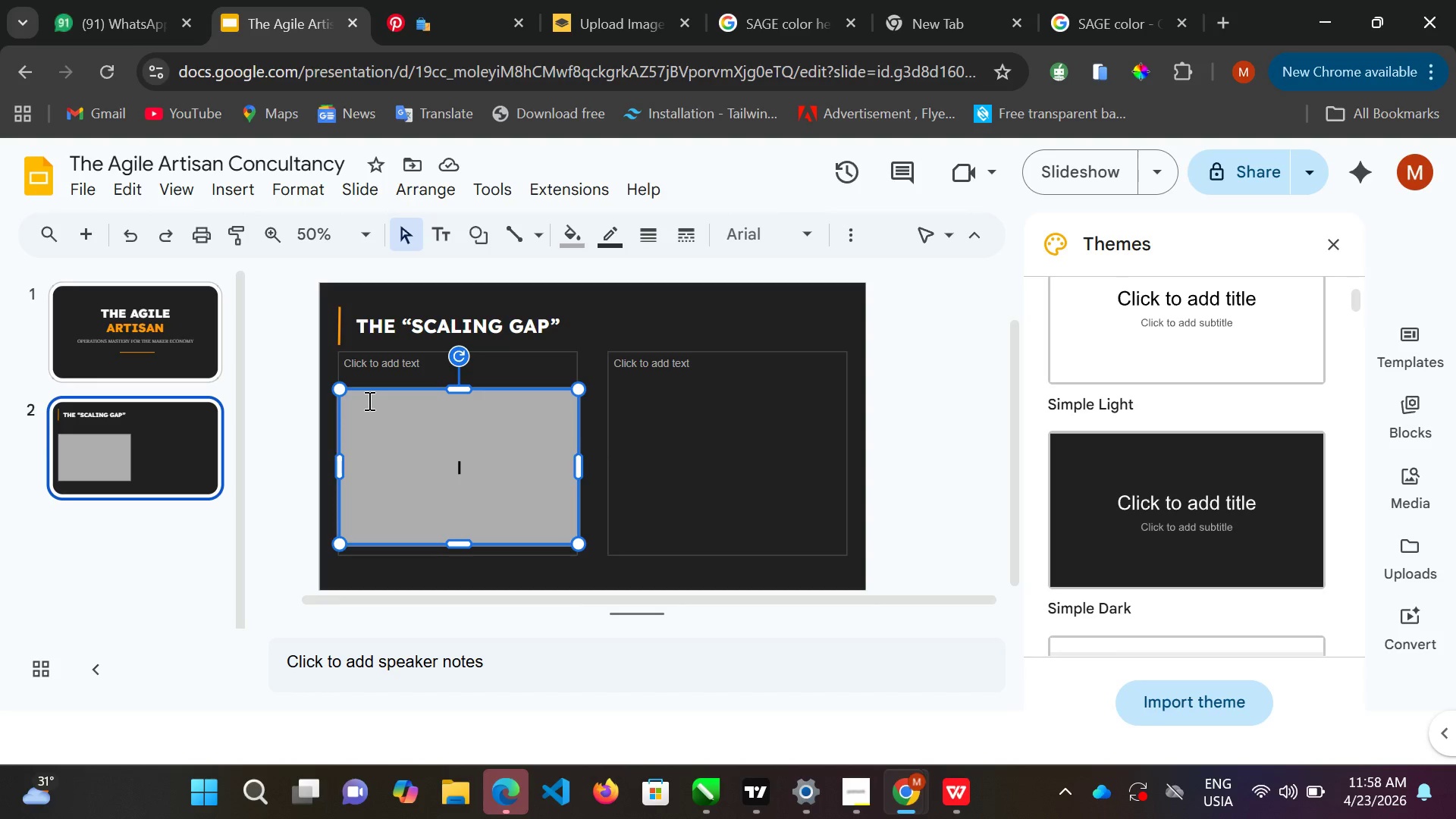 
left_click([368, 400])
 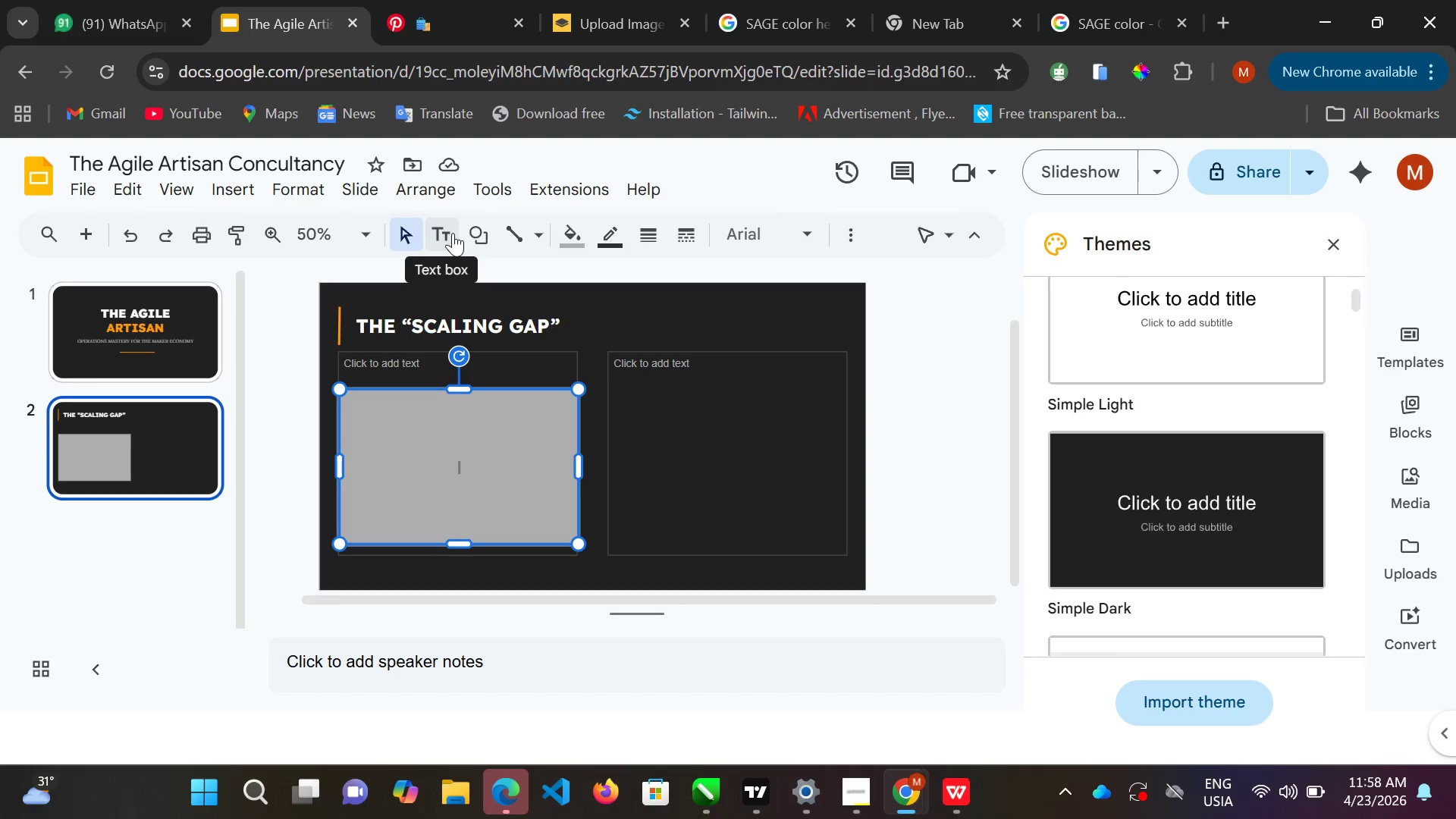 
double_click([453, 233])
 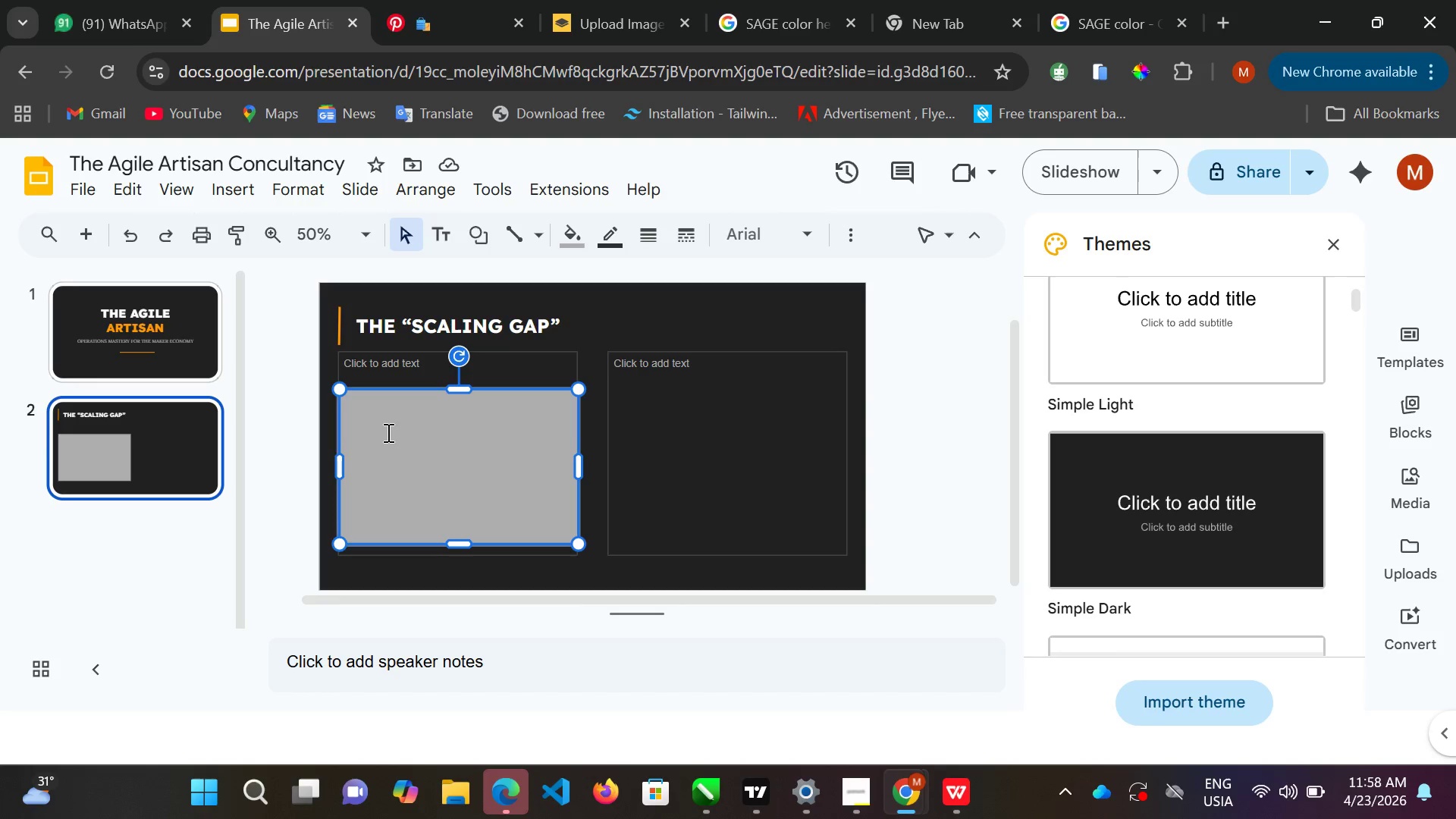 
left_click([387, 432])
 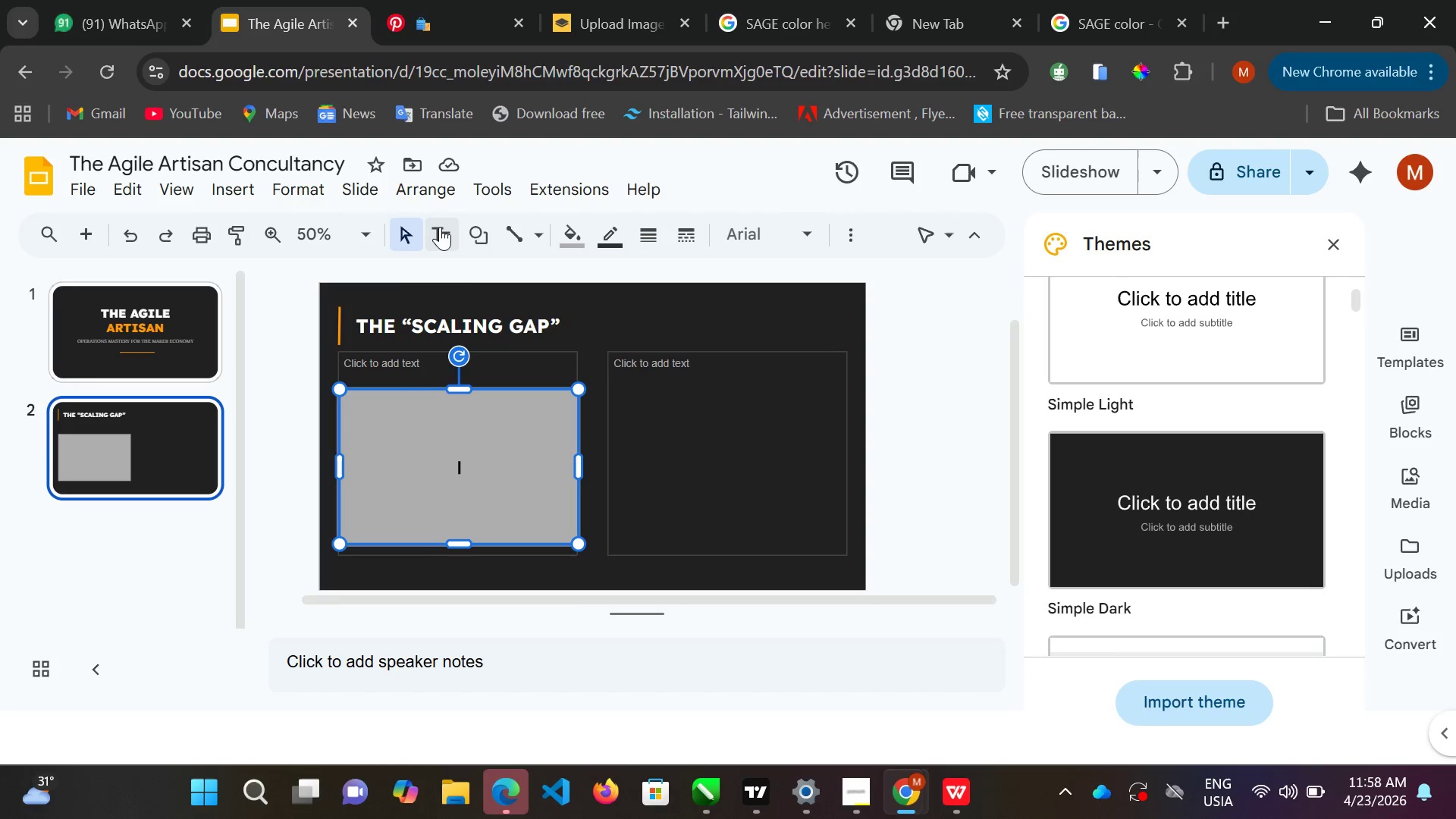 
left_click([440, 227])
 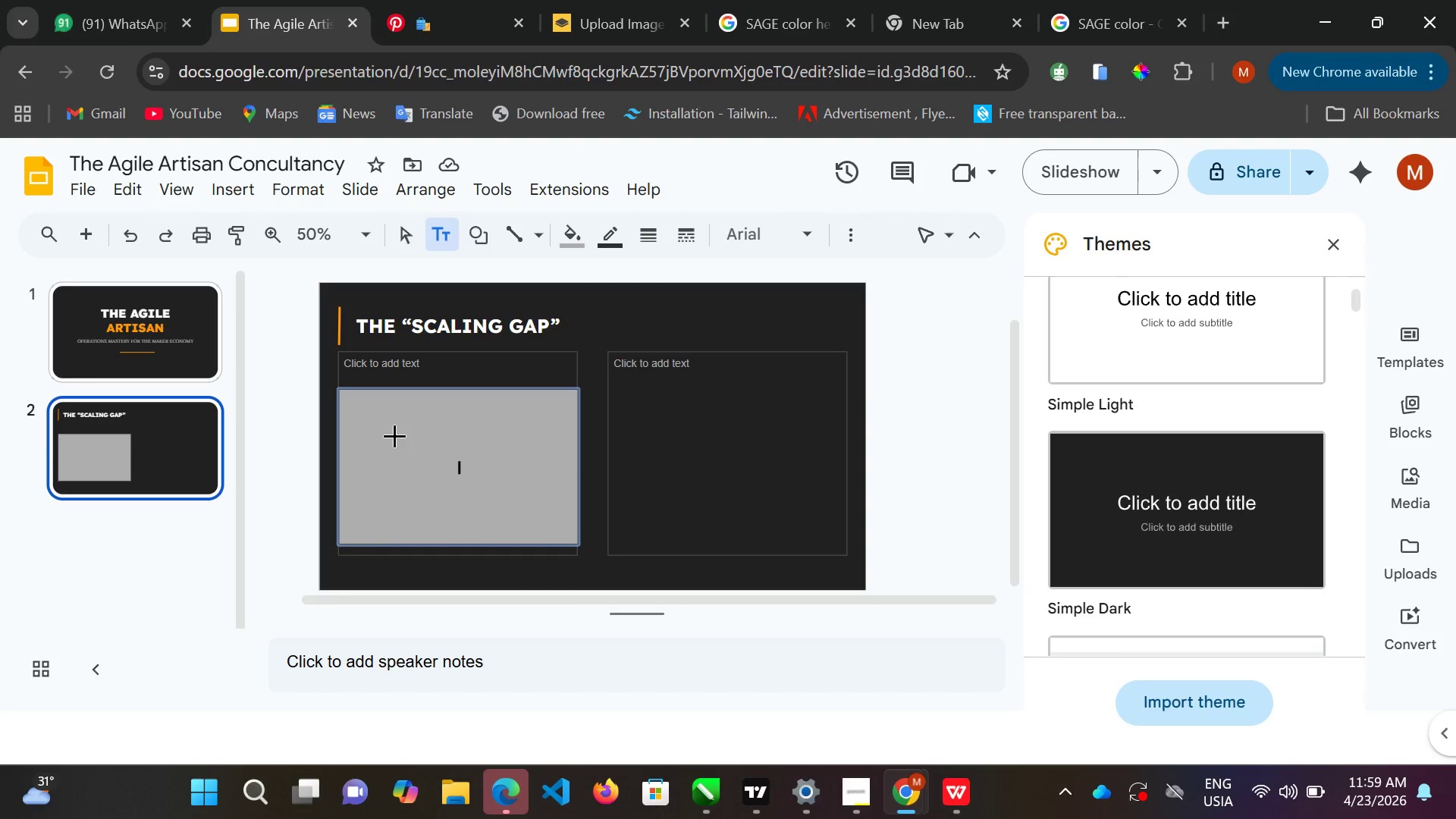 
double_click([394, 435])
 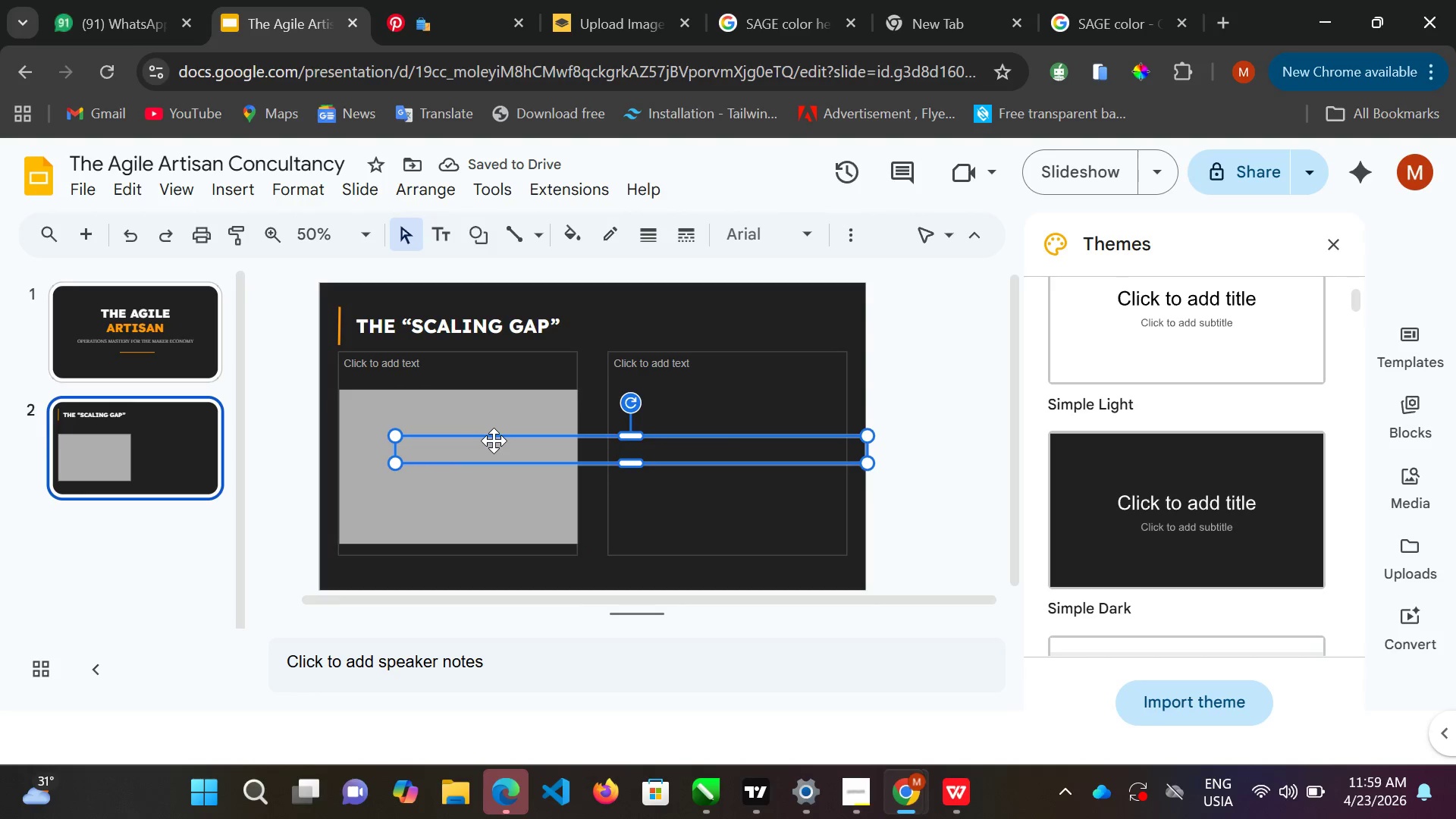 
wait(5.16)
 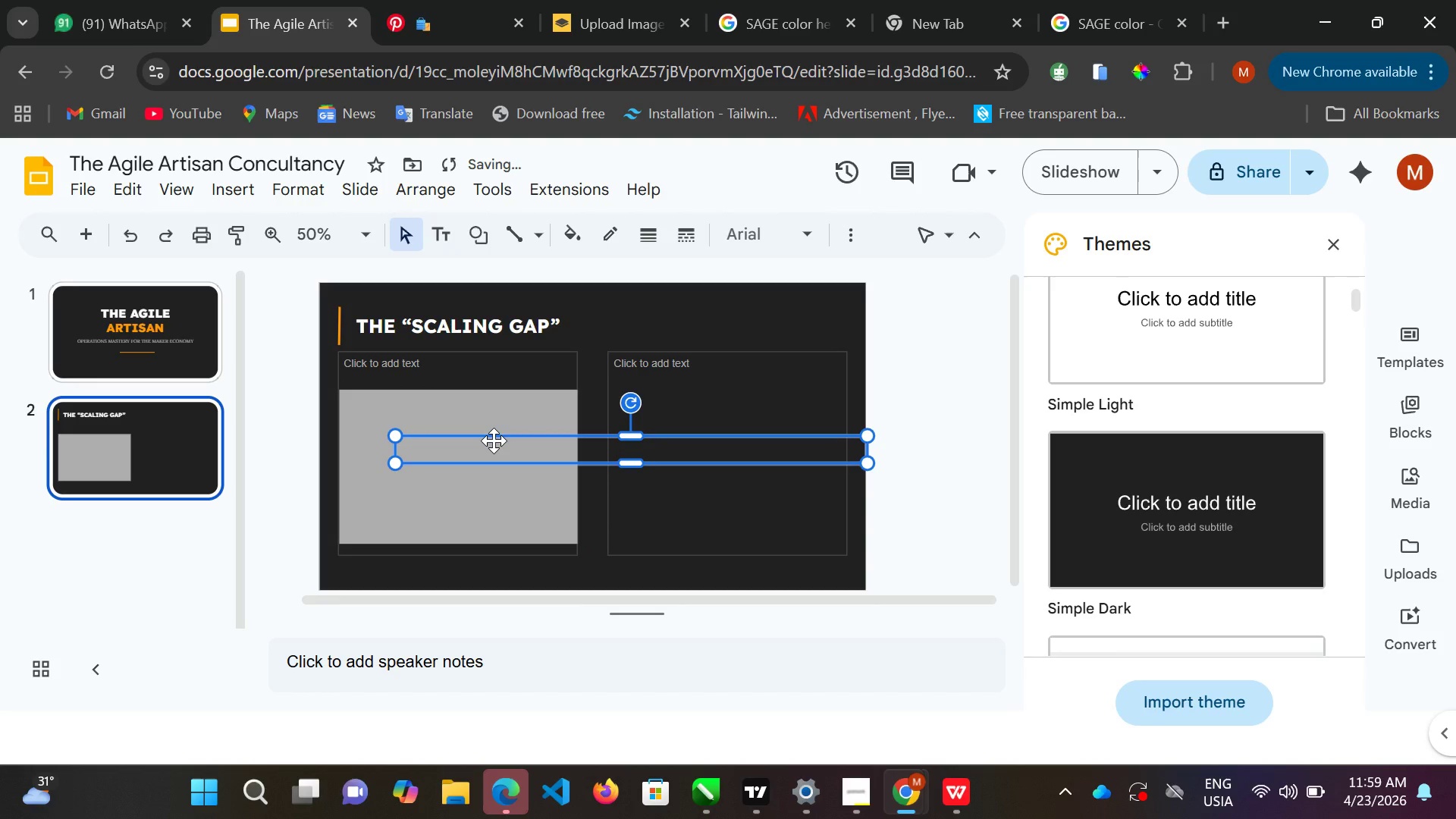 
key(Shift+A)
 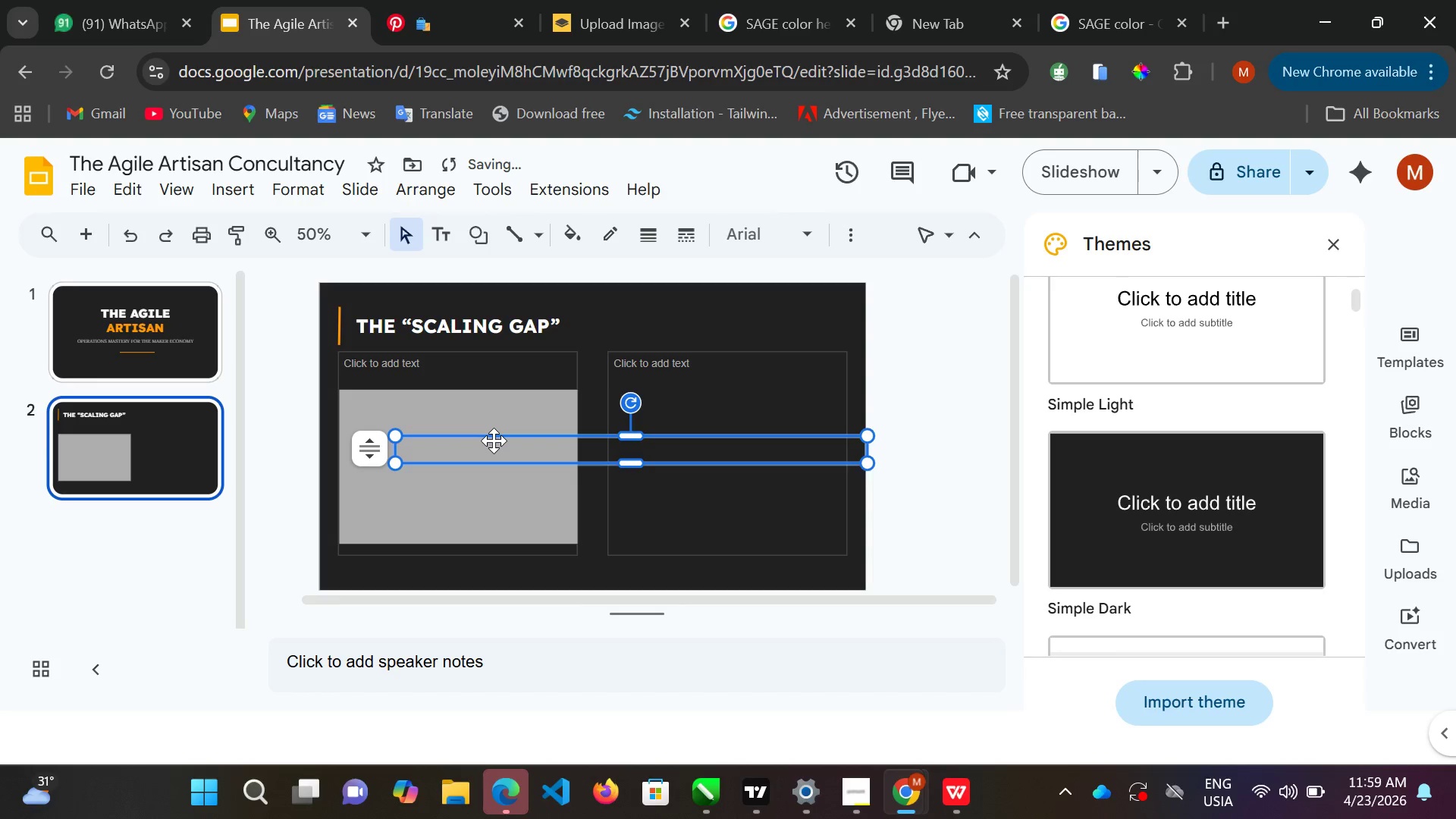 
key(Backspace)
 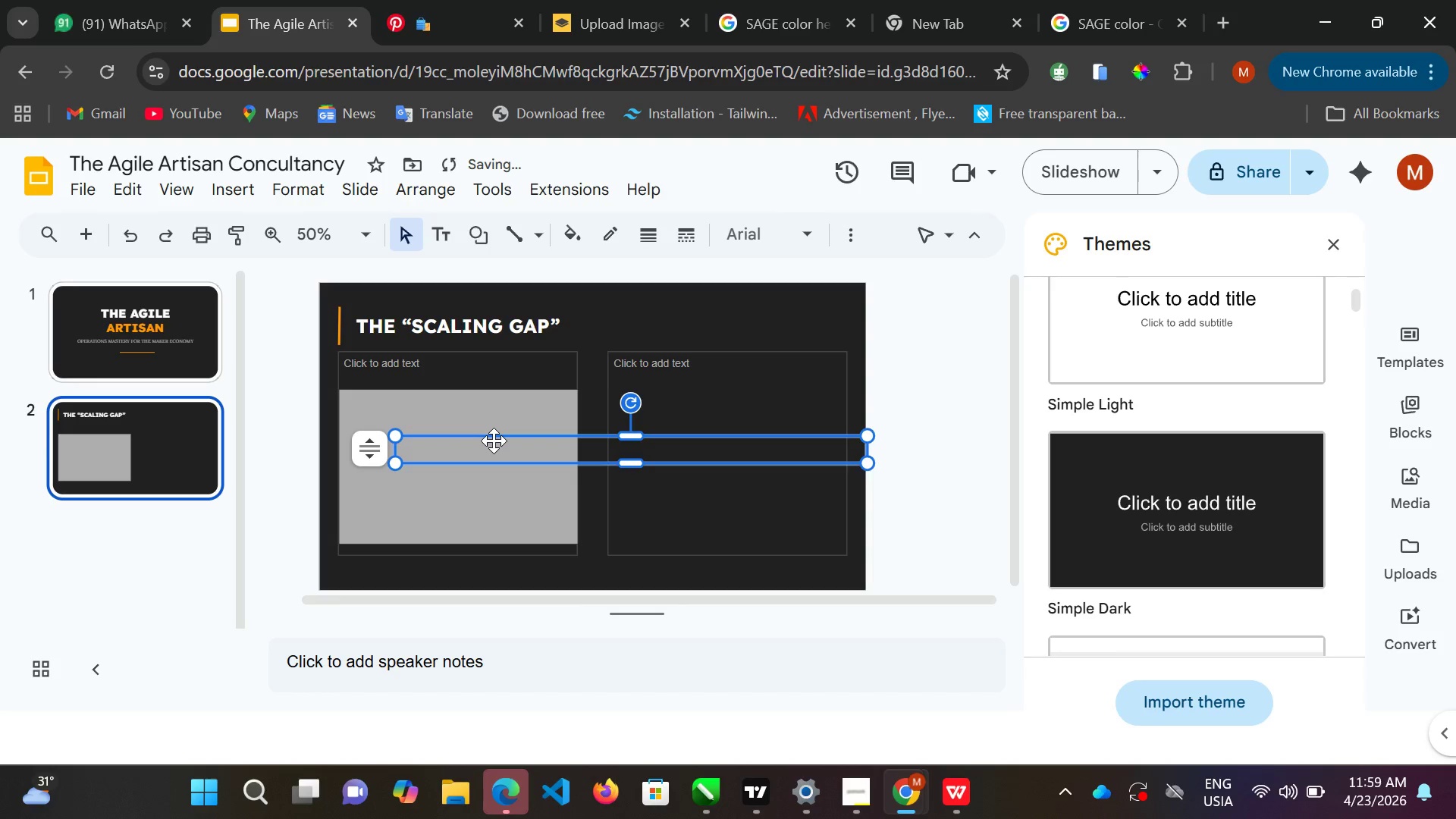 
key(Backspace)
 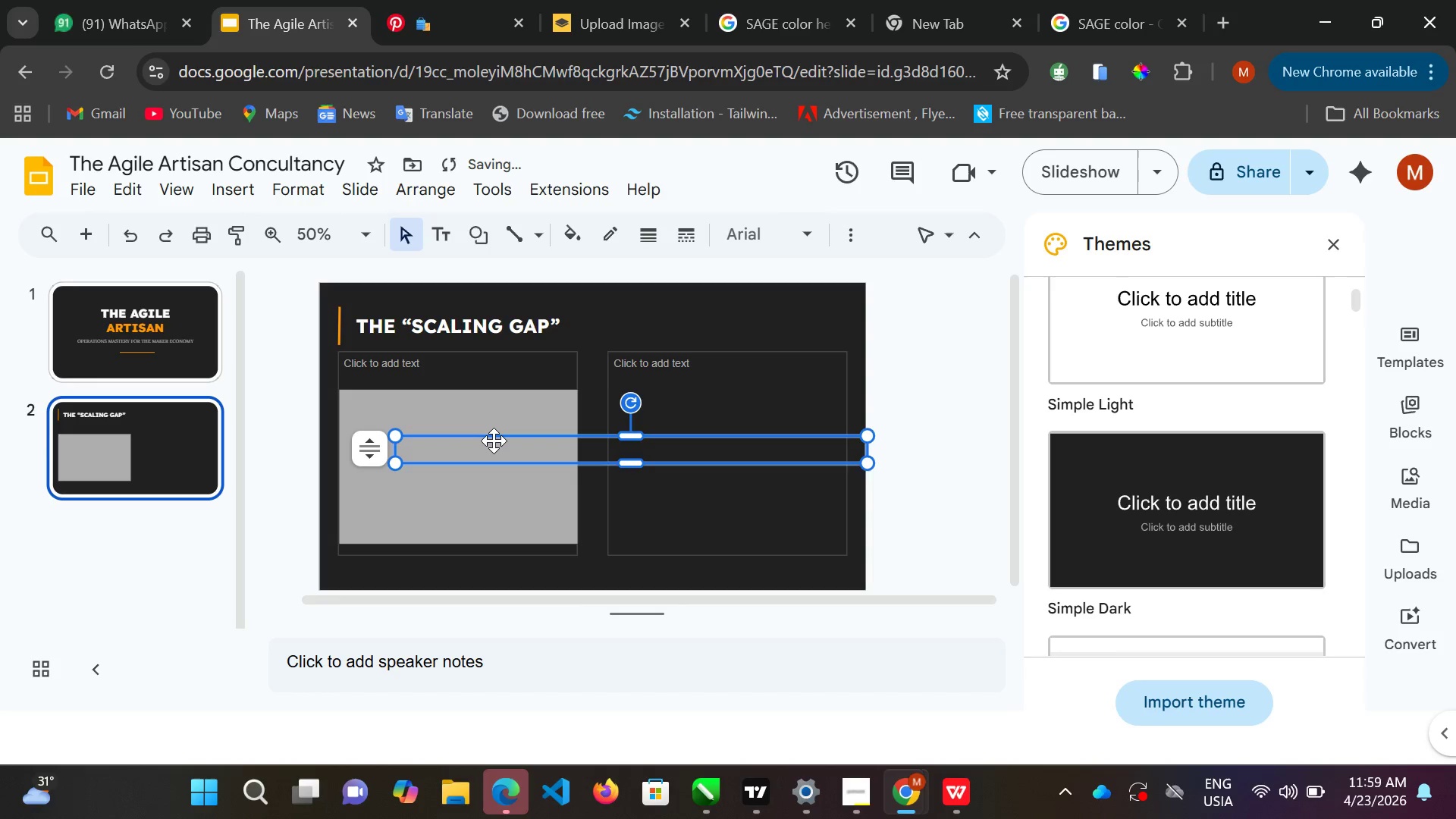 
key(A)
 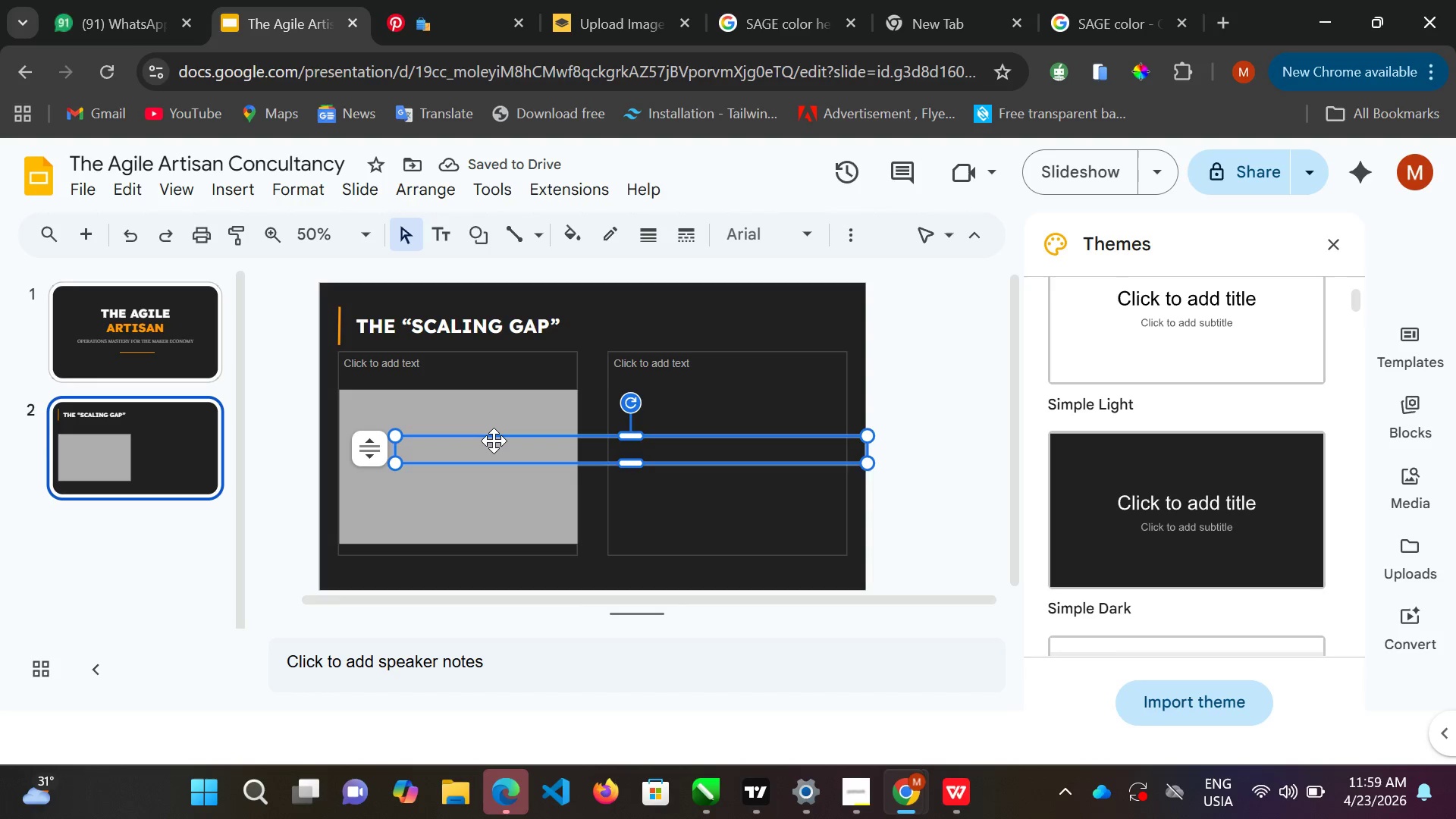 
key(Backspace)
 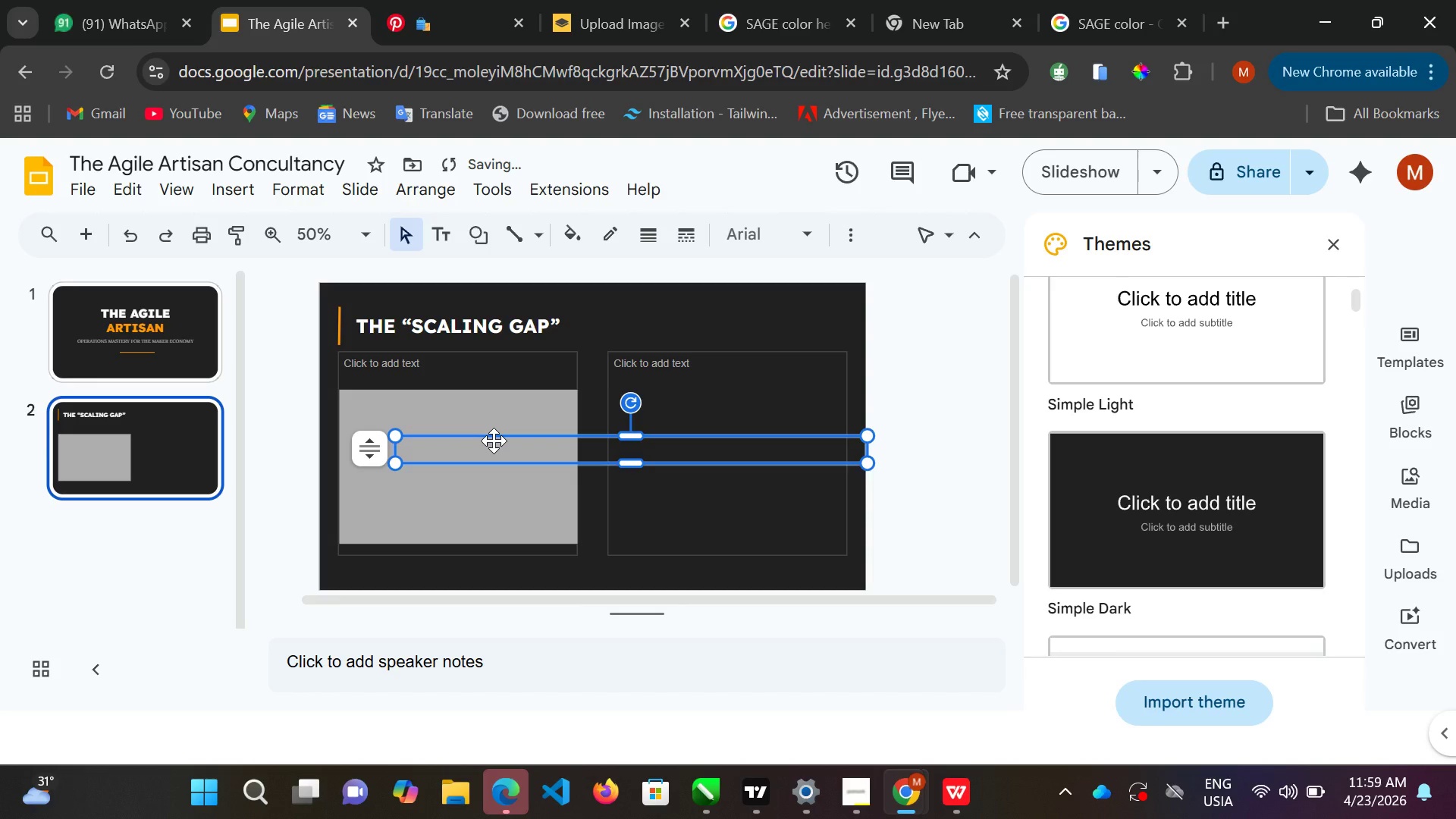 
key(Backspace)
 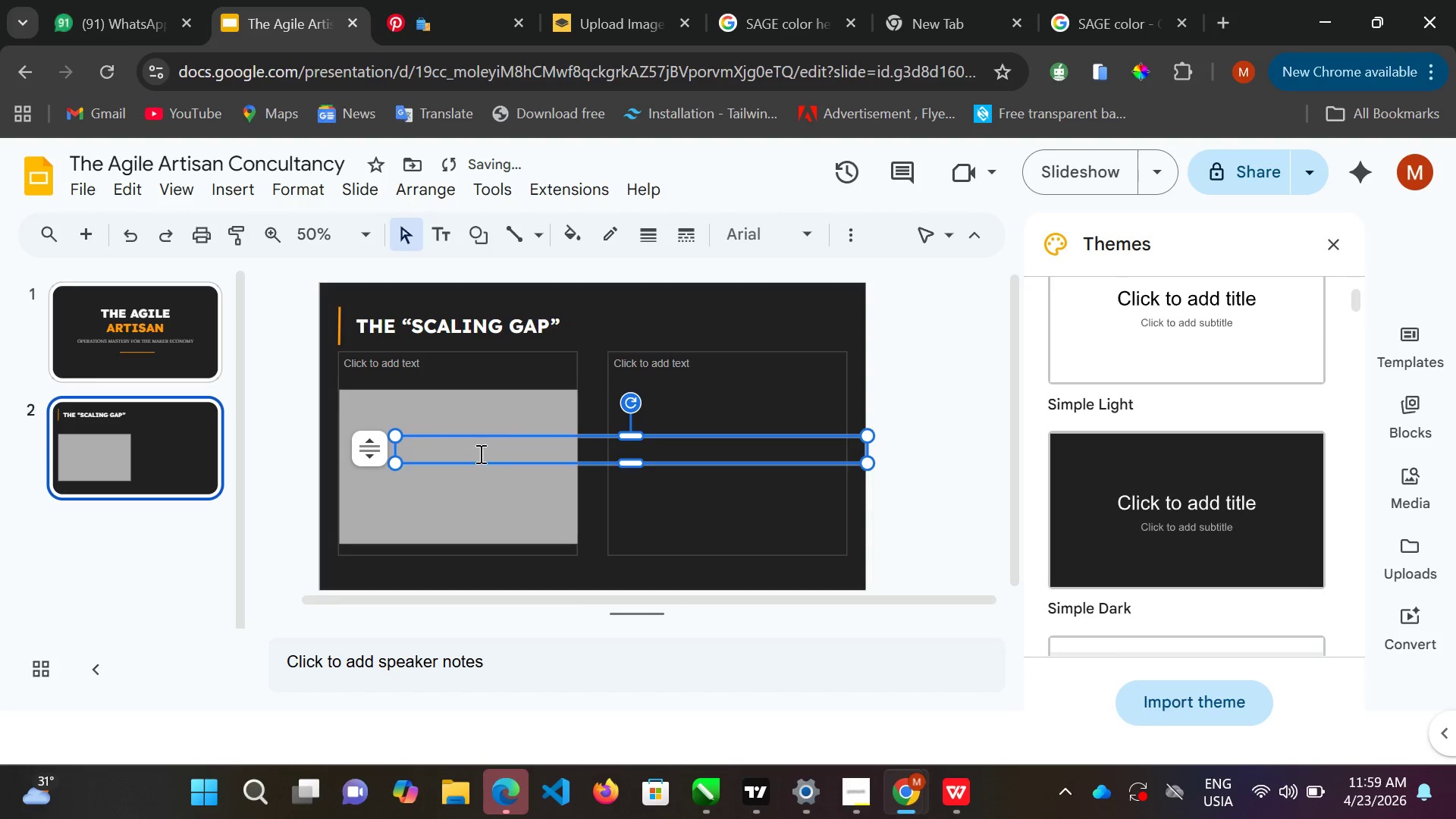 
double_click([479, 453])
 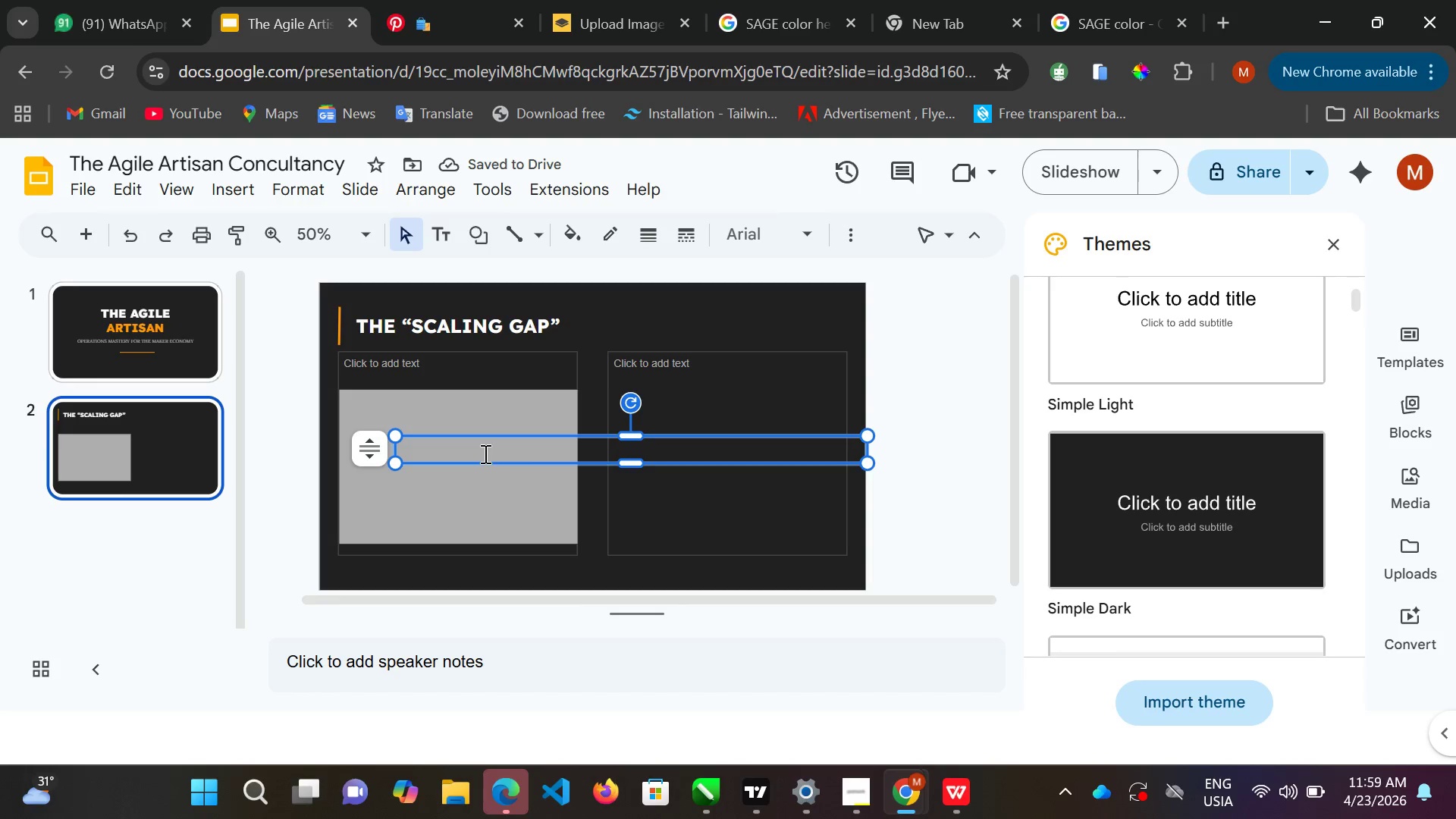 
type(artisanal stagnation)
 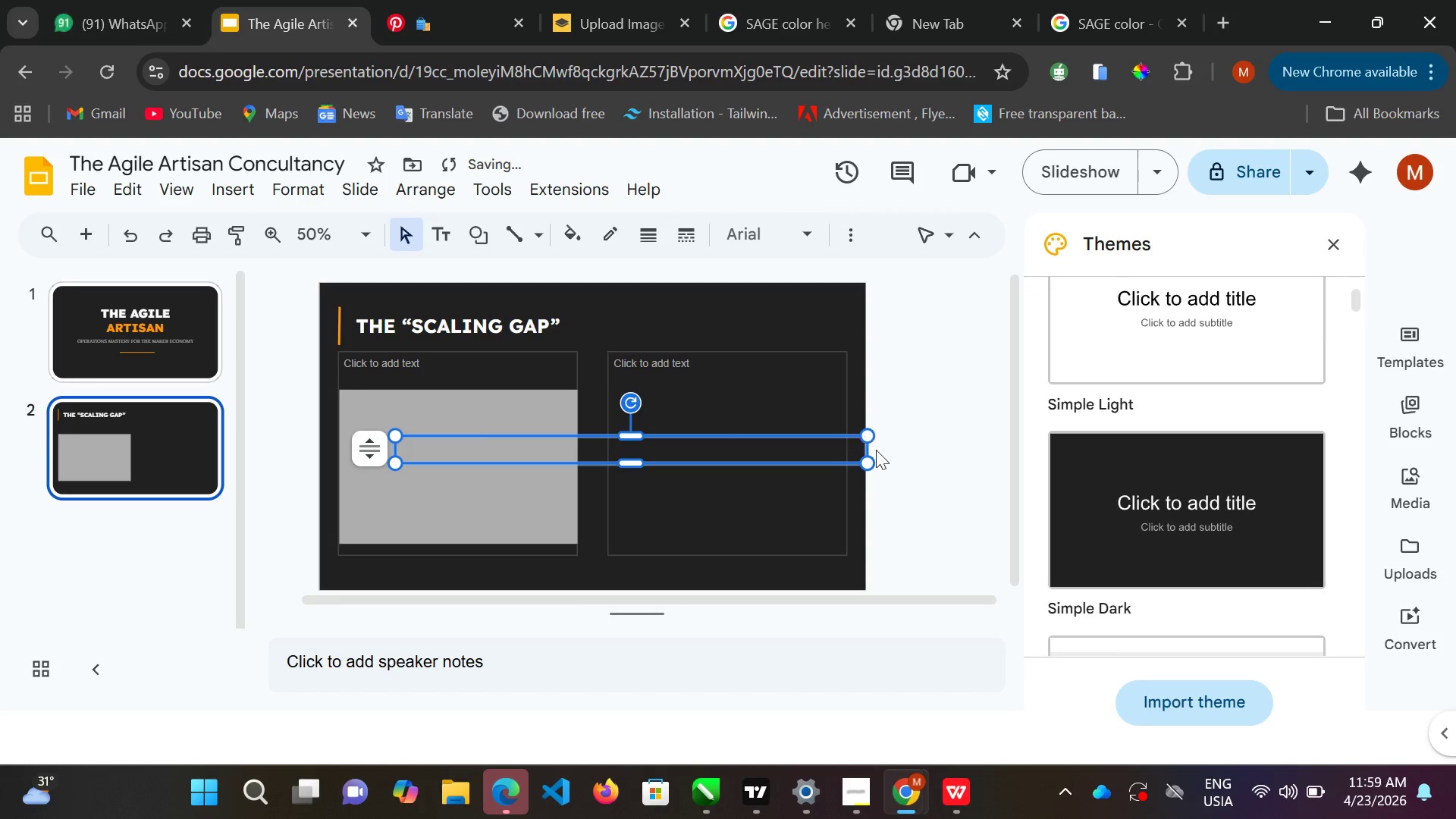 
key(Control+ControlLeft)
 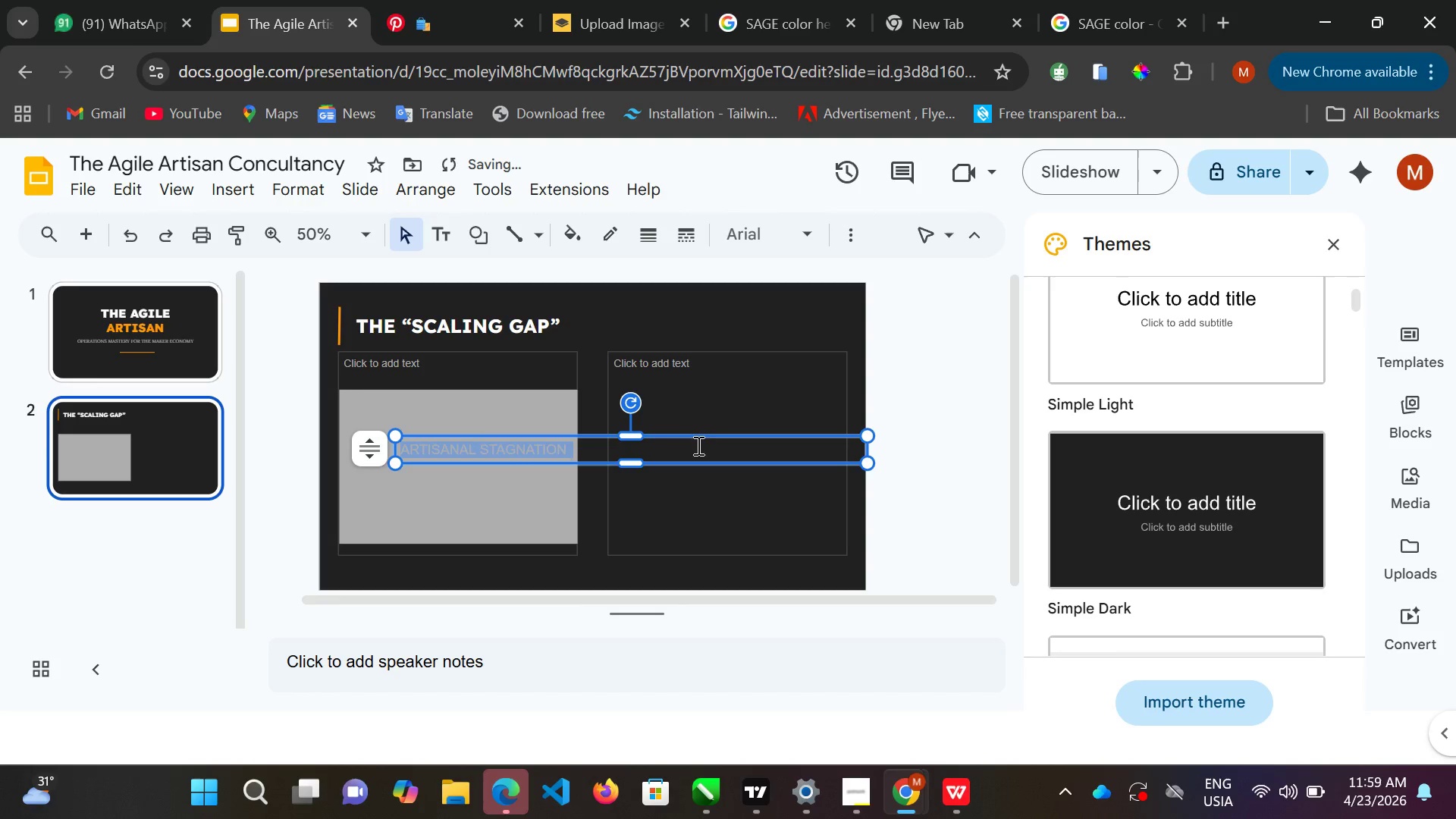 
key(Control+A)
 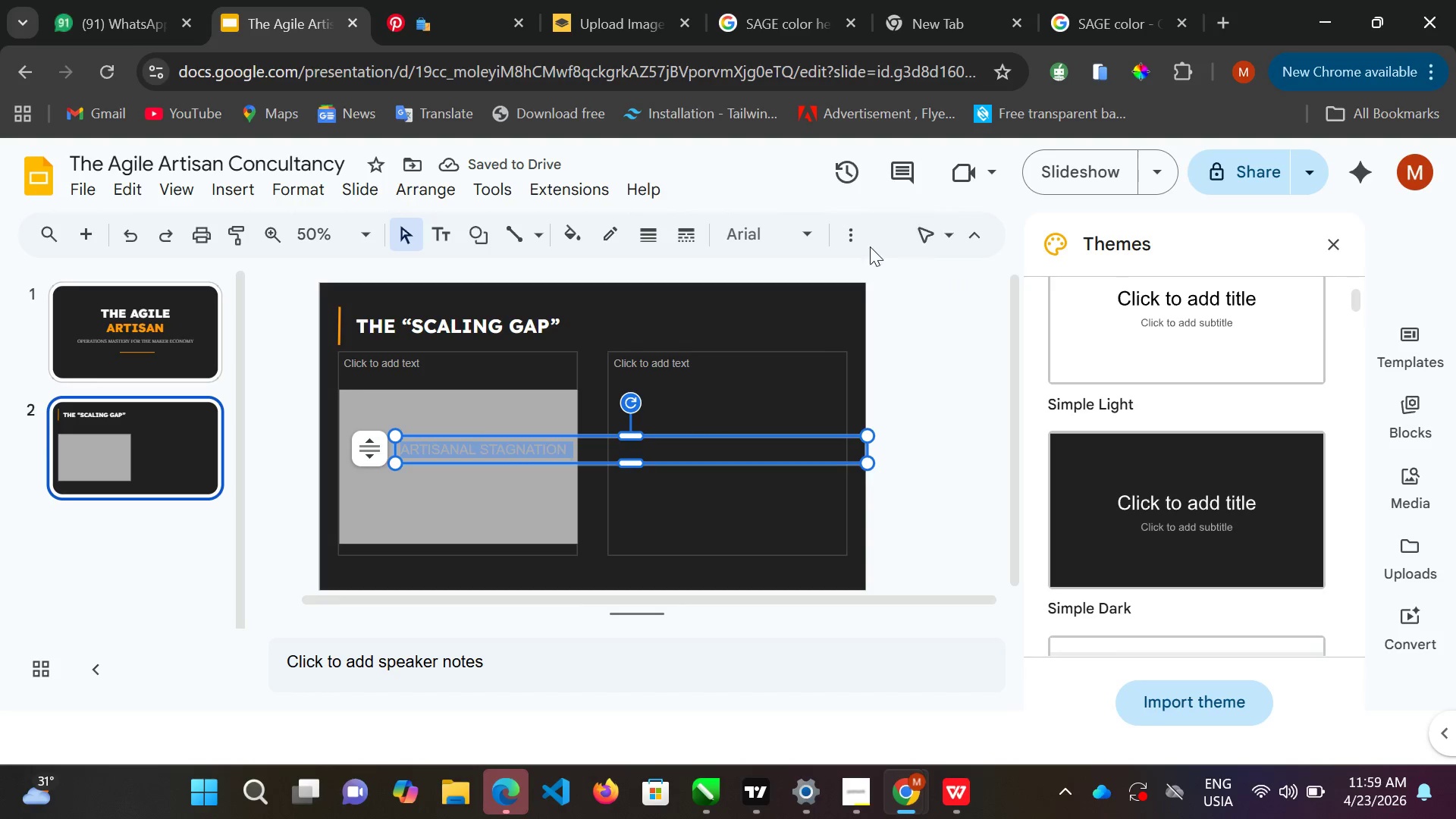 
double_click([858, 243])
 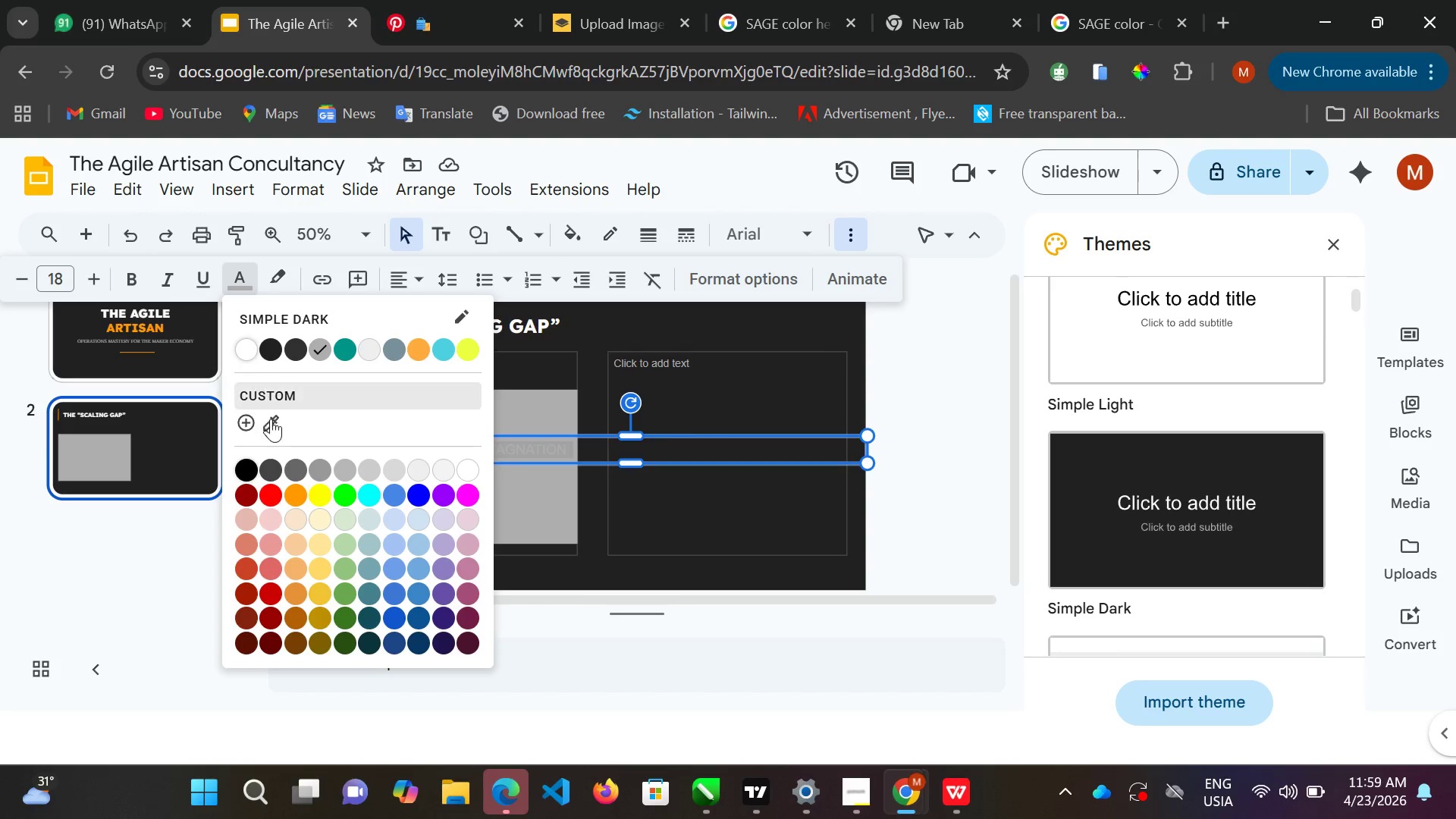 
left_click([246, 350])
 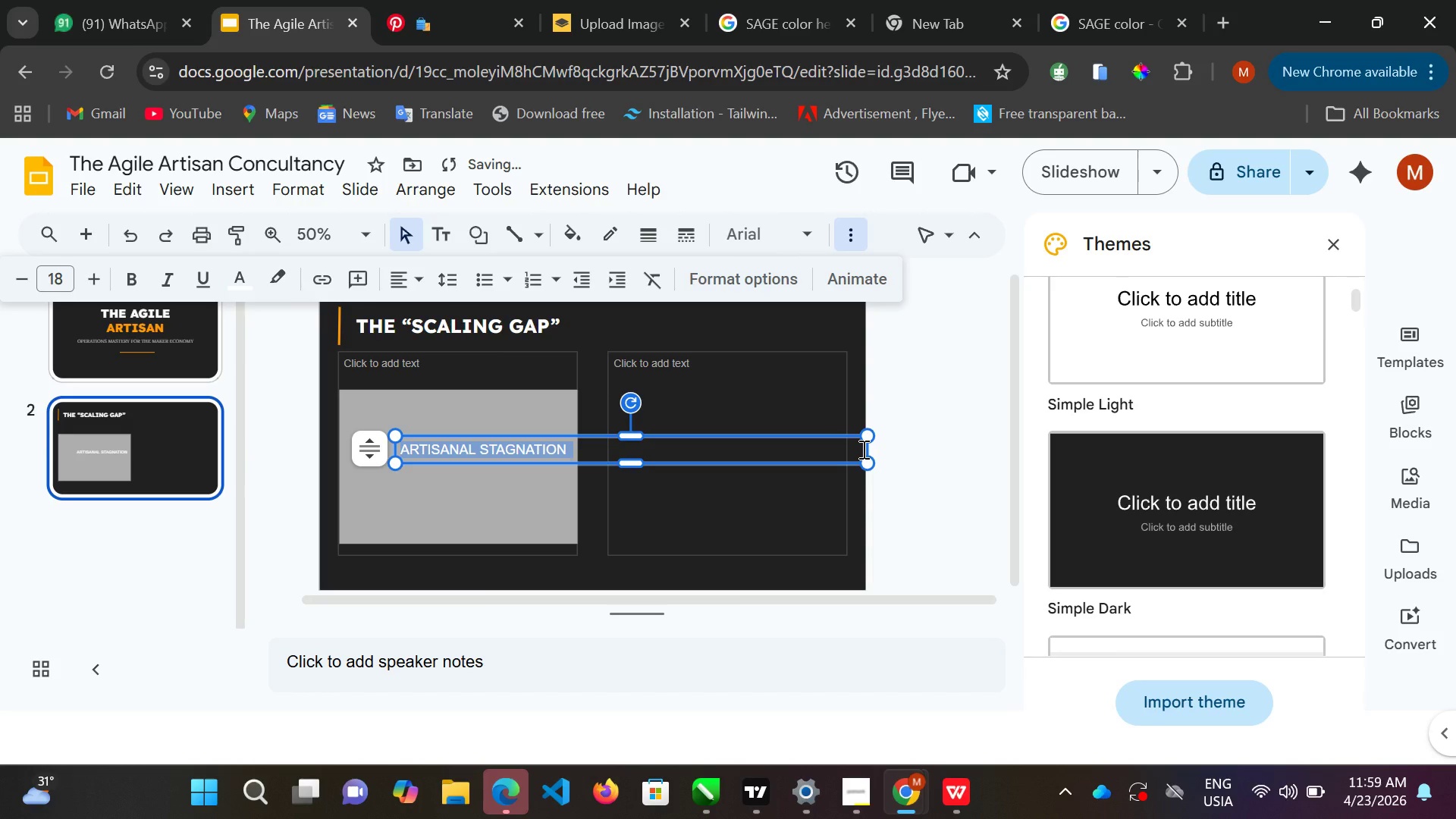 
triple_click([864, 448])
 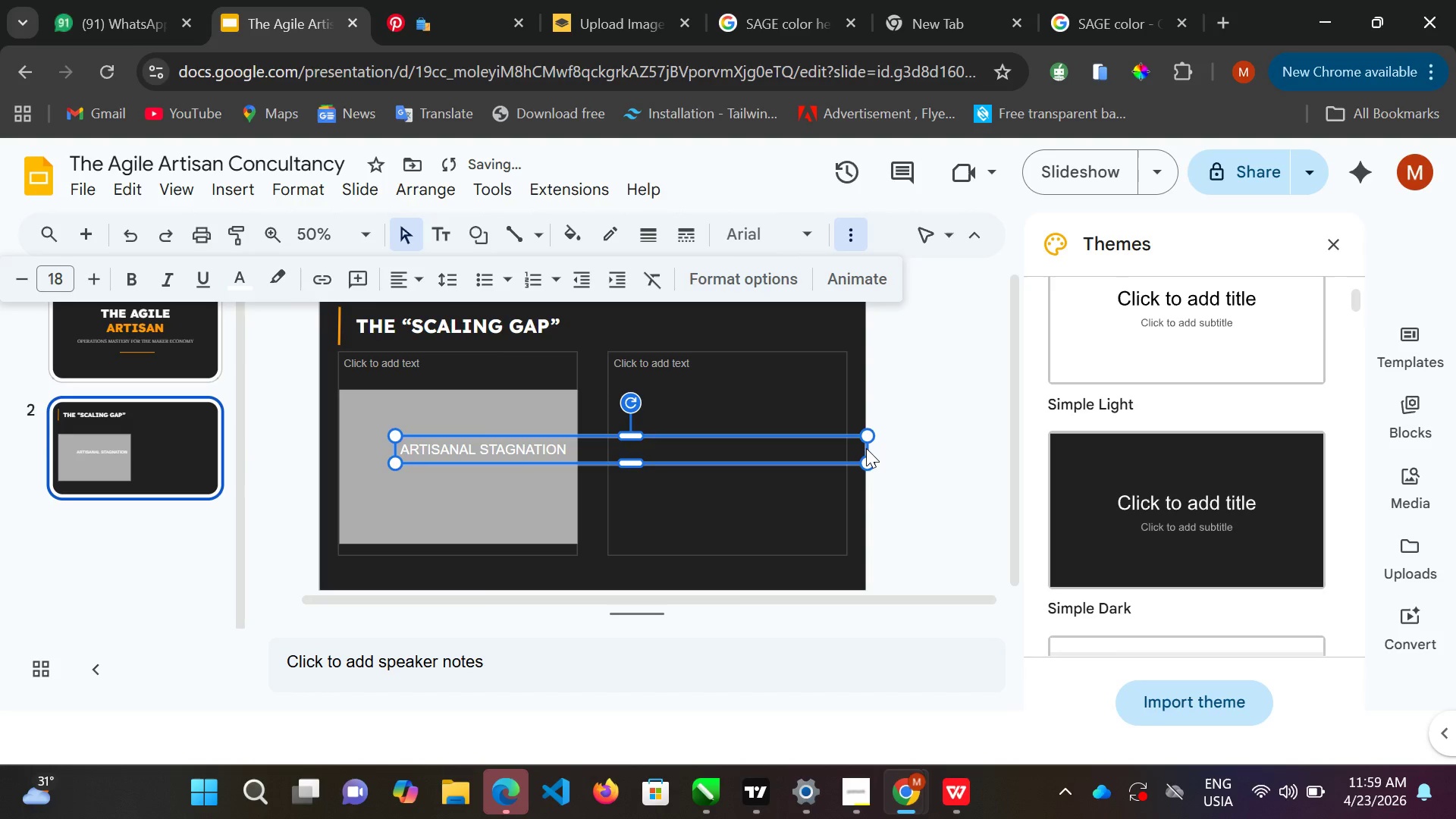 
double_click([864, 448])
 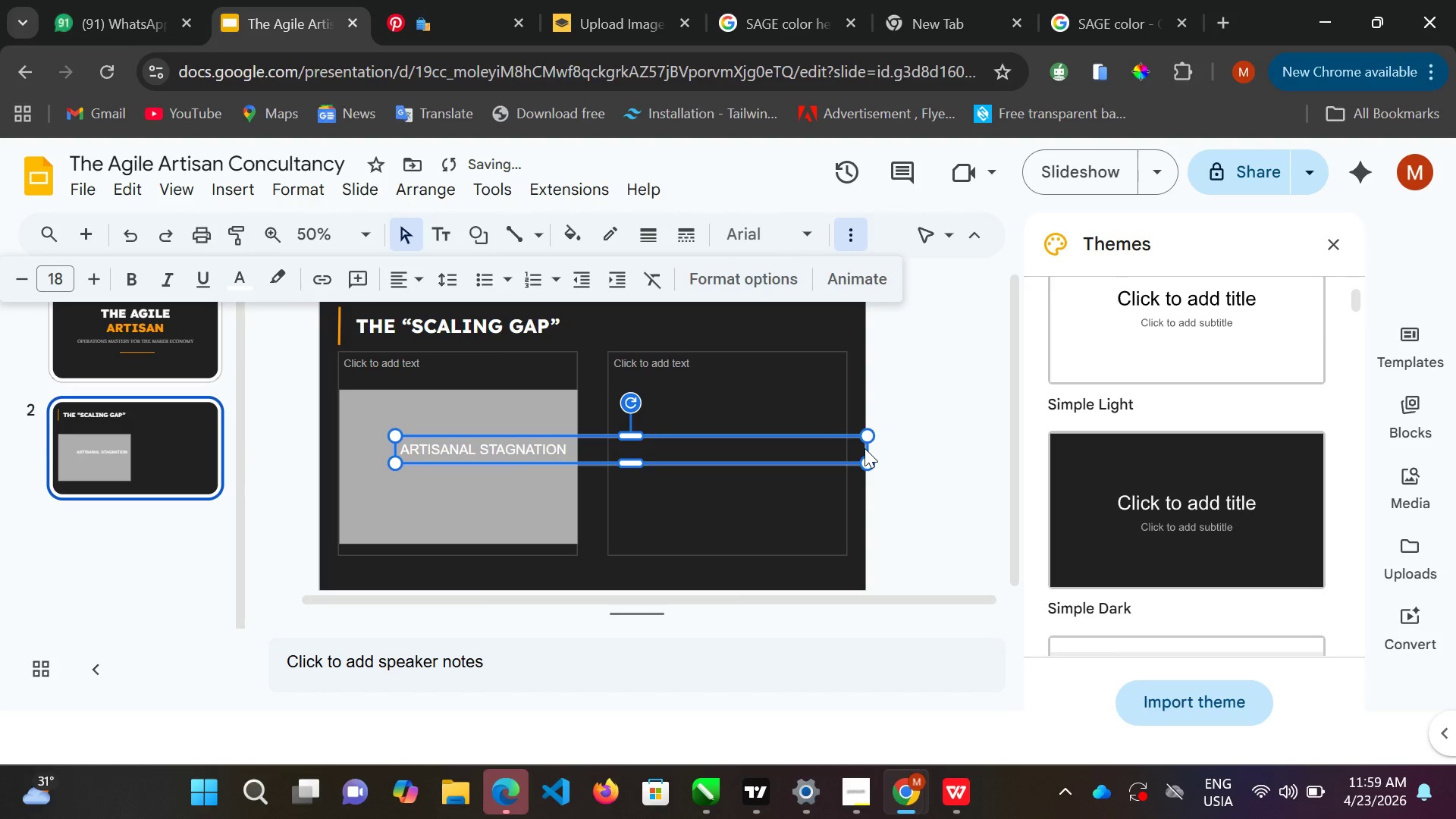 
triple_click([864, 448])
 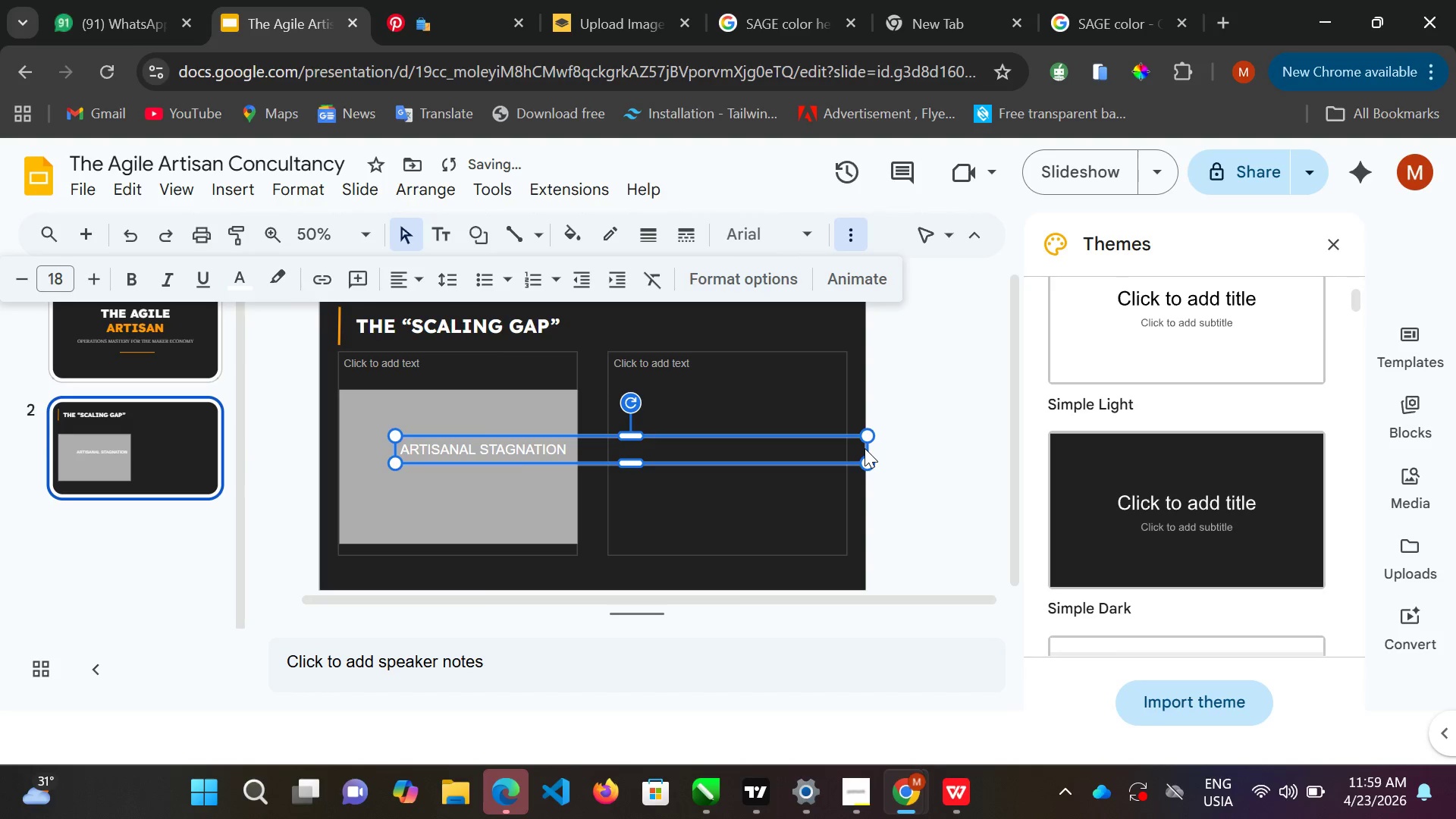 
triple_click([864, 448])
 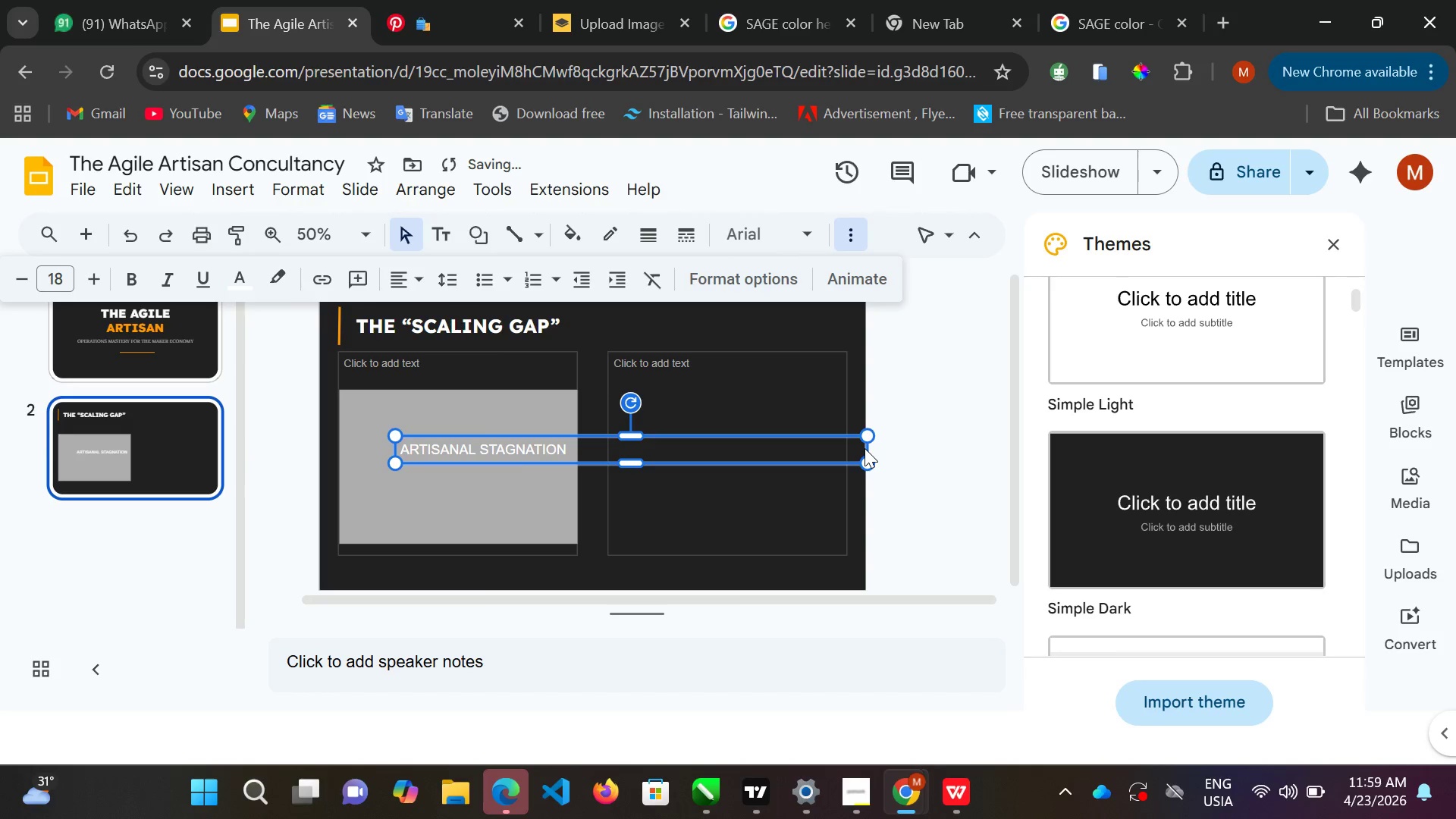 
triple_click([864, 448])
 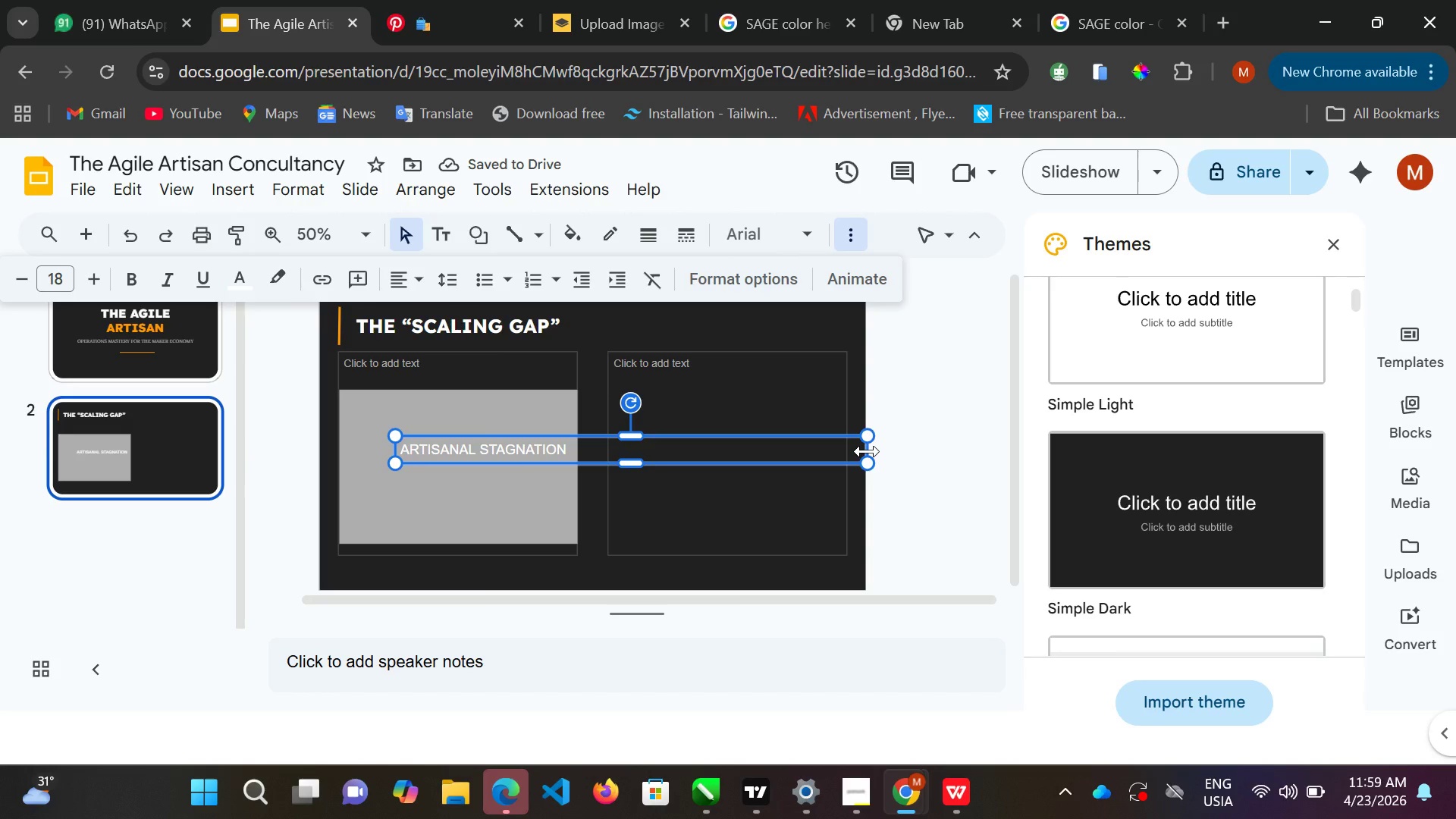 
left_click([867, 451])
 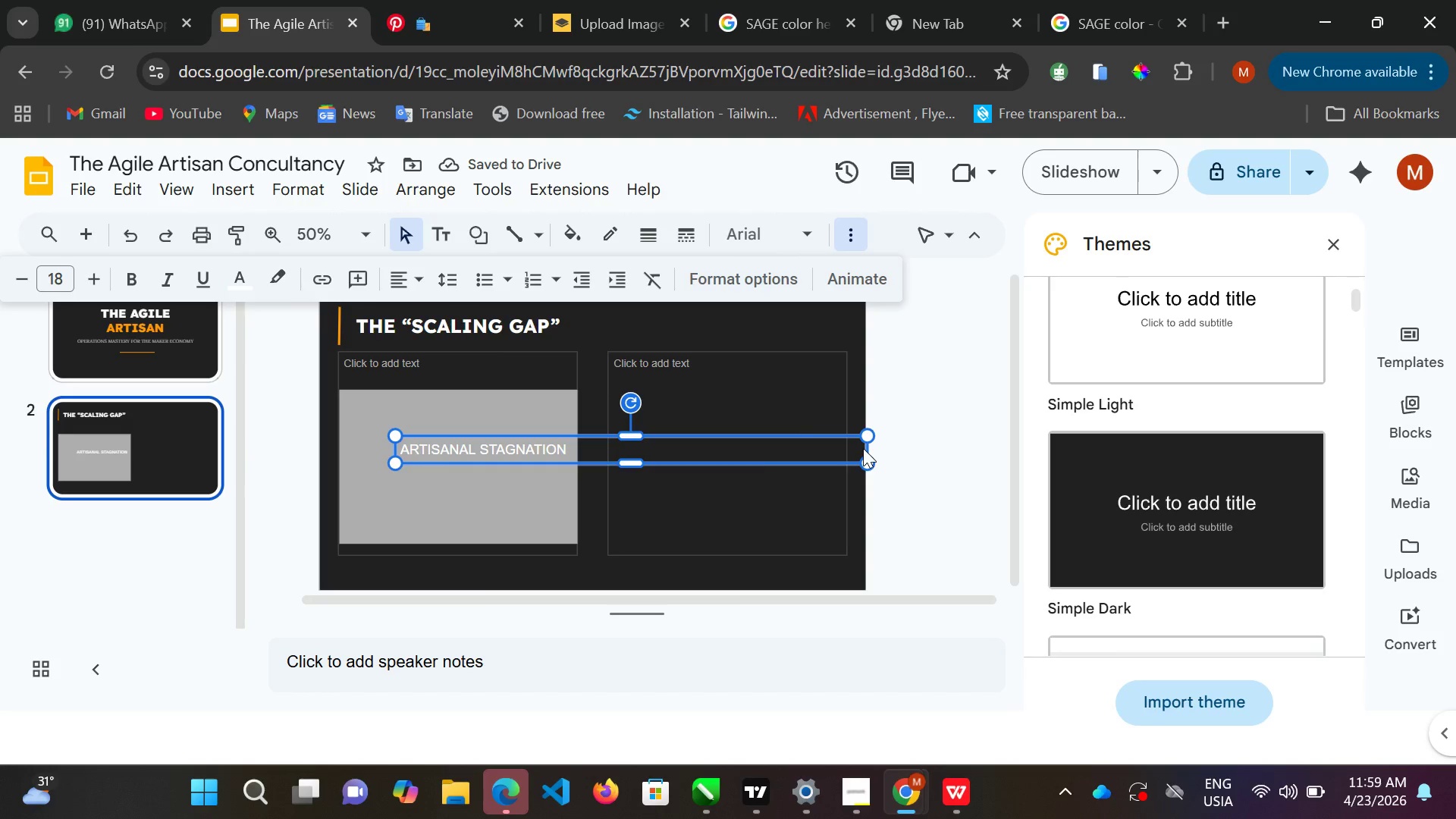 
left_click_drag(start_coordinate=[867, 451], to_coordinate=[733, 447])
 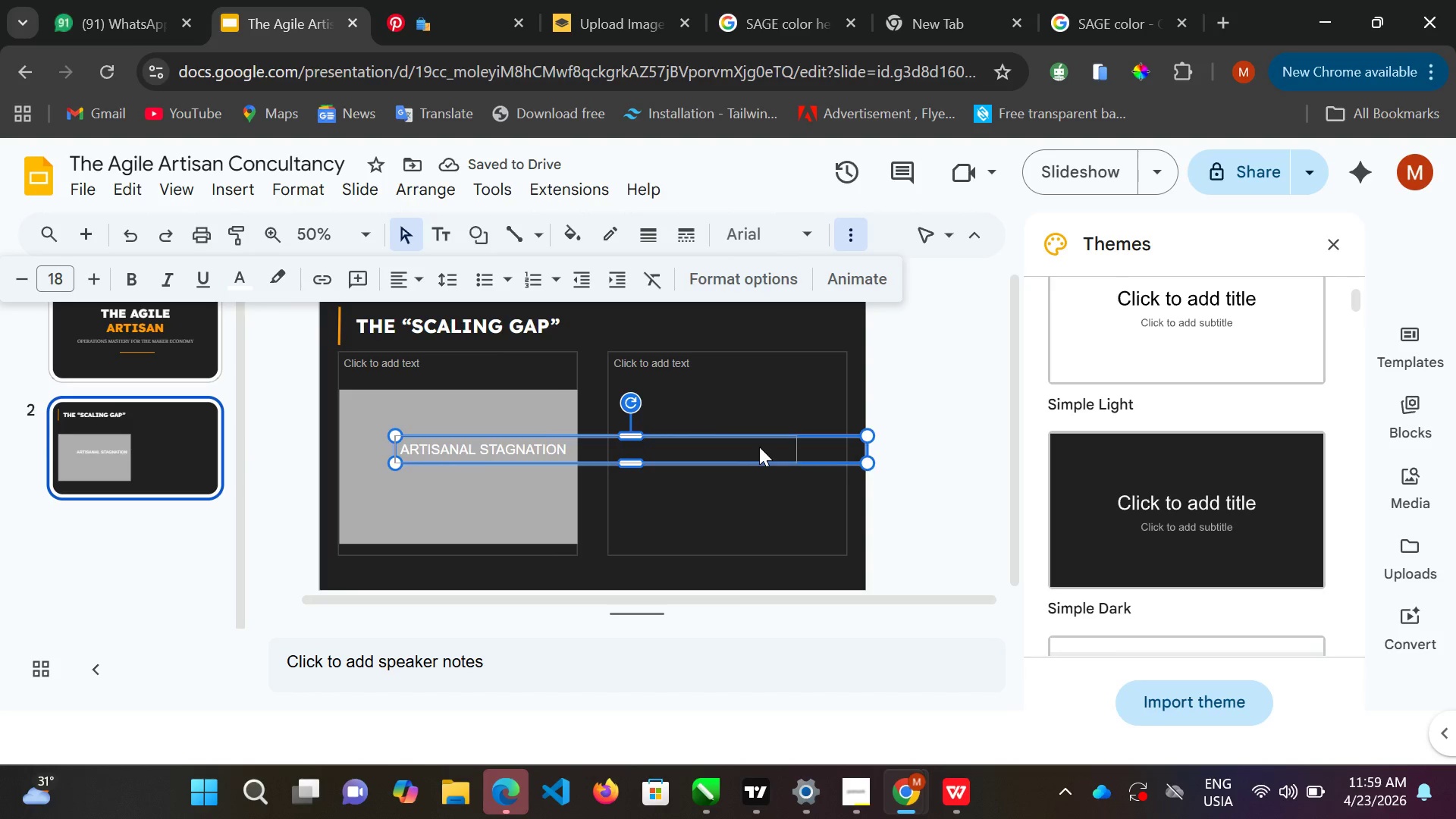 
left_click_drag(start_coordinate=[728, 447], to_coordinate=[721, 447])
 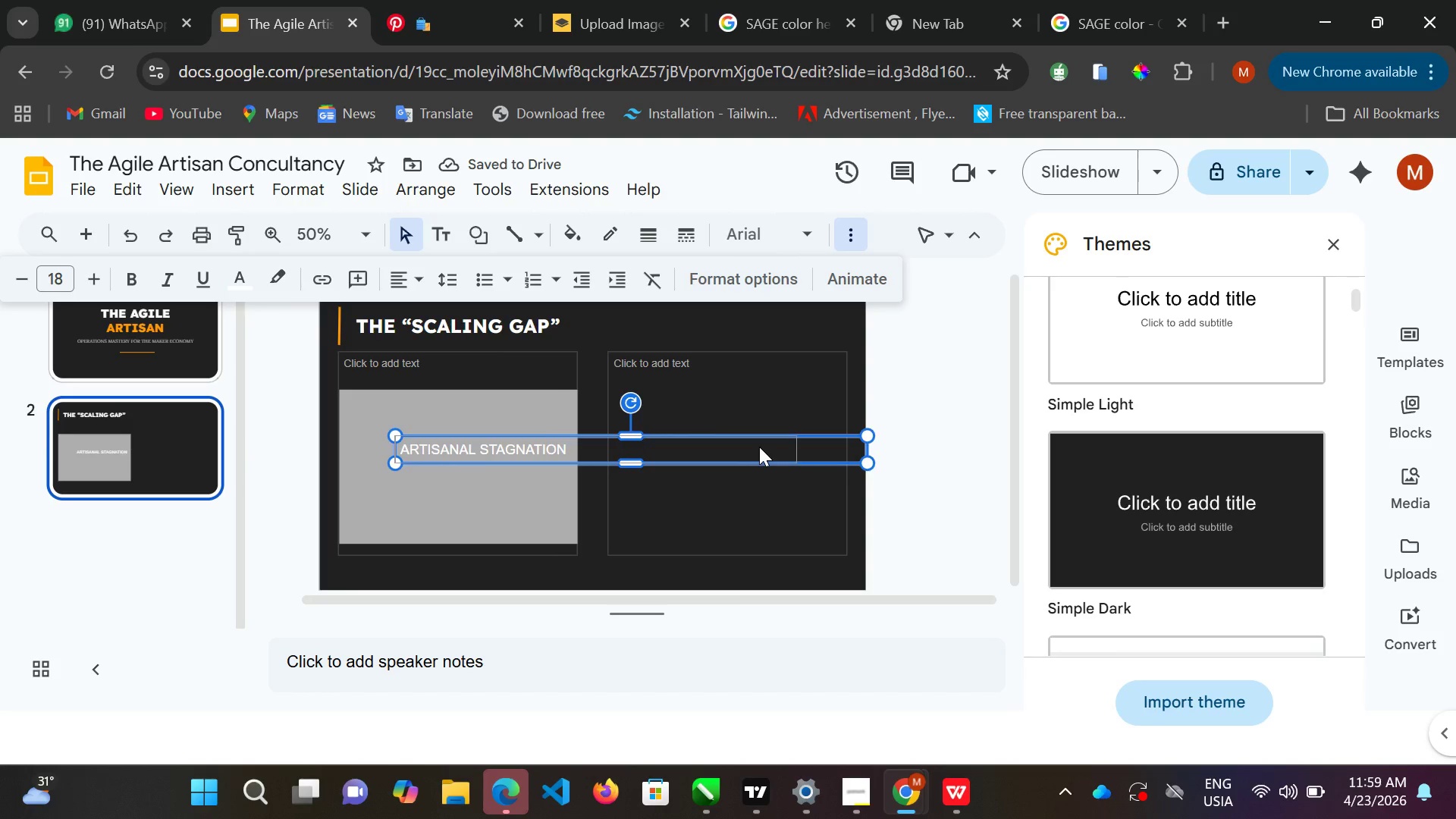 
left_click_drag(start_coordinate=[708, 446], to_coordinate=[567, 449])
 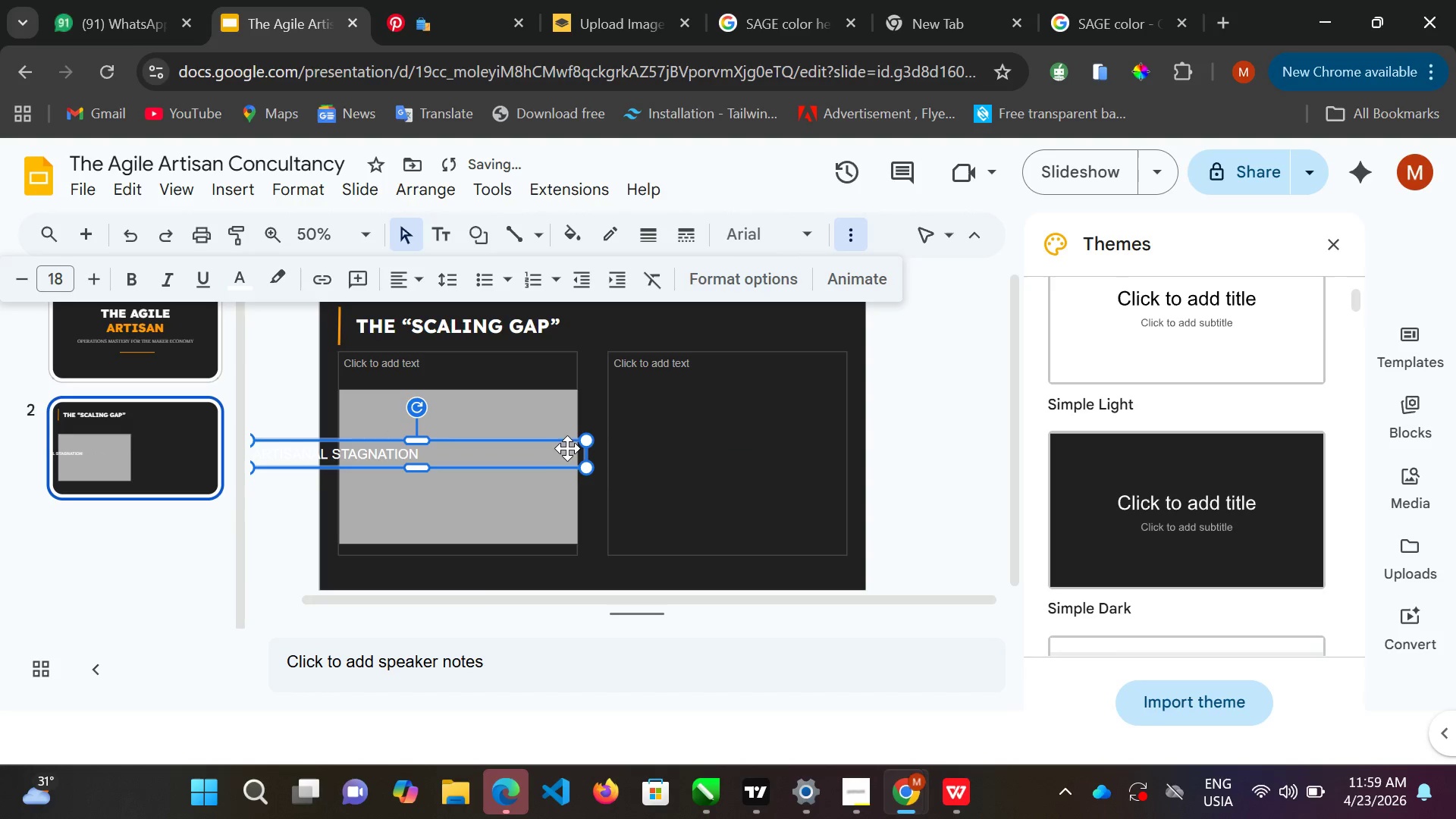 
left_click([567, 449])
 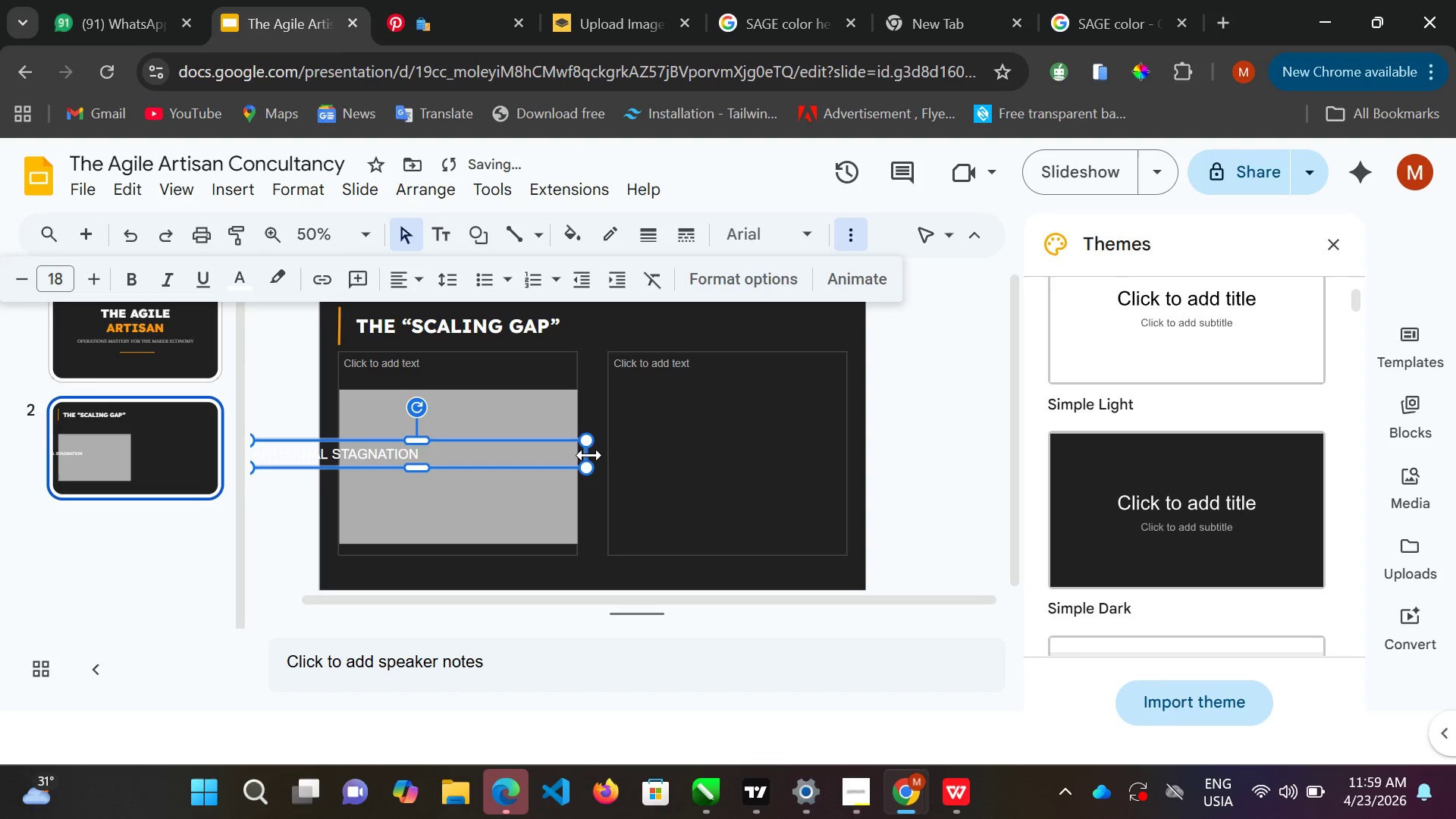 
left_click_drag(start_coordinate=[588, 455], to_coordinate=[457, 452])
 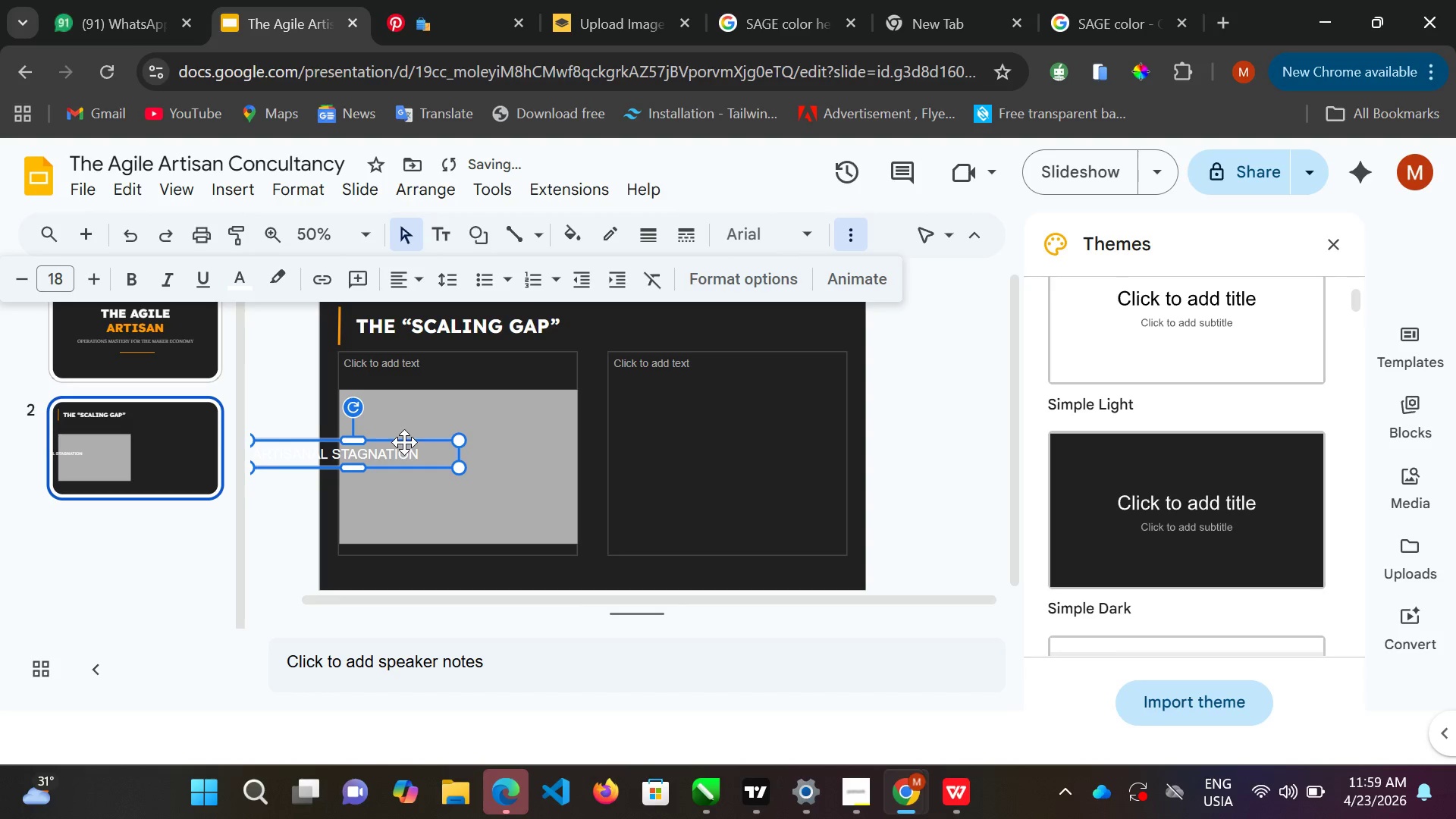 
left_click_drag(start_coordinate=[406, 442], to_coordinate=[483, 421])
 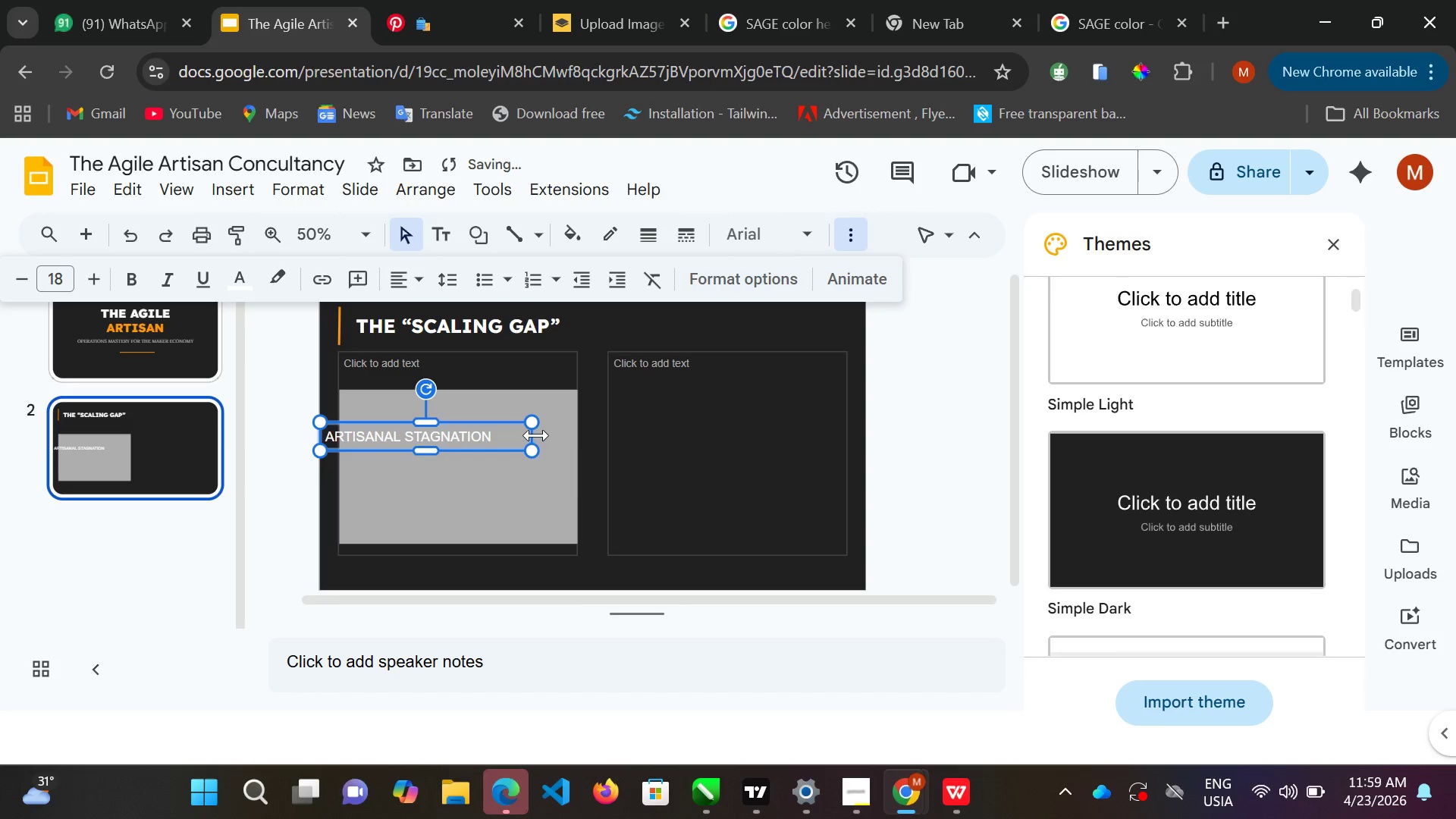 
left_click_drag(start_coordinate=[536, 435], to_coordinate=[492, 428])
 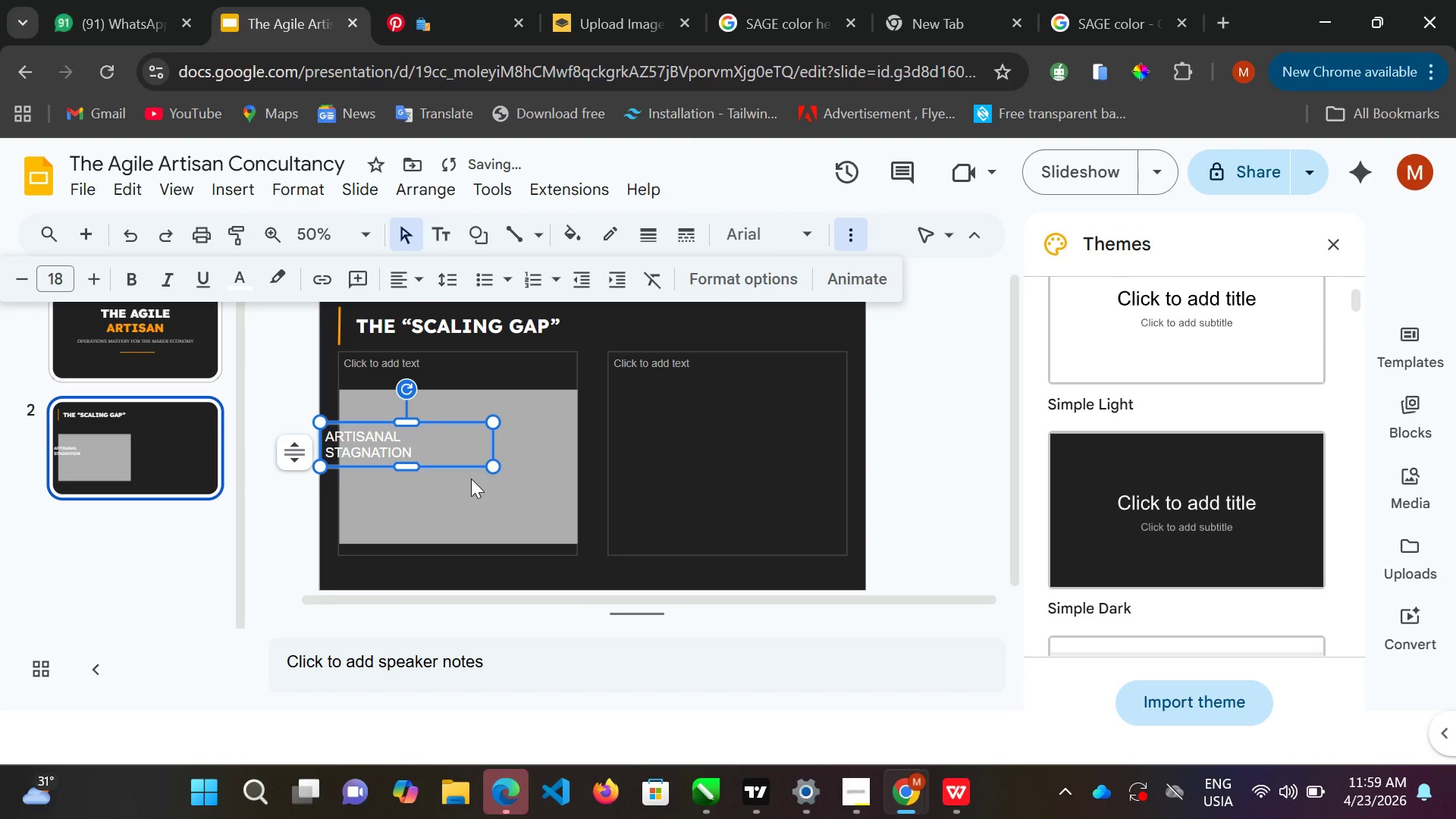 
key(Control+Z)
 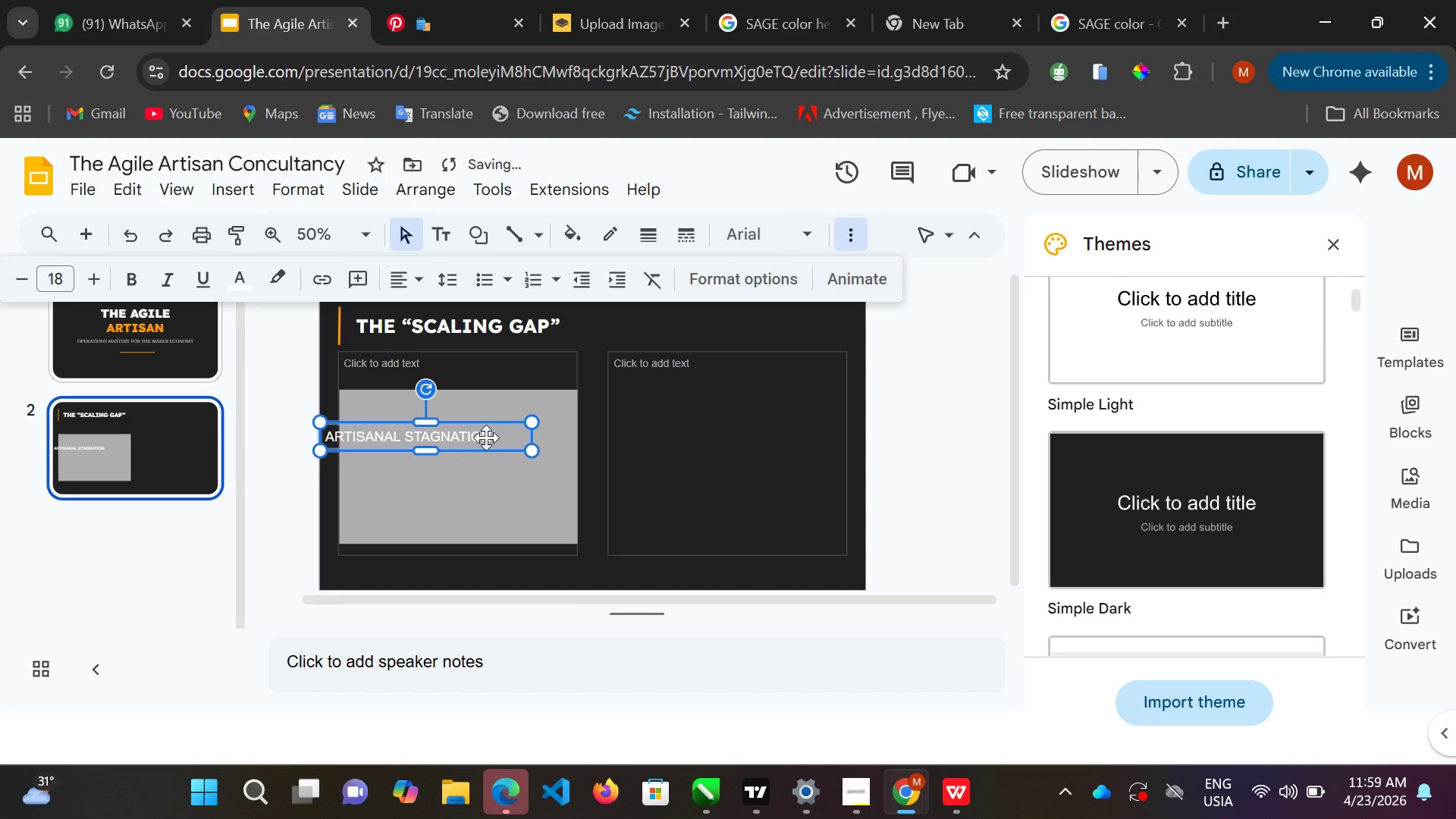 
left_click([486, 438])
 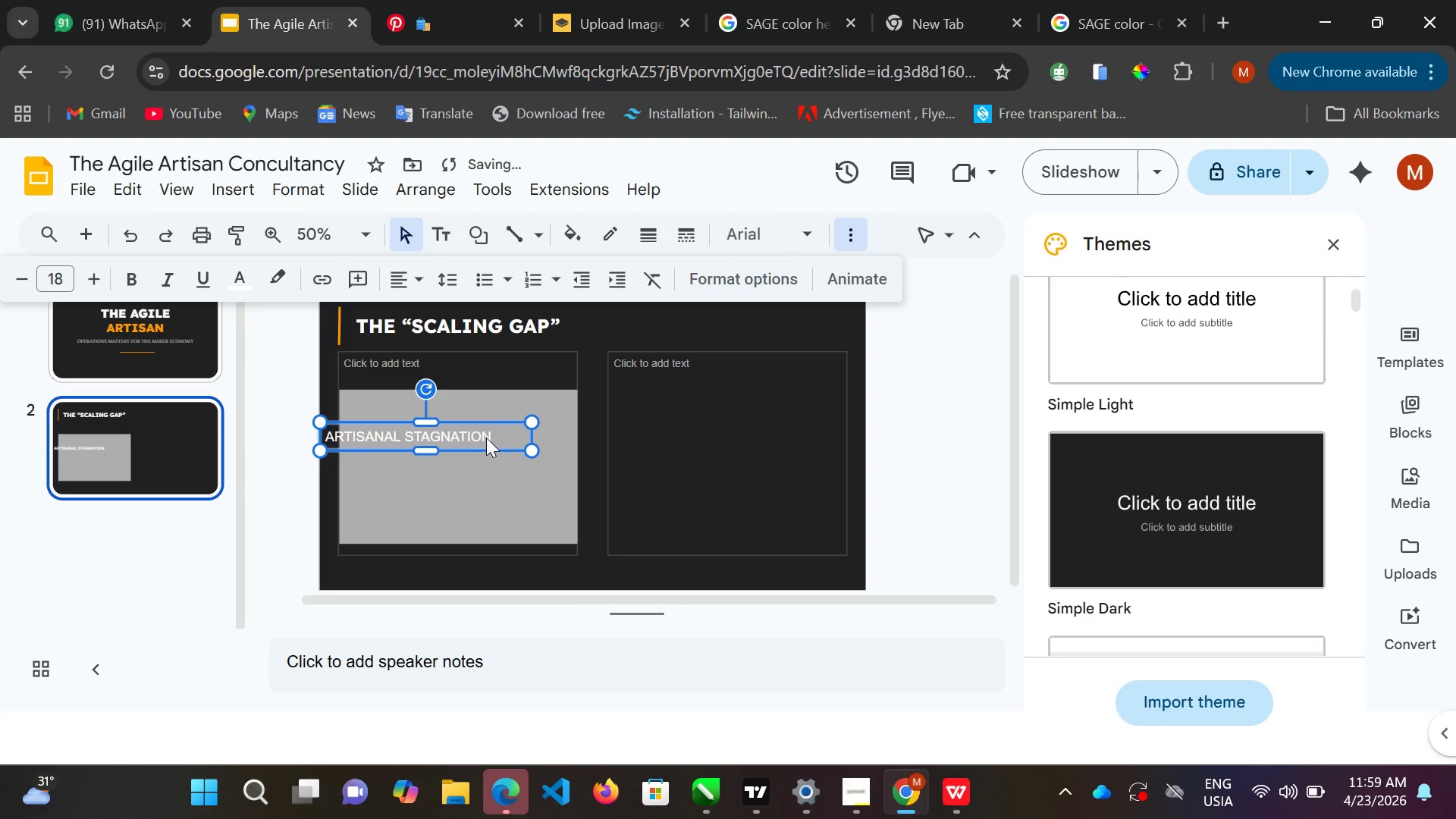 
key(Control+A)
 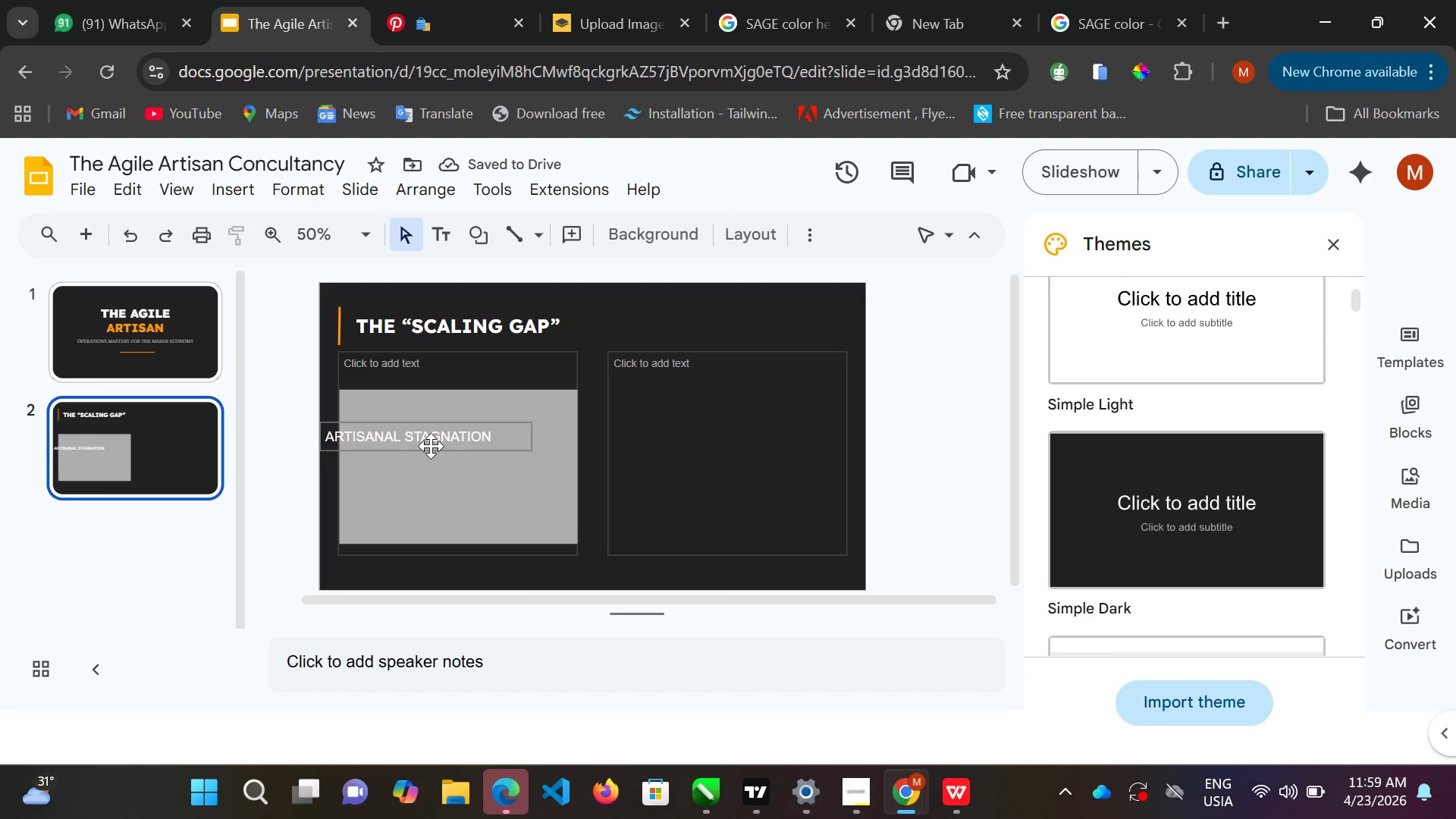 
key(Control+A)
 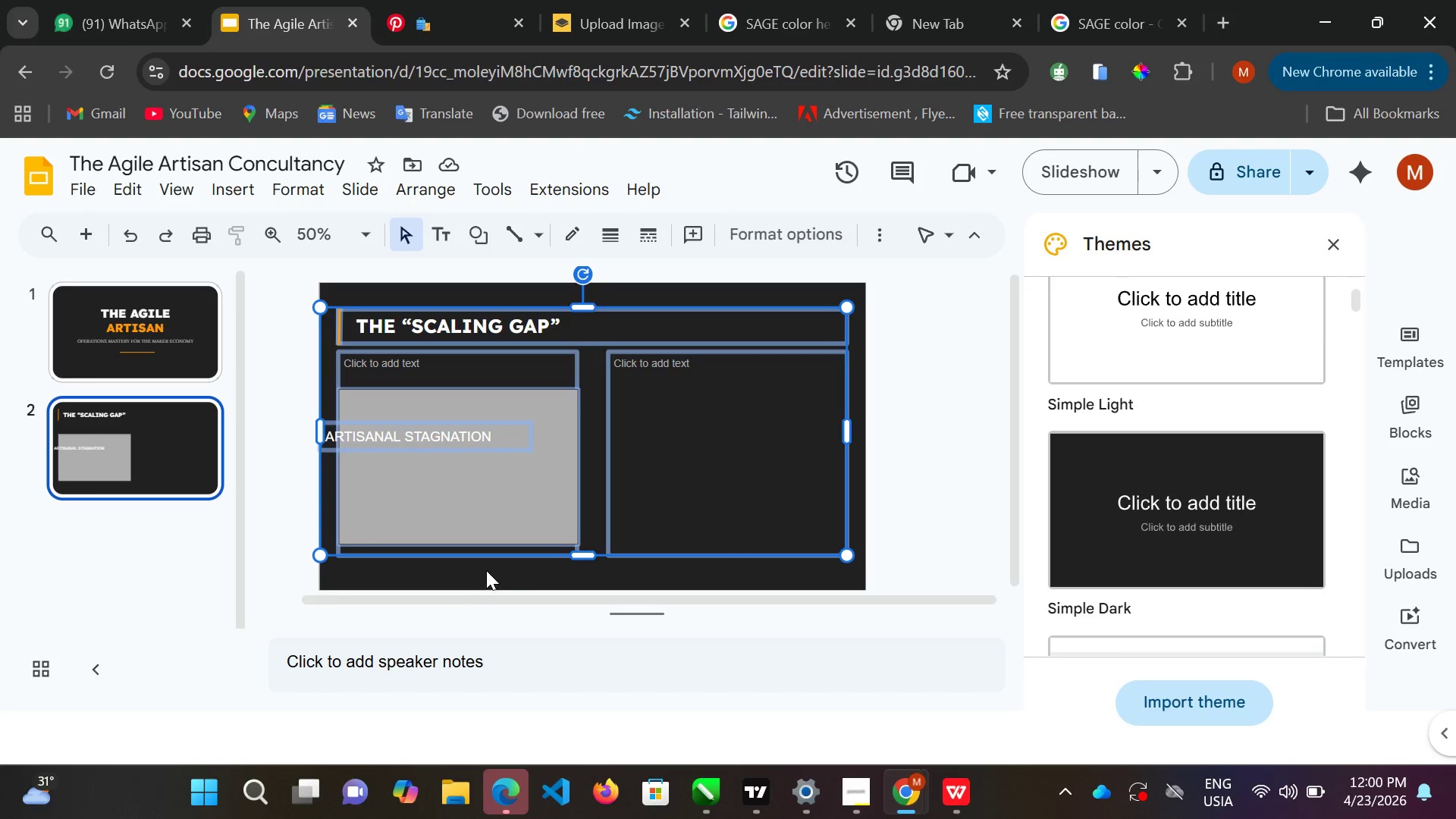 
left_click([486, 569])
 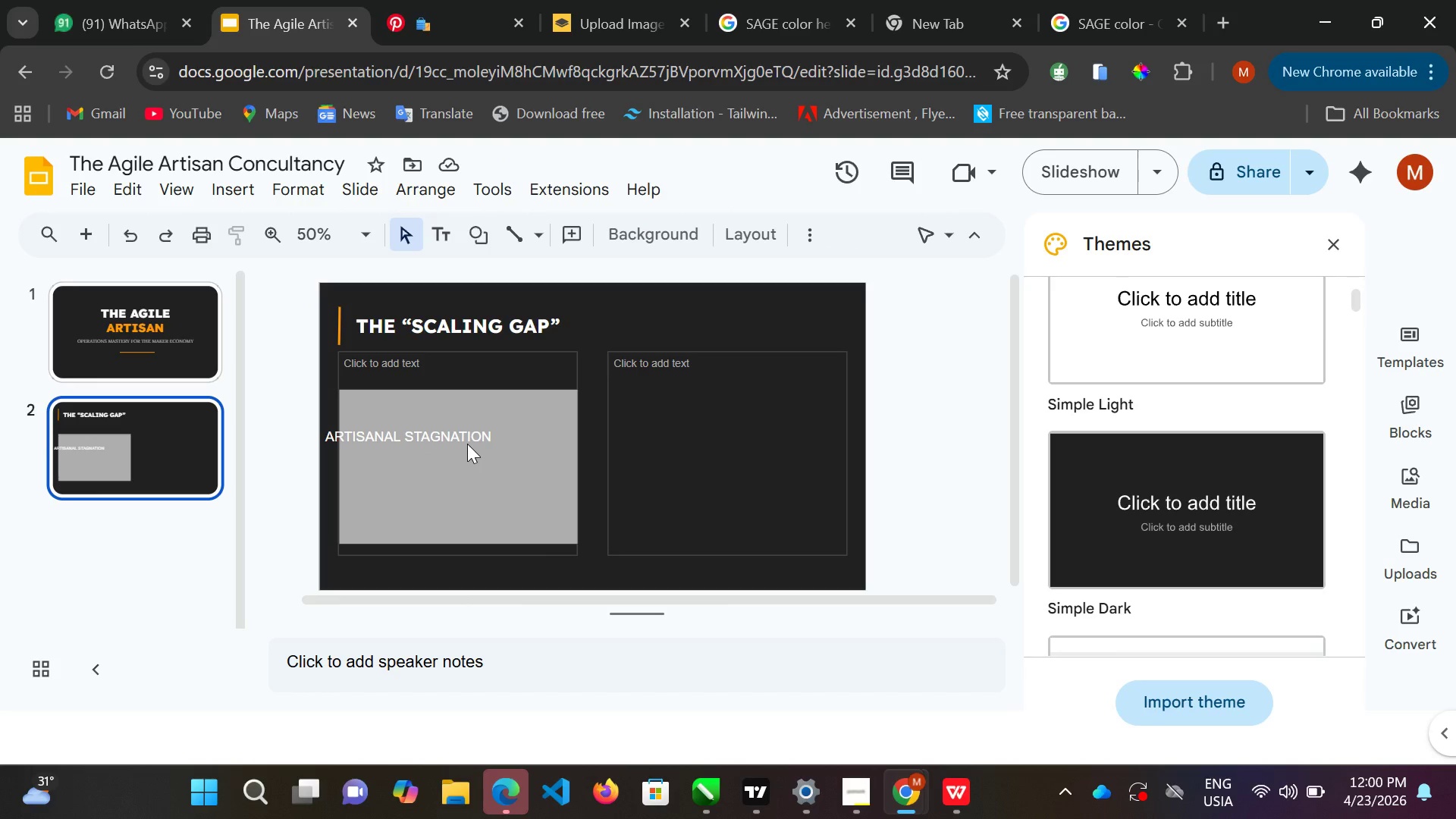 
left_click([469, 441])
 